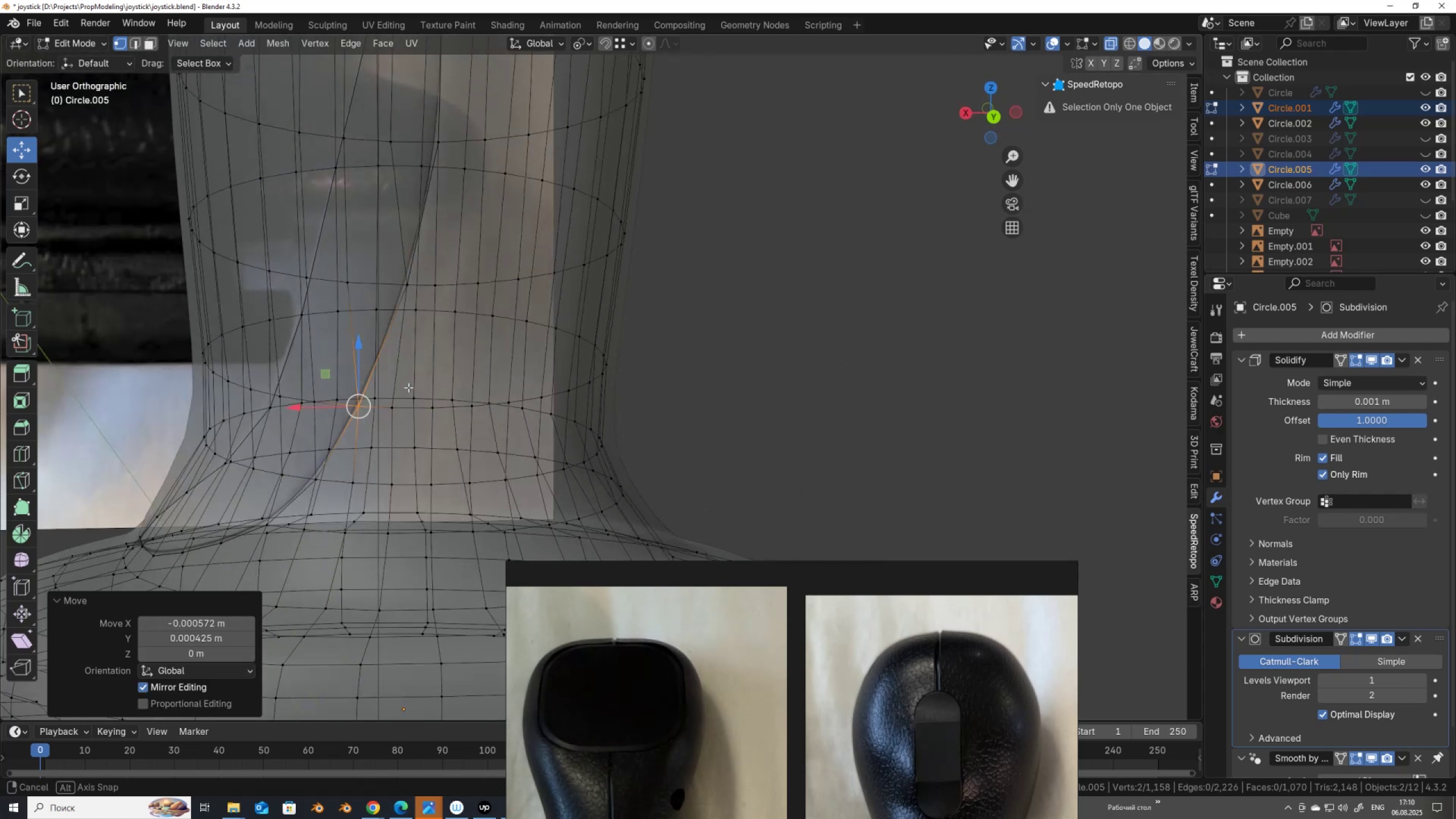 
hold_key(key=AltLeft, duration=0.35)
 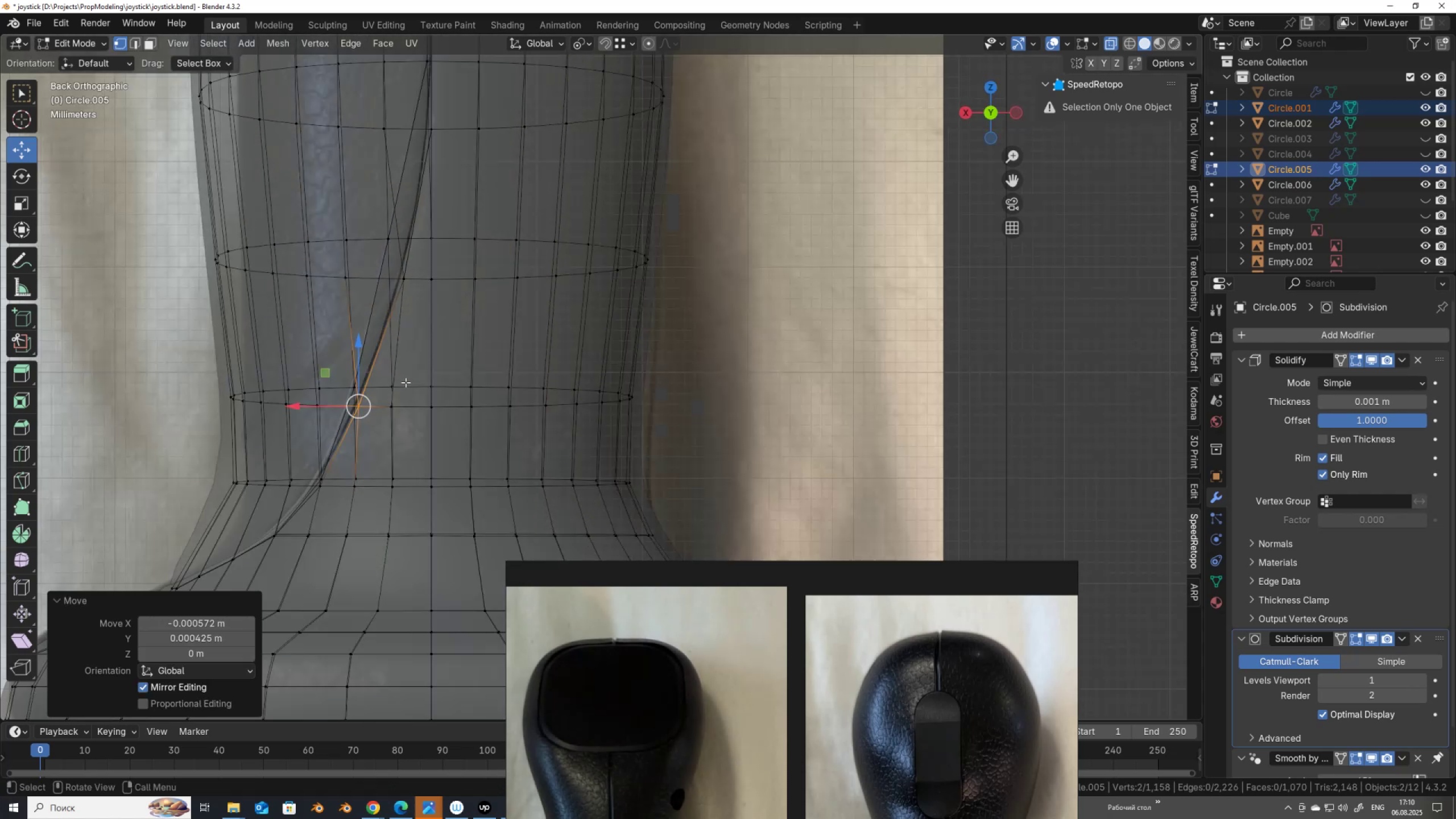 
scroll: coordinate [410, 388], scroll_direction: down, amount: 4.0
 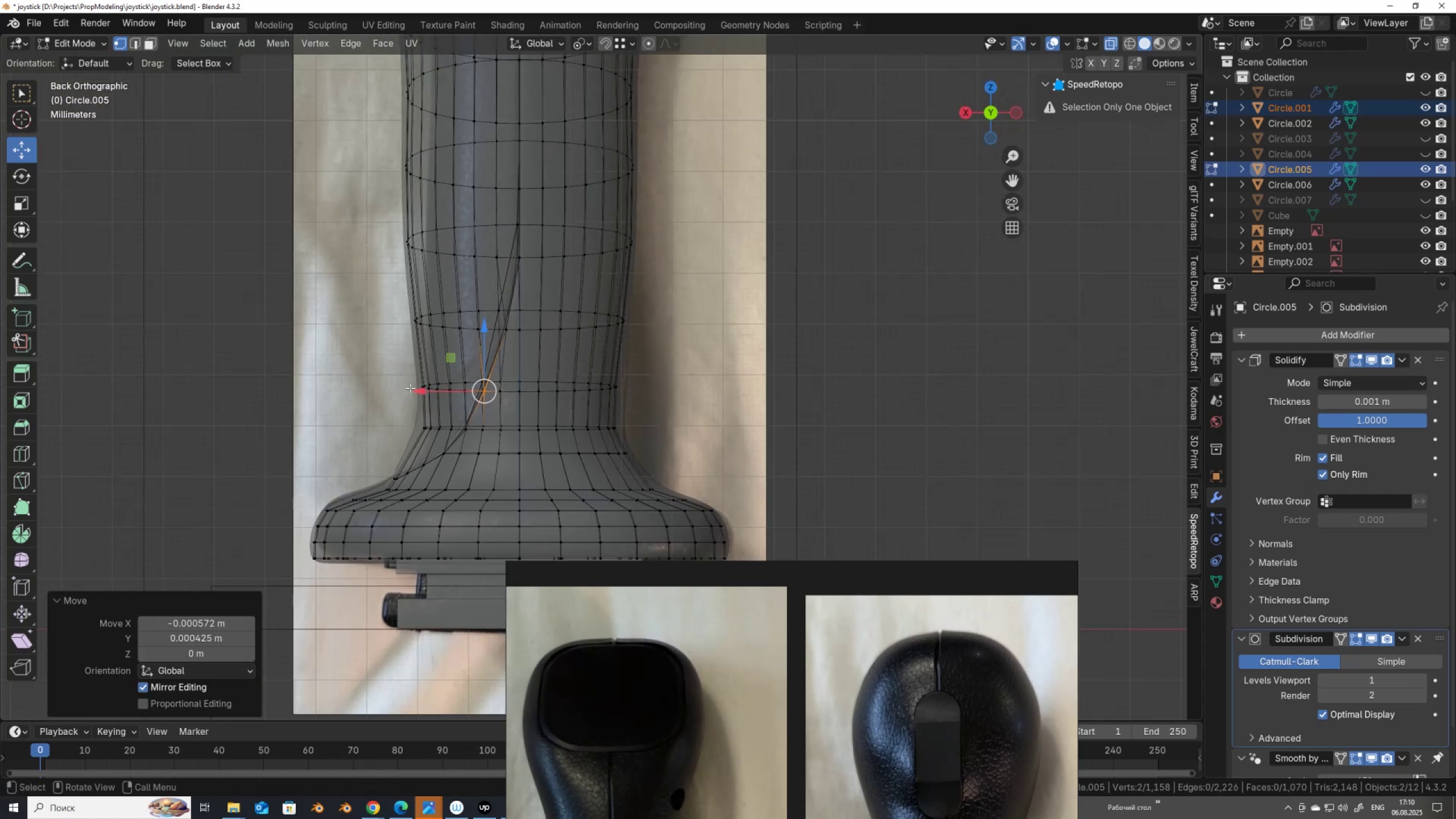 
key(Alt+AltLeft)
 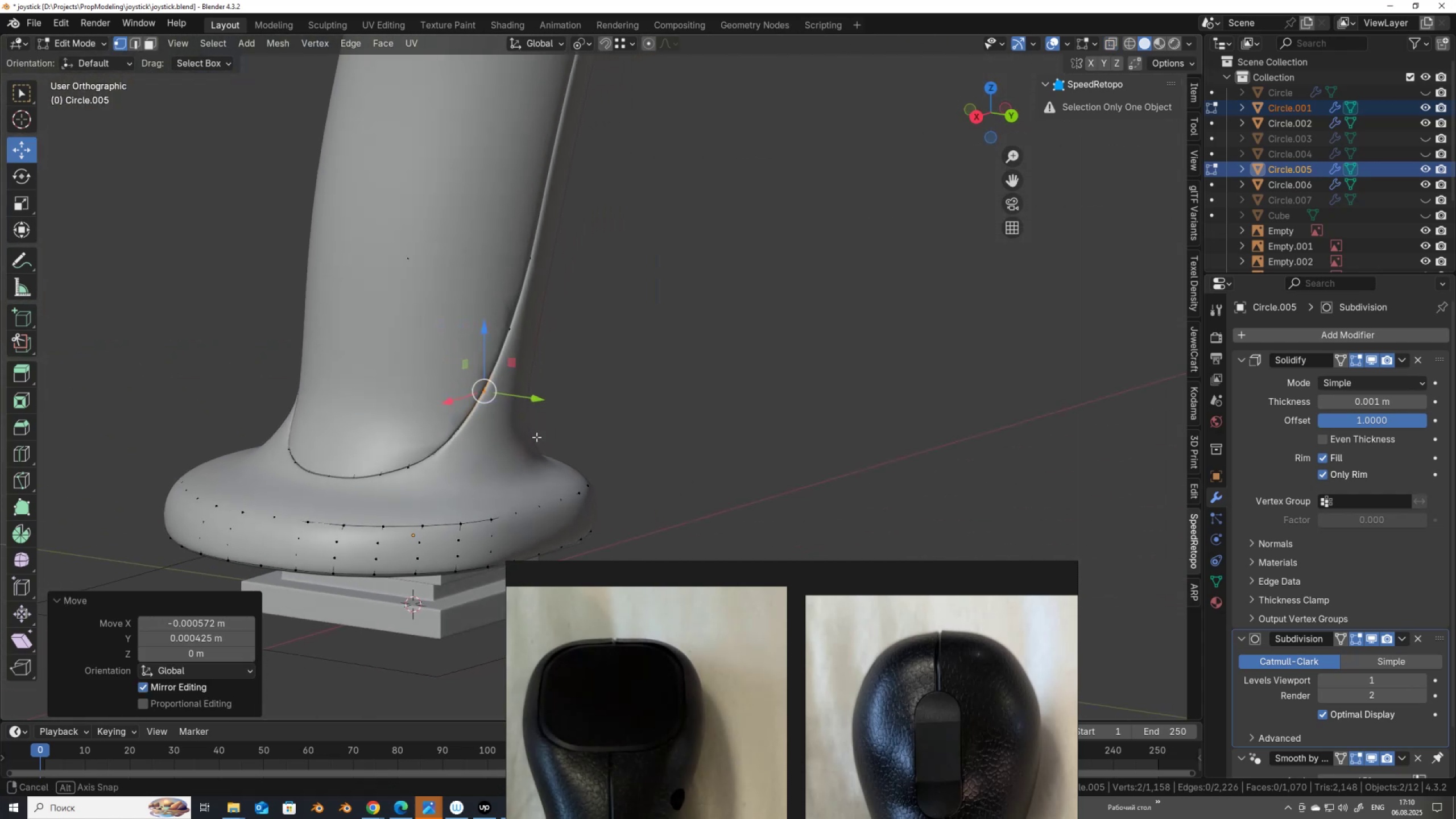 
key(Alt+Z)
 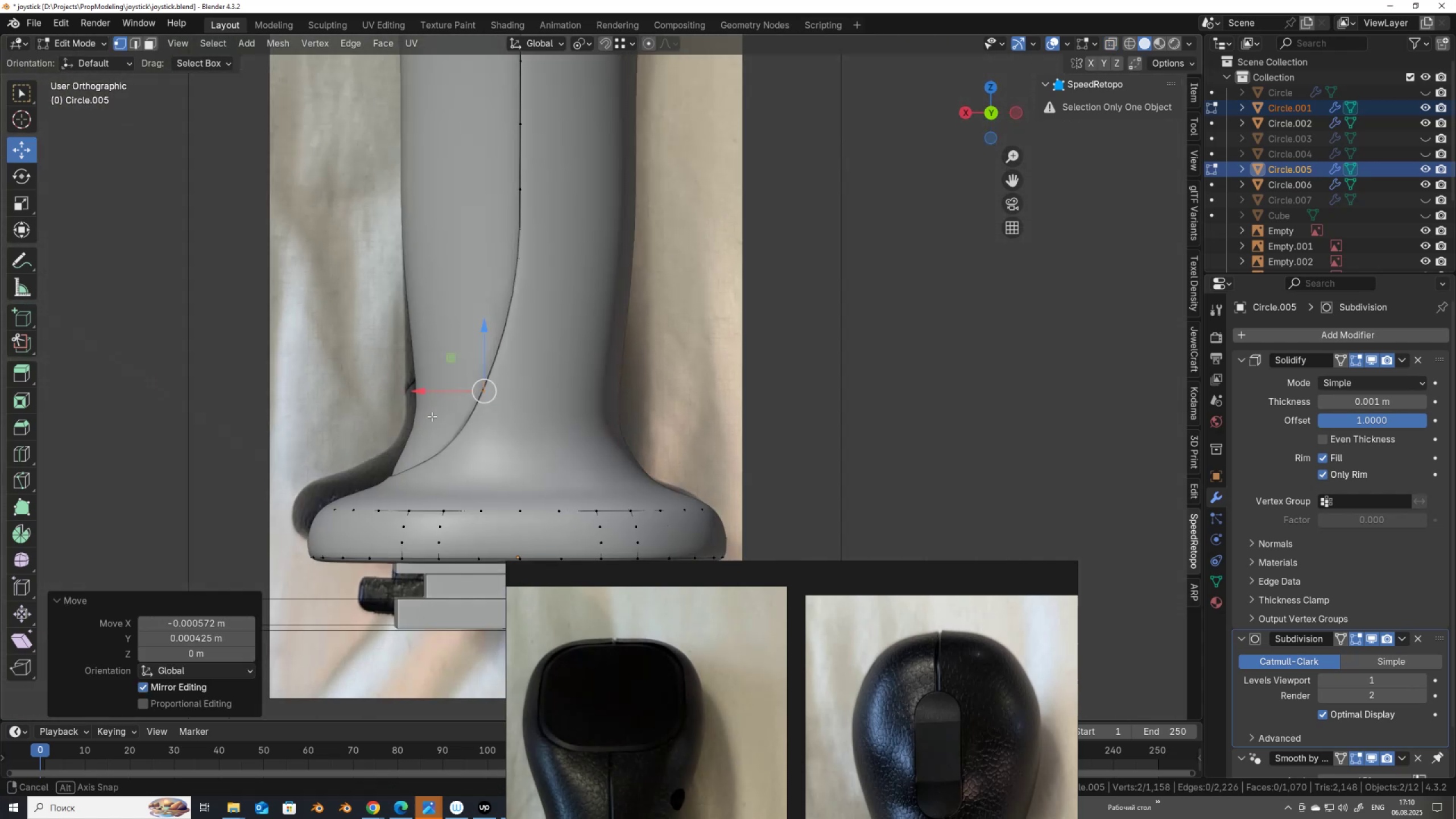 
key(Tab)
 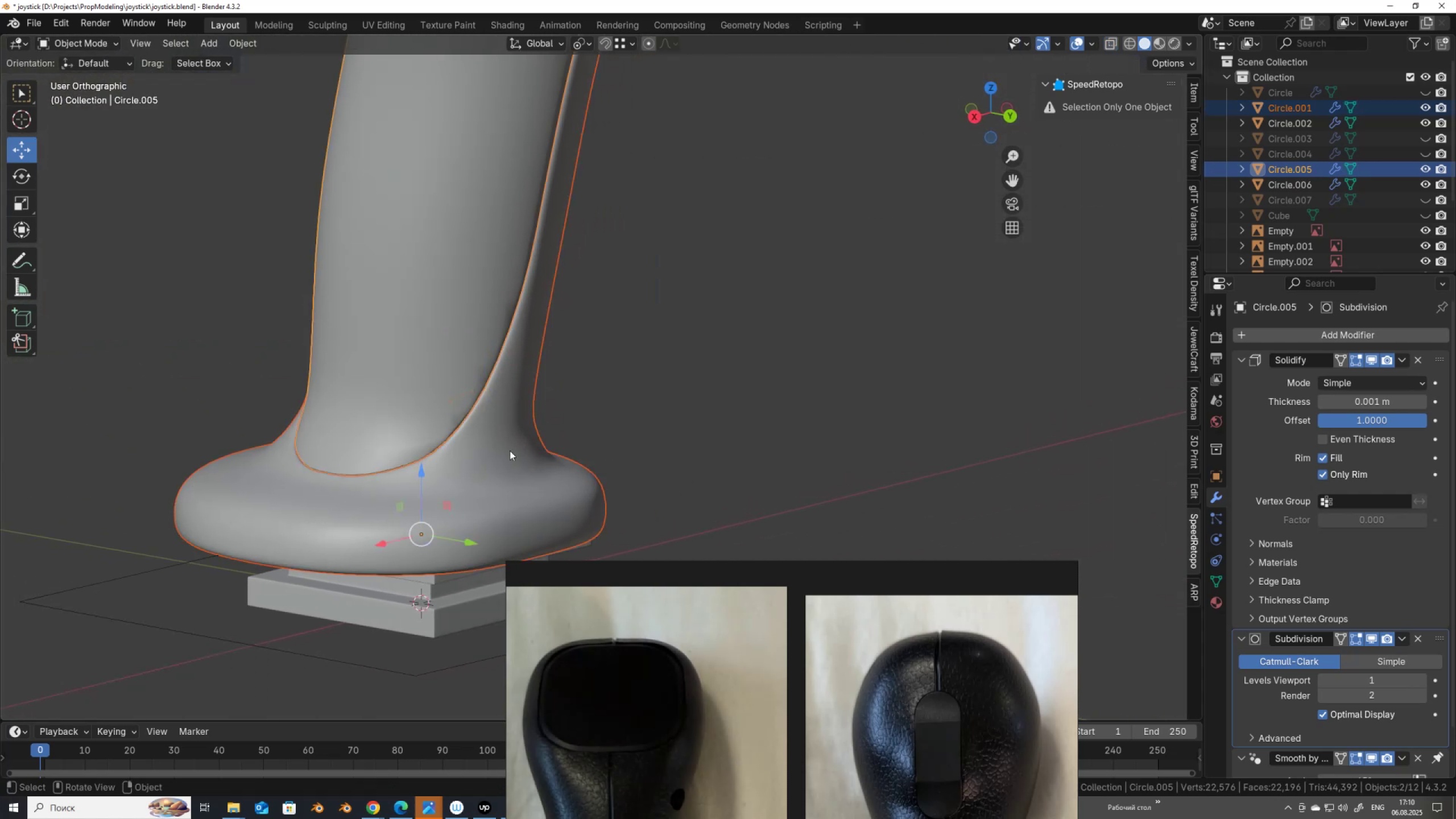 
scroll: coordinate [487, 456], scroll_direction: down, amount: 3.0
 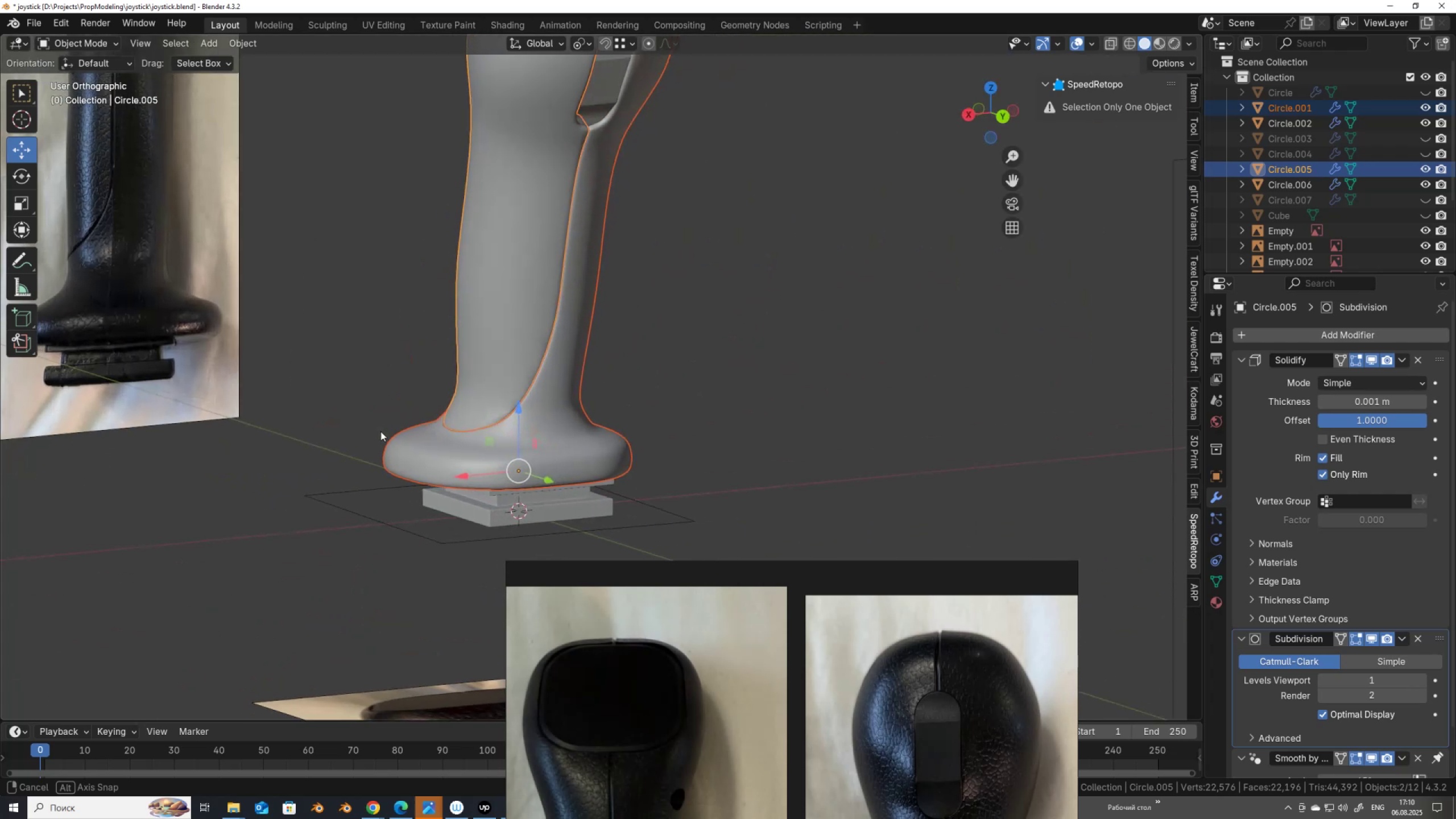 
left_click([511, 287])
 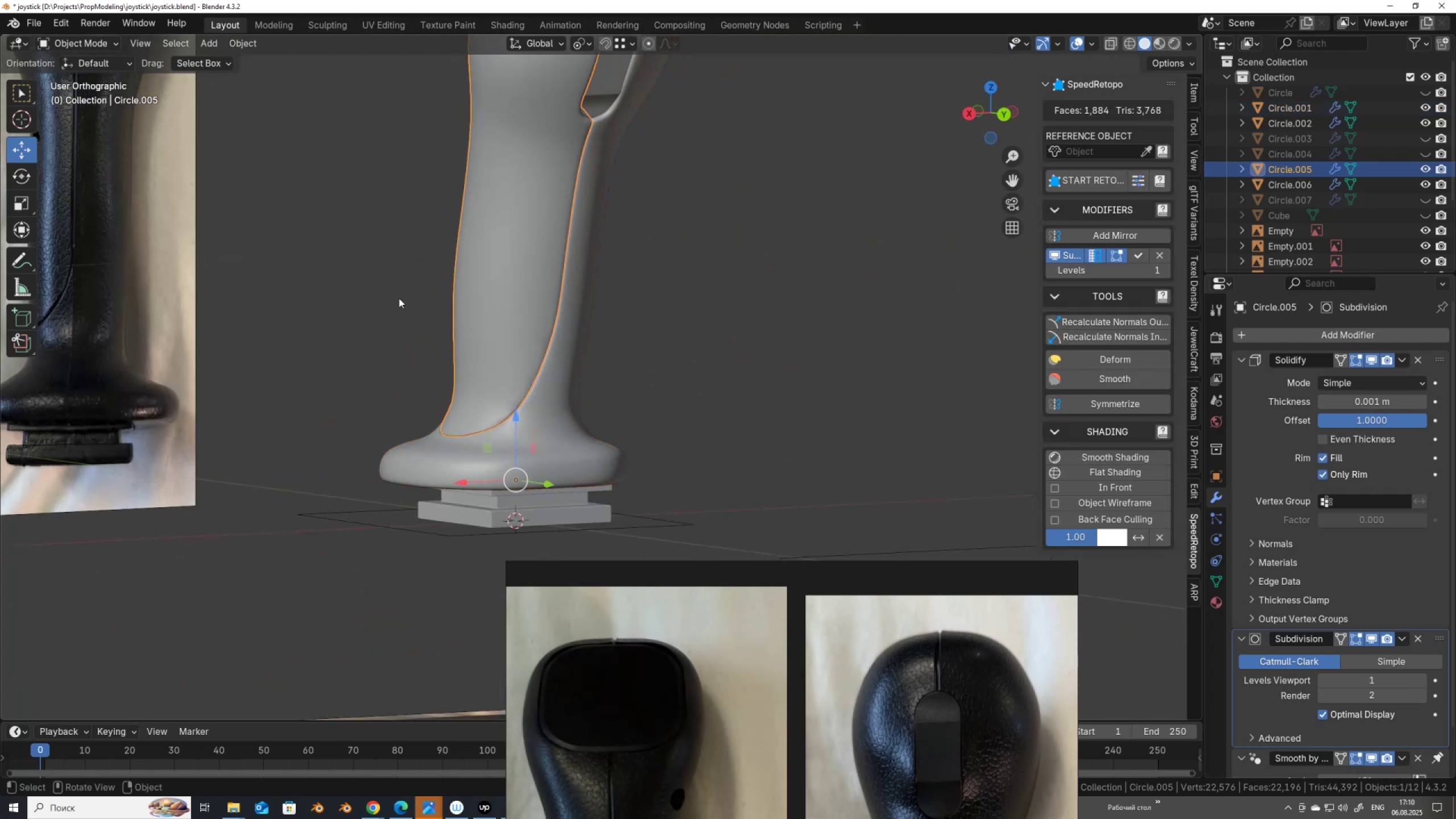 
hold_key(key=ShiftLeft, duration=0.6)
 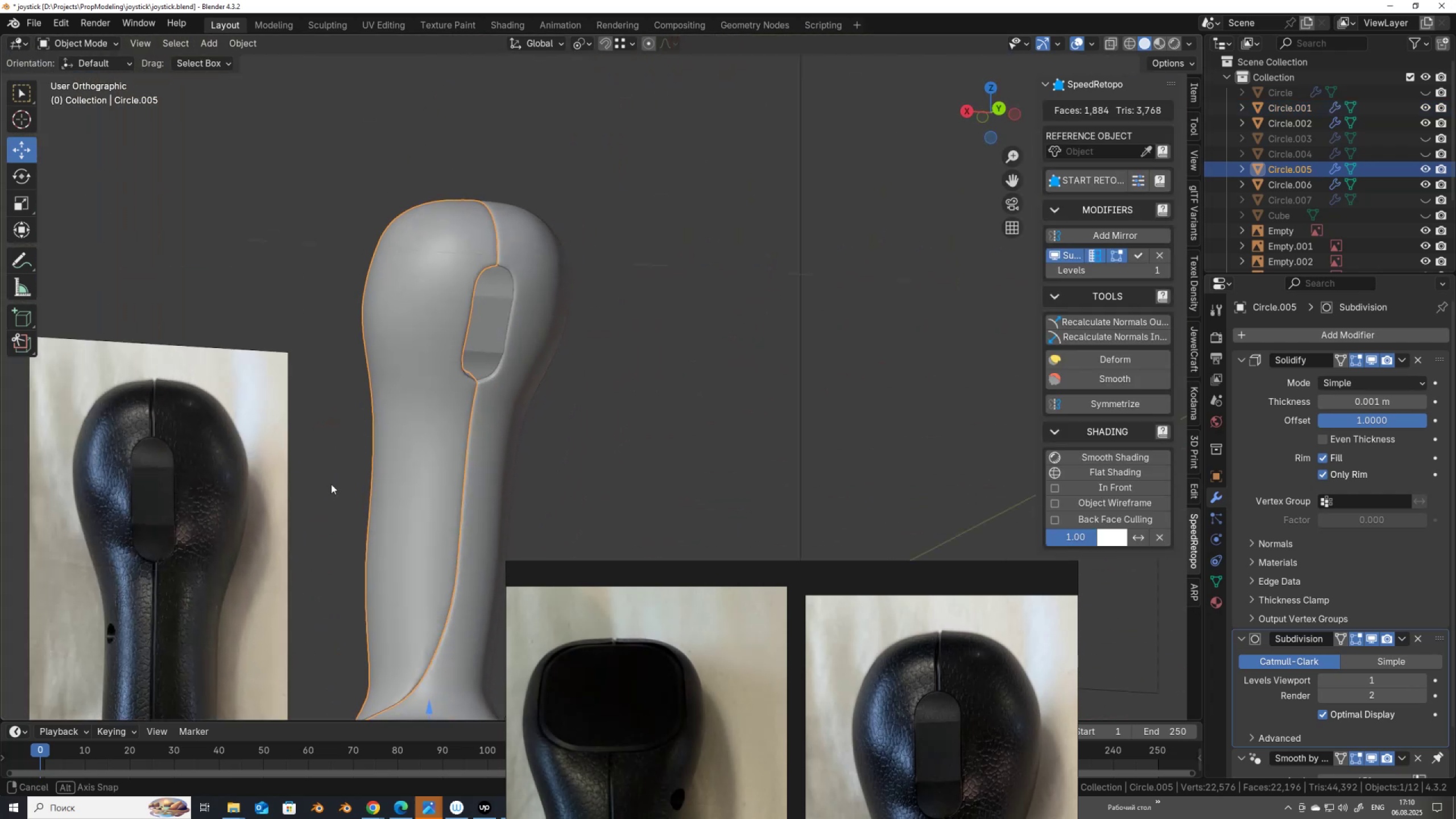 
scroll: coordinate [351, 473], scroll_direction: up, amount: 6.0
 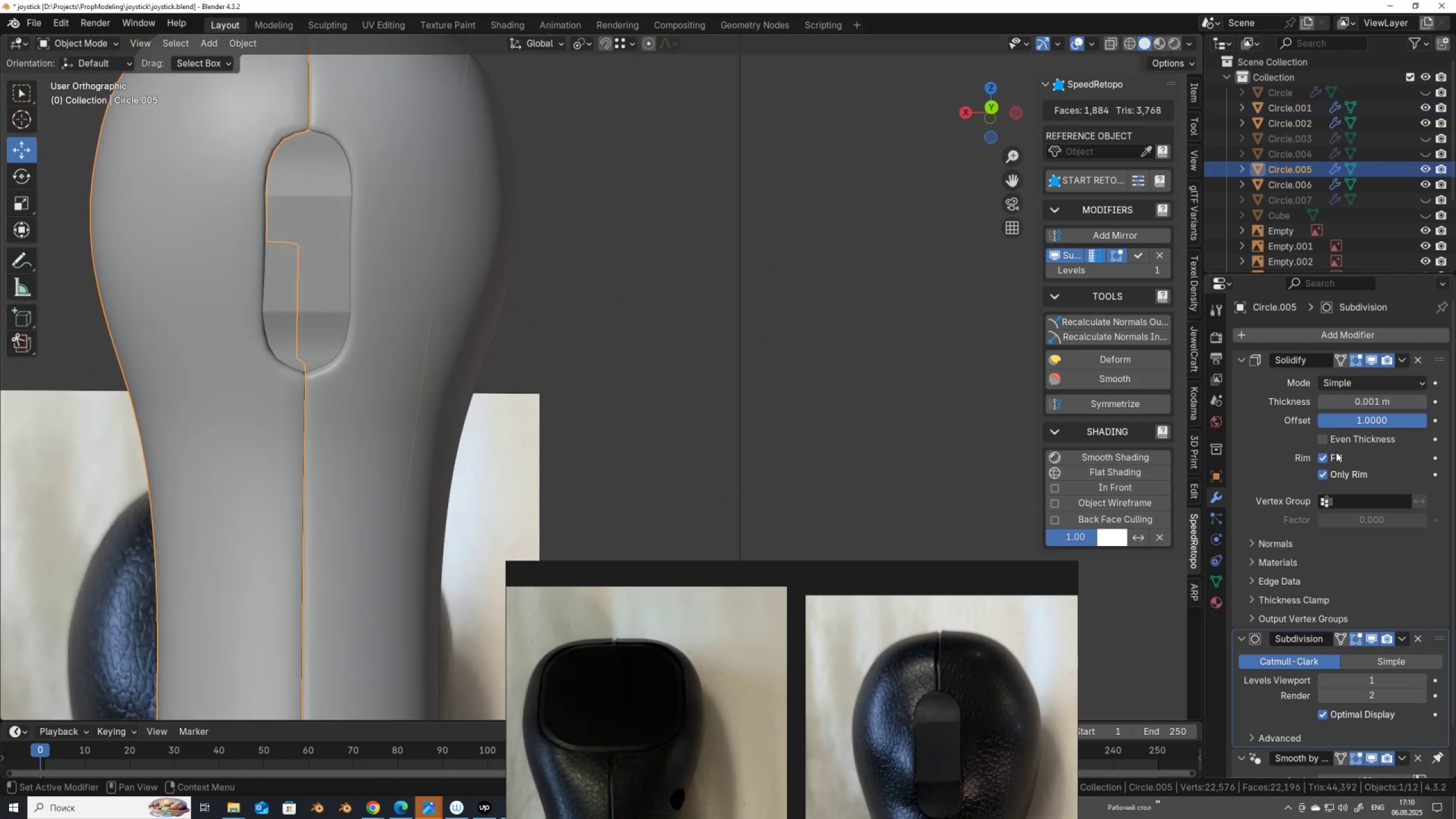 
left_click([1401, 638])
 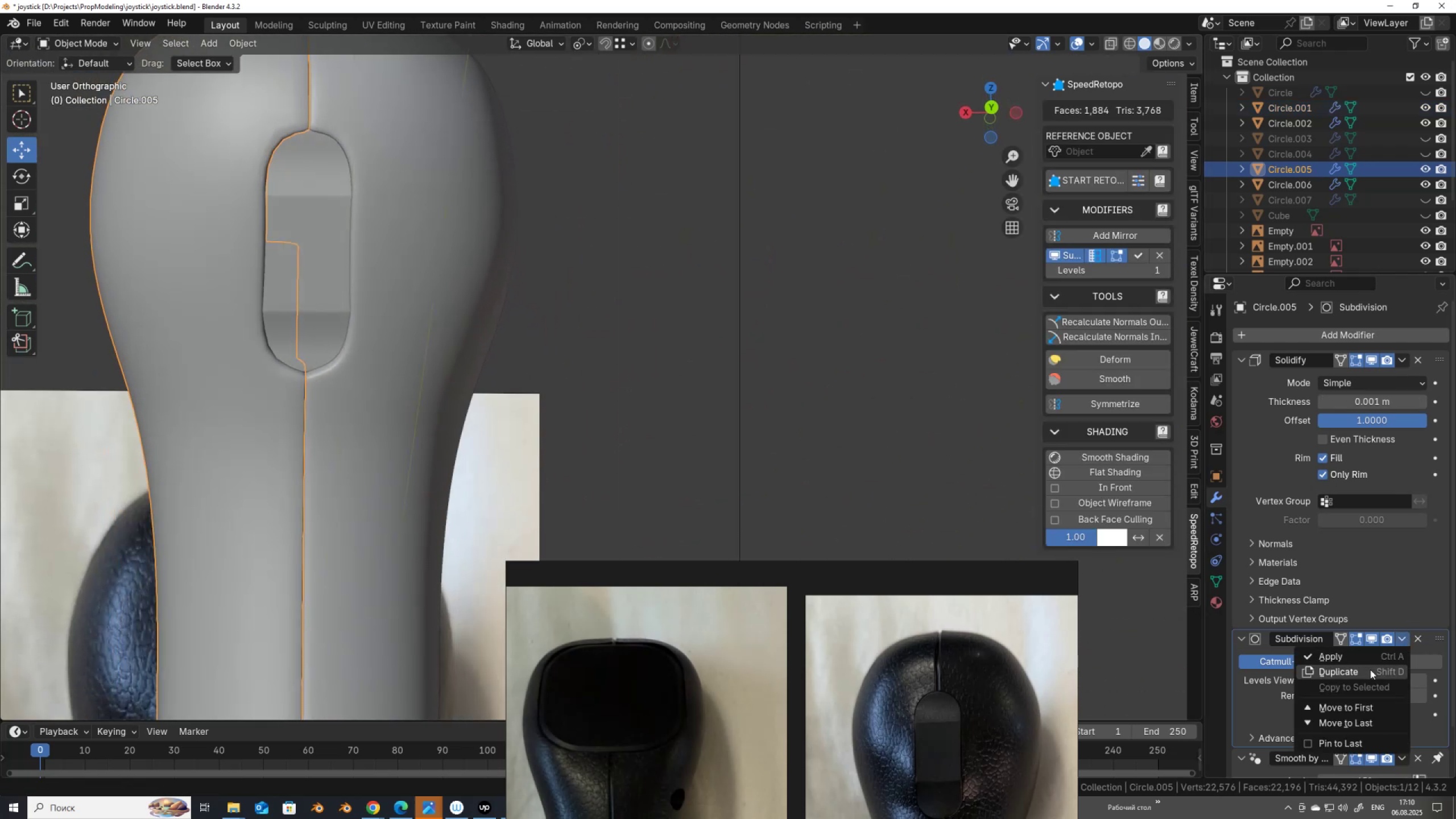 
left_click([1370, 671])
 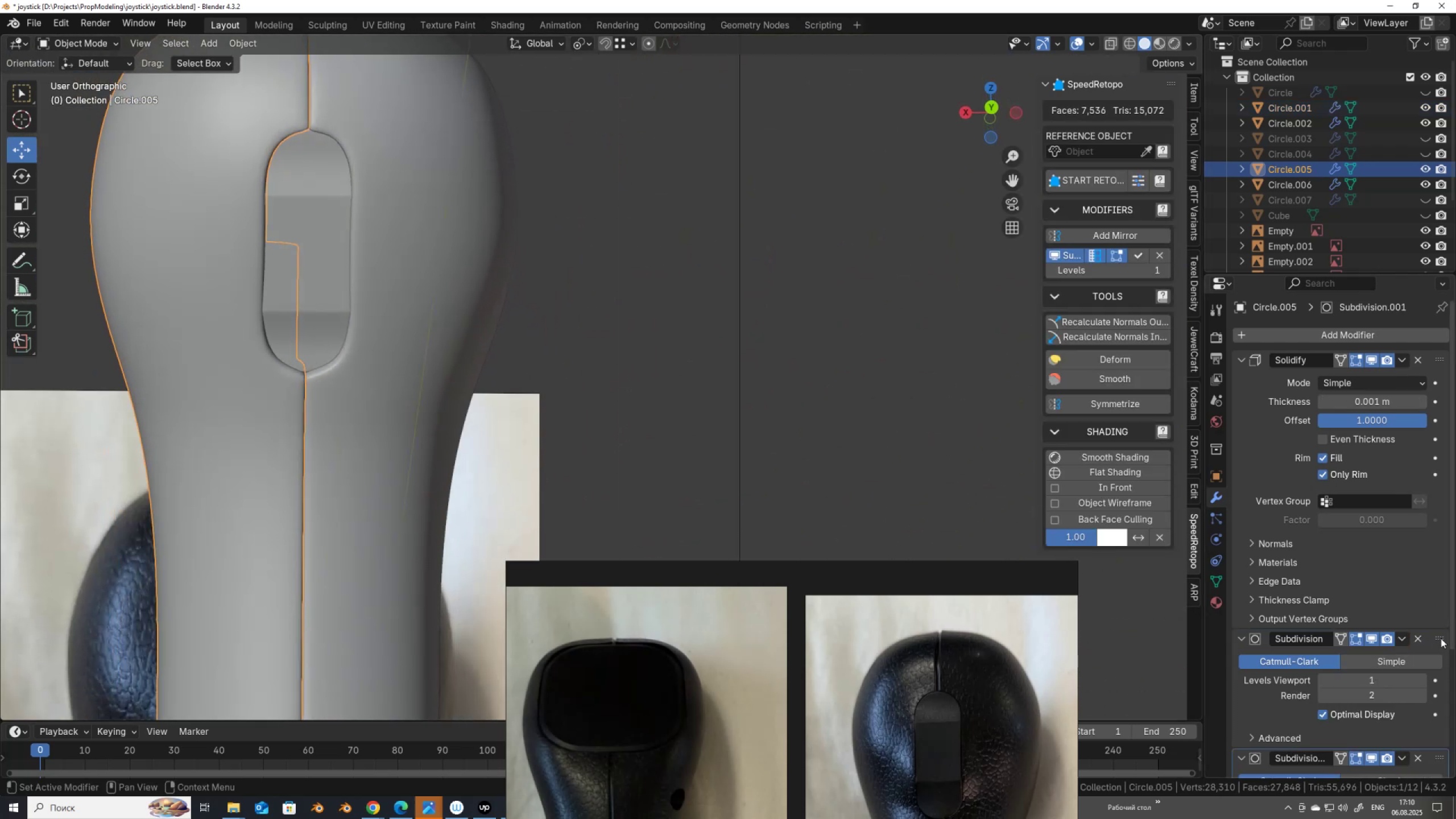 
left_click_drag(start_coordinate=[1440, 638], to_coordinate=[1400, 338])
 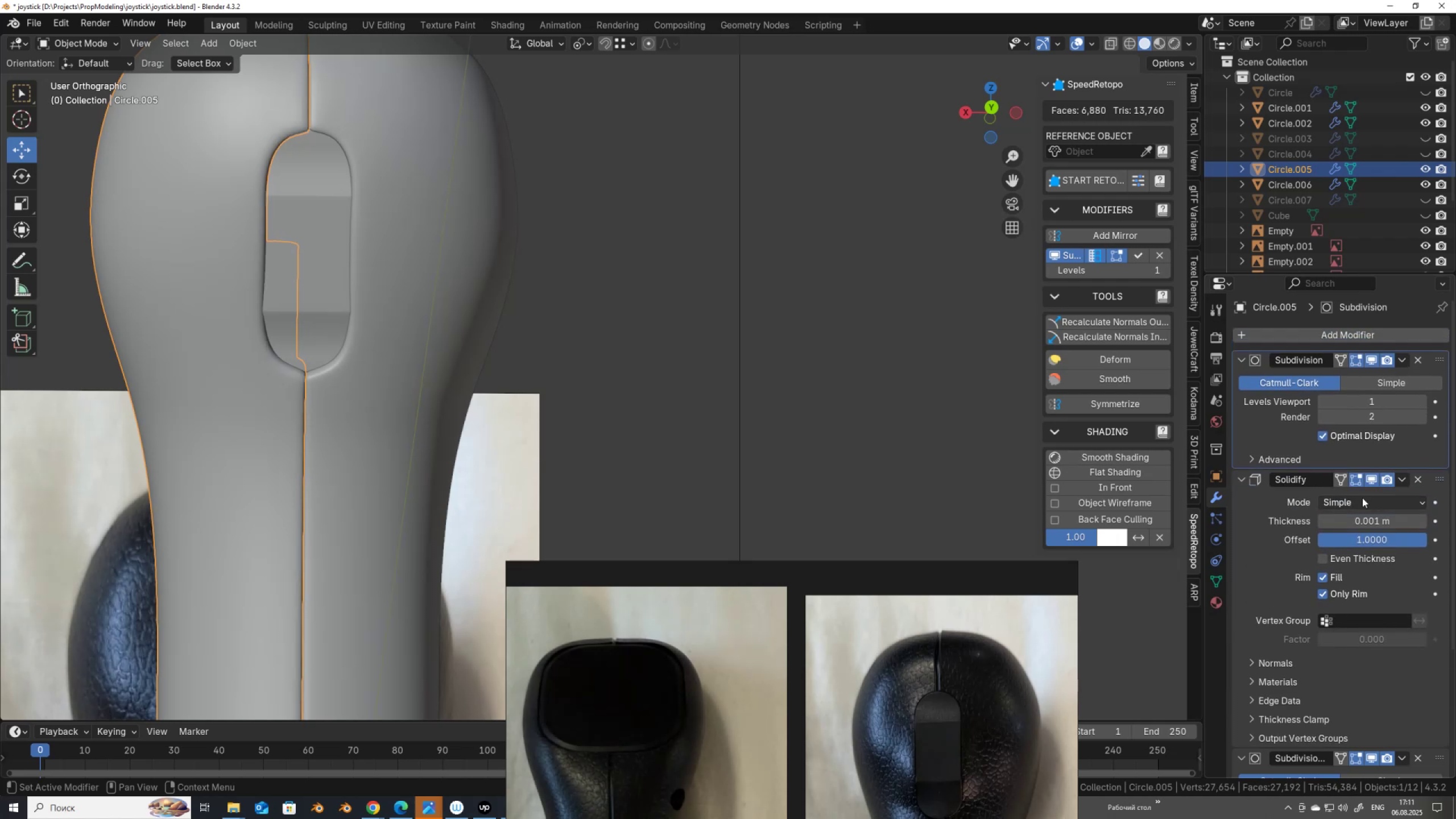 
scroll: coordinate [417, 380], scroll_direction: down, amount: 8.0
 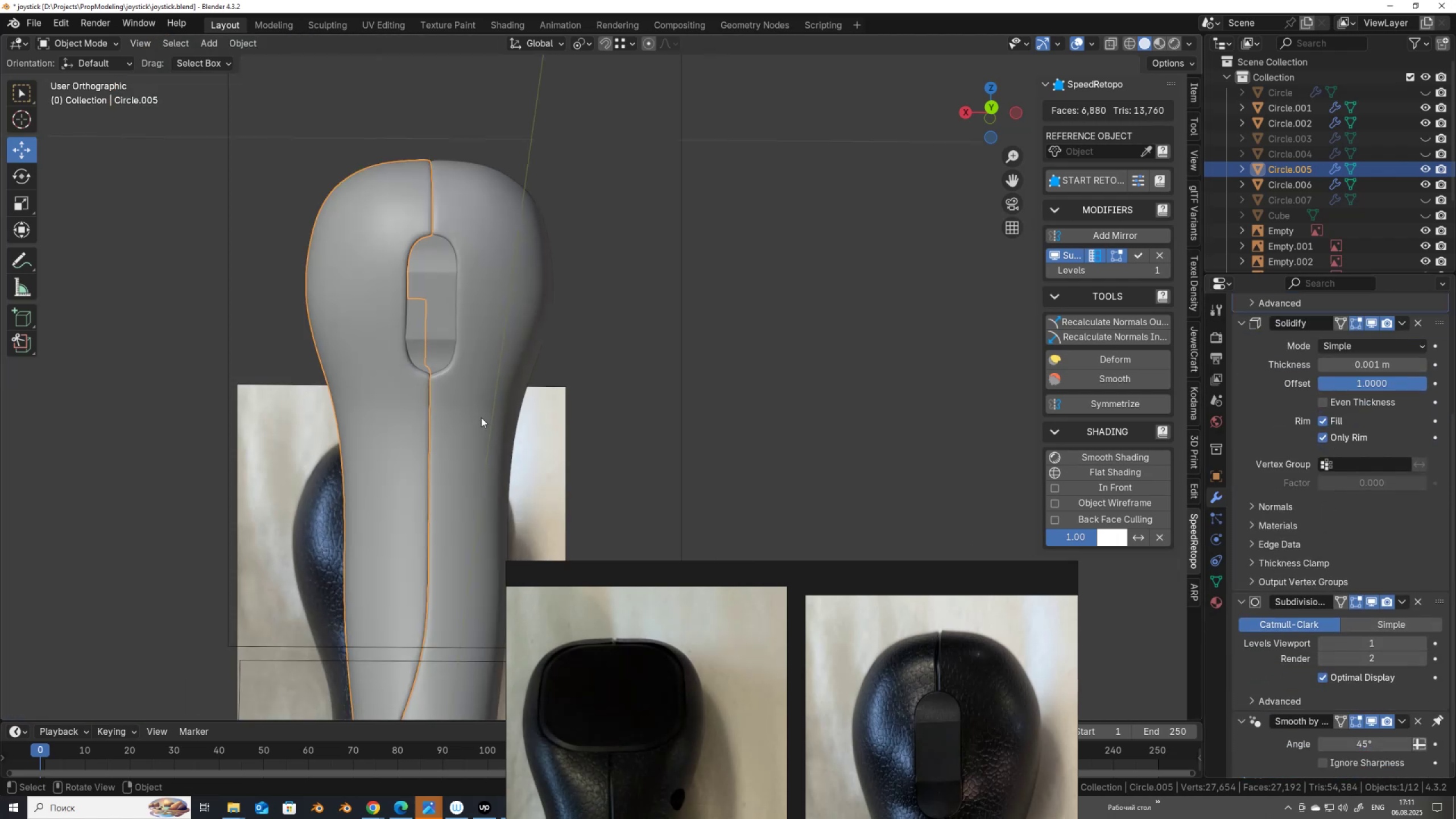 
left_click([481, 417])
 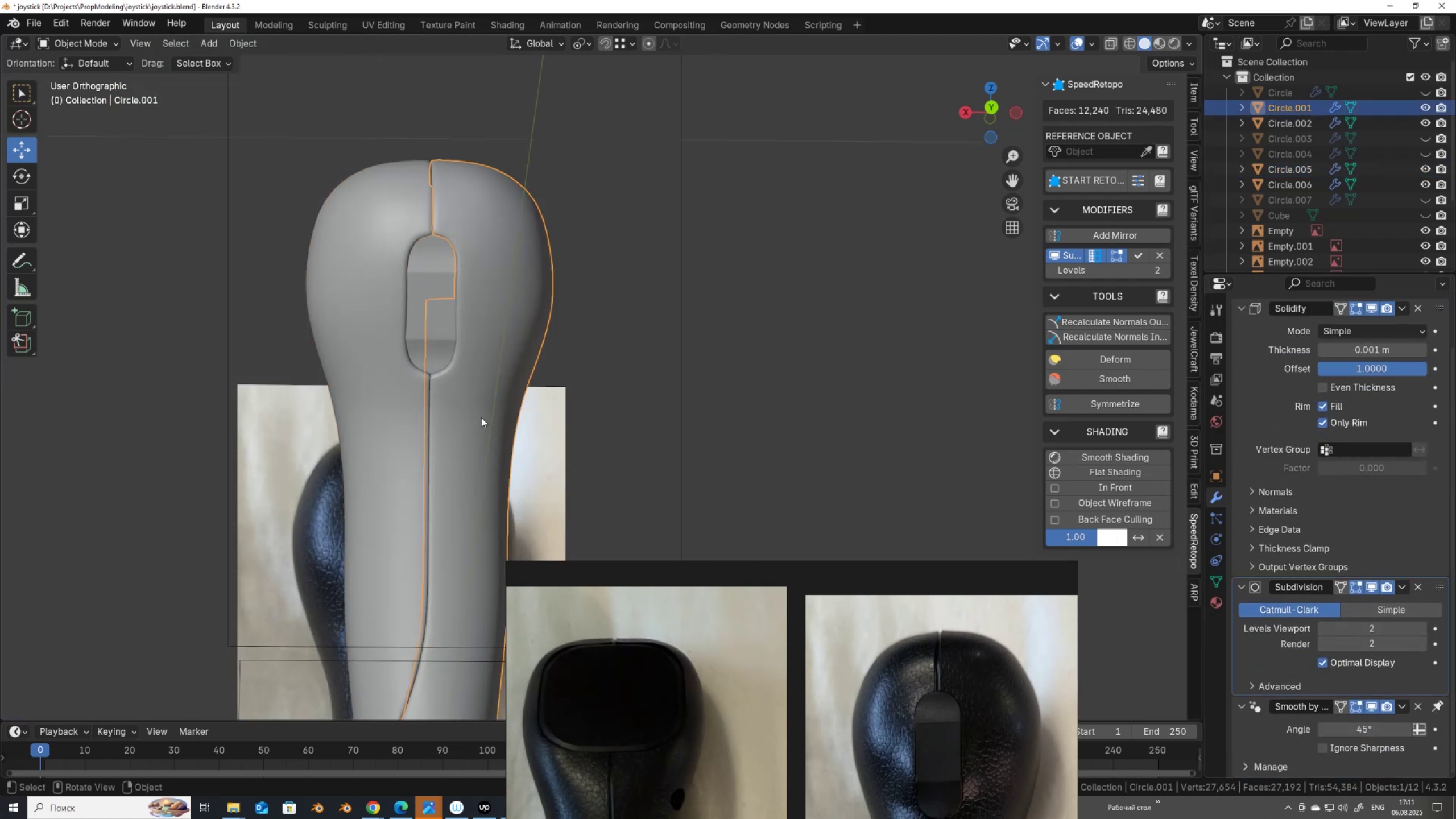 
scroll: coordinate [481, 417], scroll_direction: up, amount: 4.0
 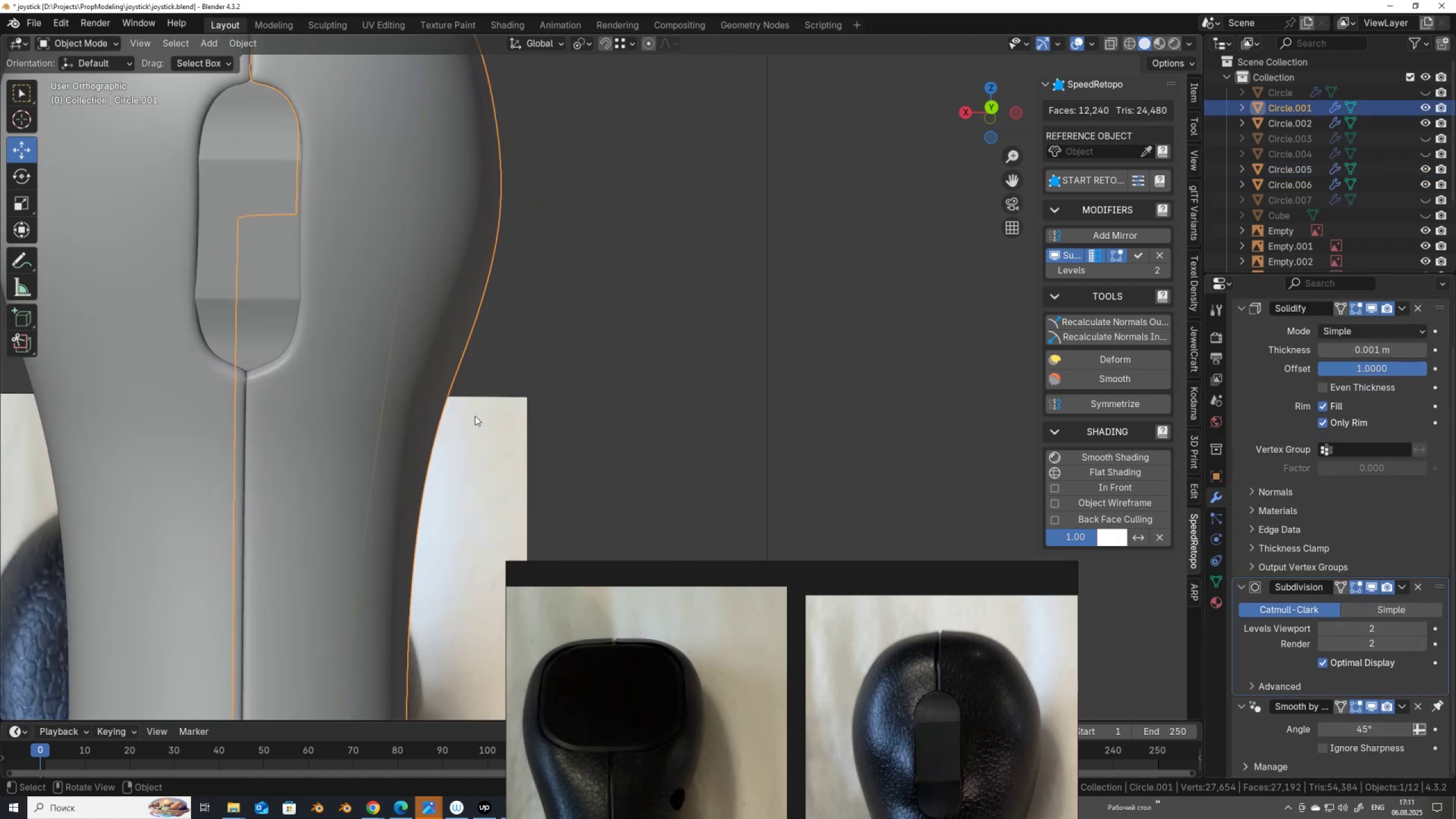 
hold_key(key=ShiftLeft, duration=0.43)
 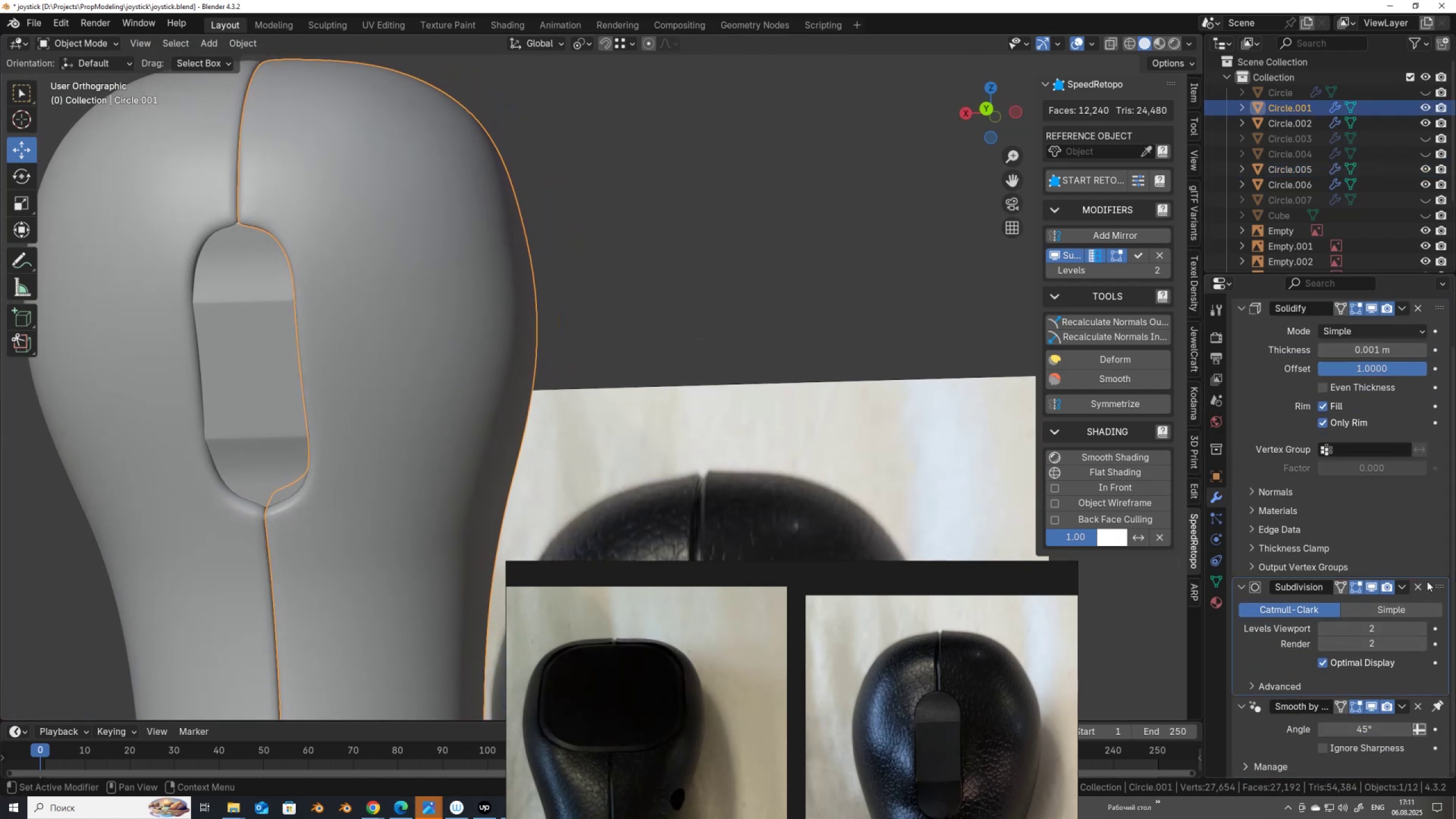 
left_click([1402, 586])
 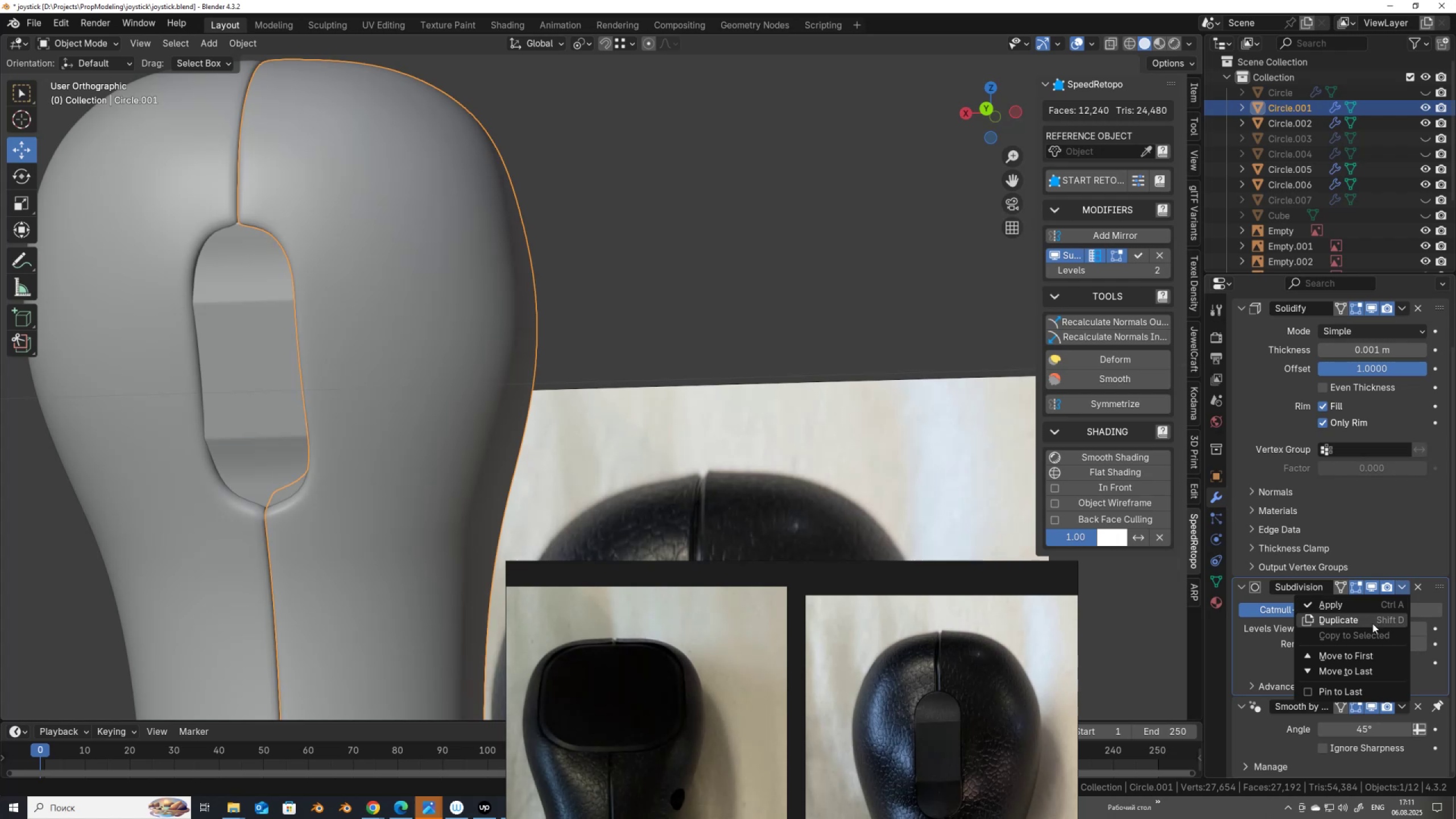 
left_click([1371, 626])
 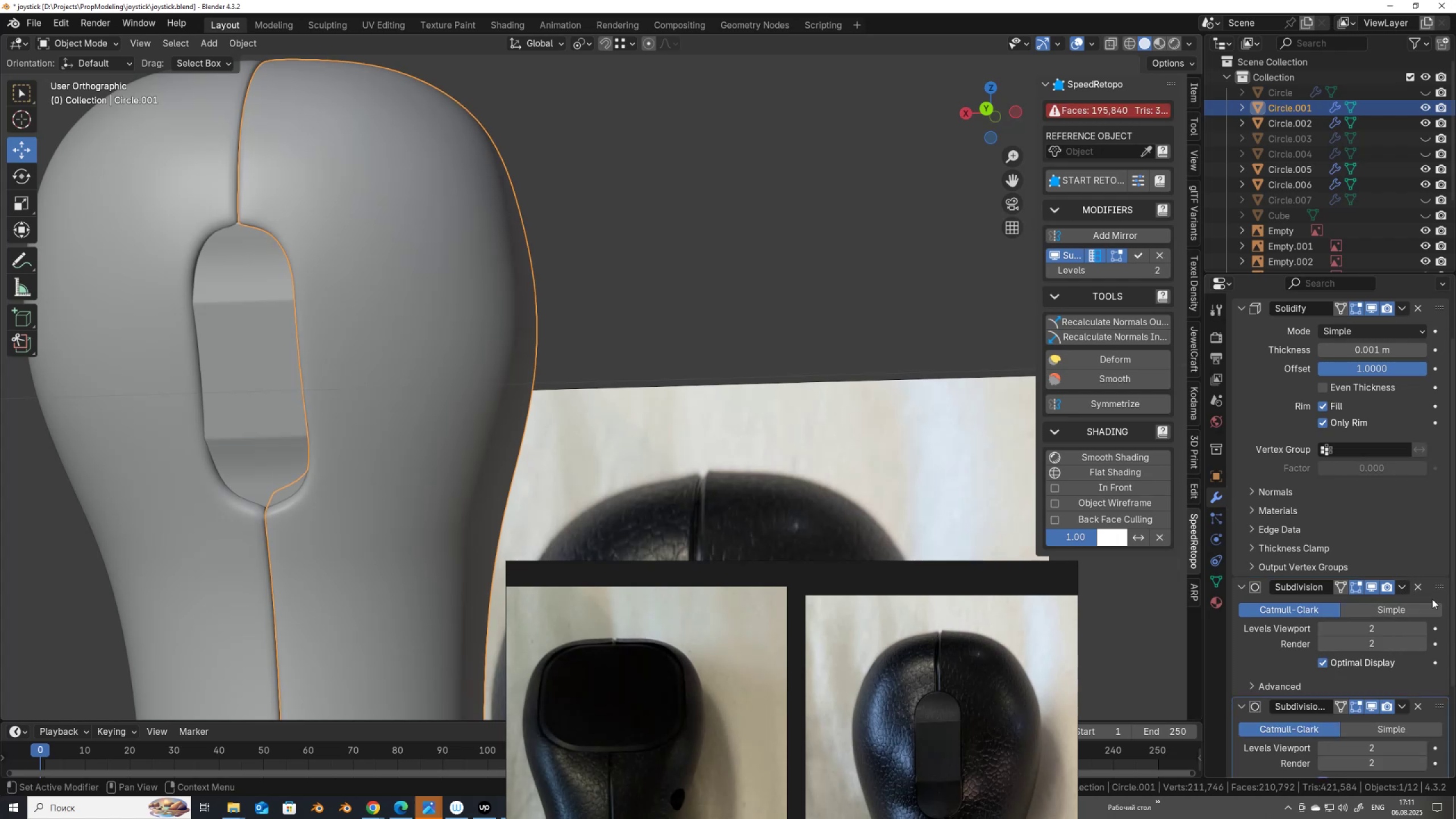 
left_click_drag(start_coordinate=[1440, 591], to_coordinate=[1422, 291])
 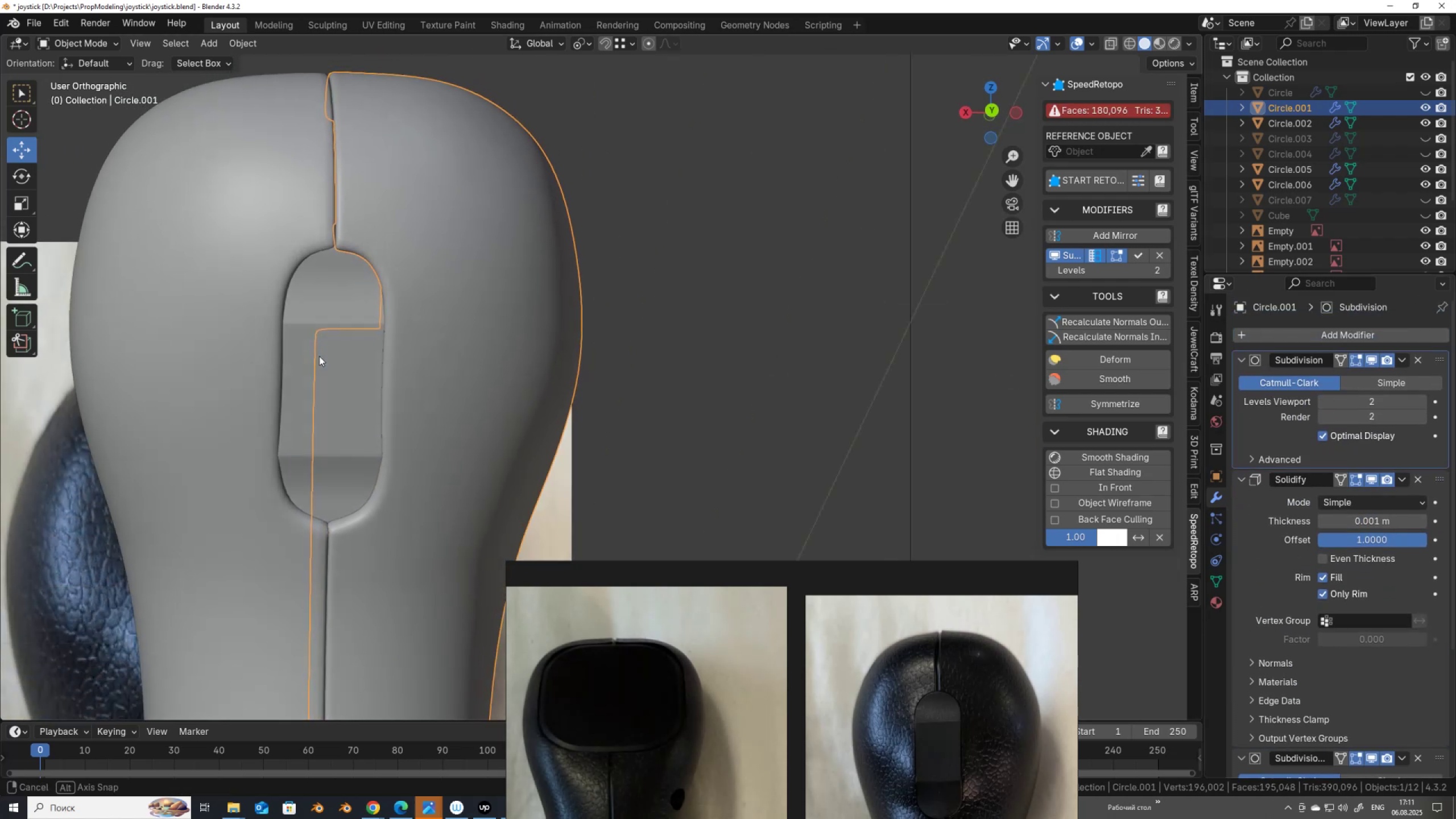 
scroll: coordinate [317, 396], scroll_direction: up, amount: 3.0
 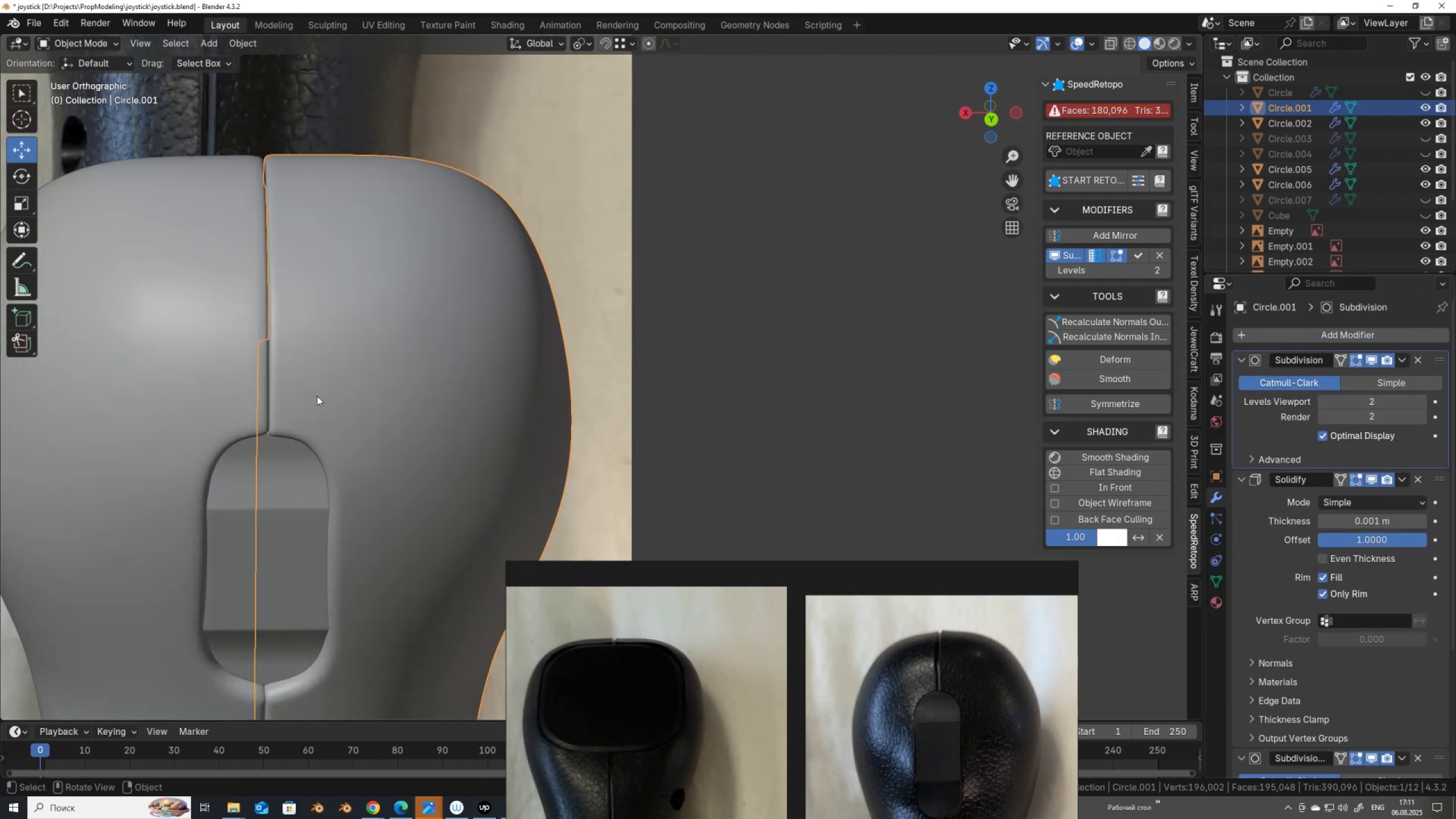 
hold_key(key=ShiftLeft, duration=0.38)
 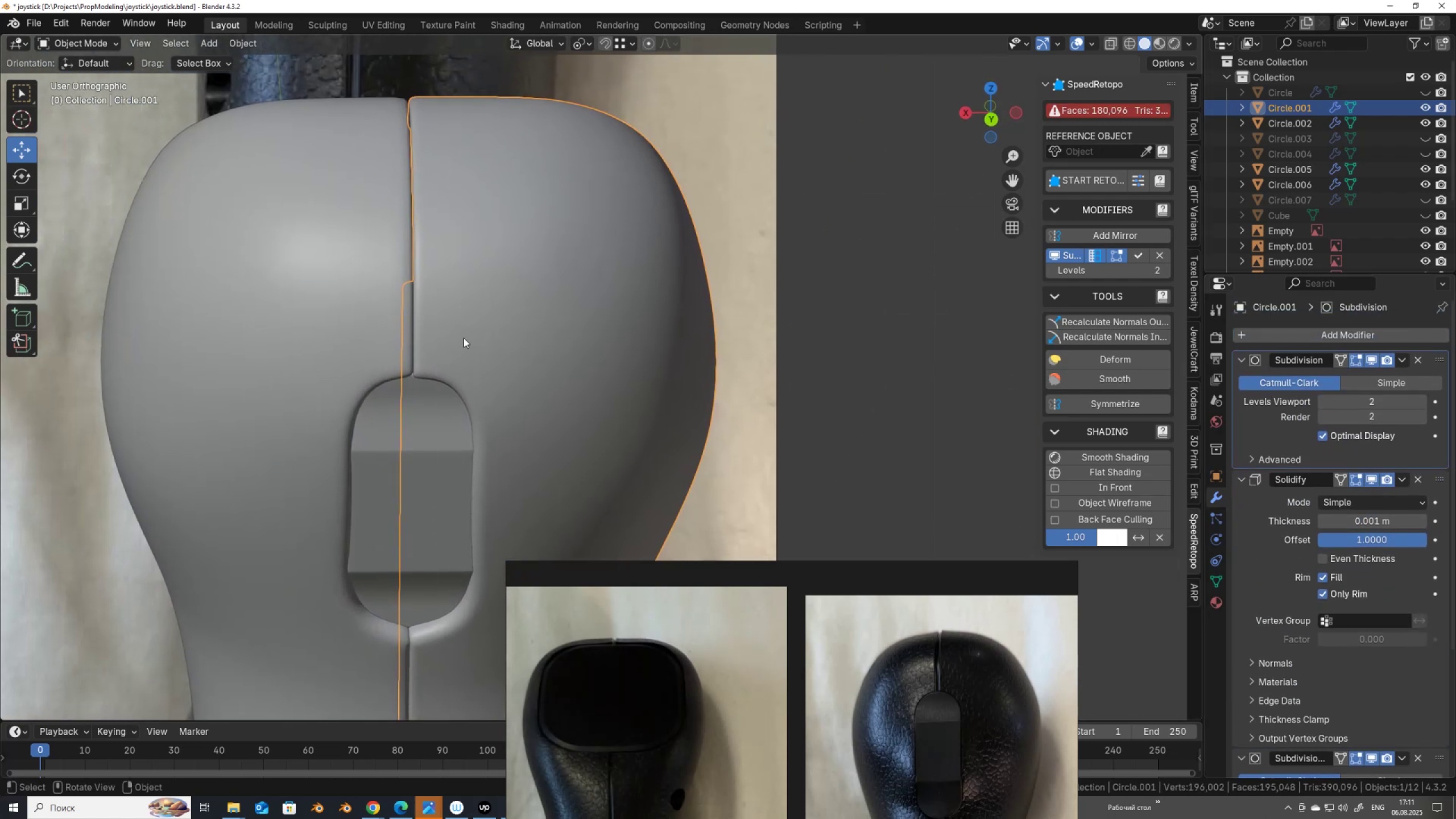 
key(Shift+Tab)
 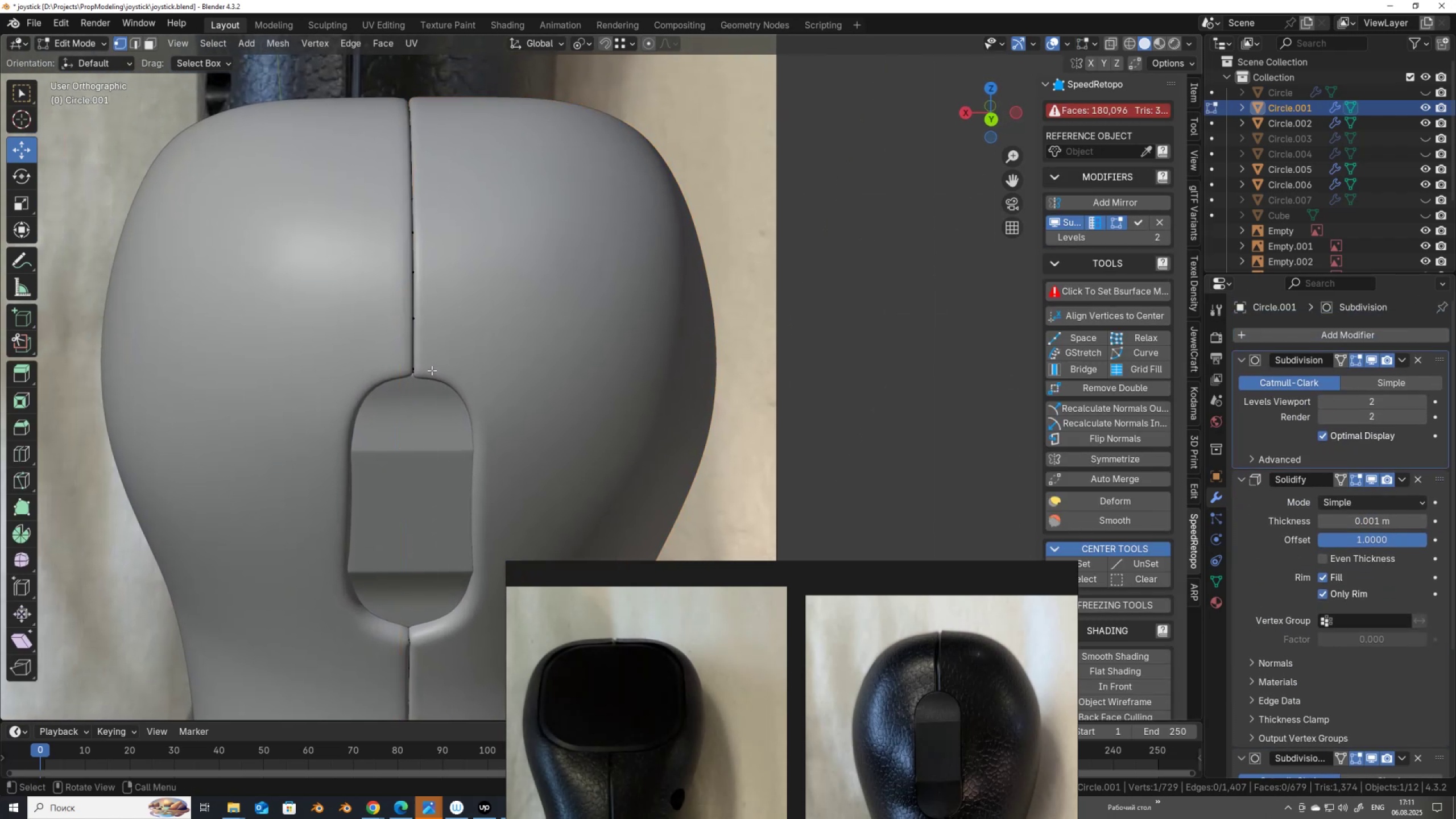 
key(Tab)
 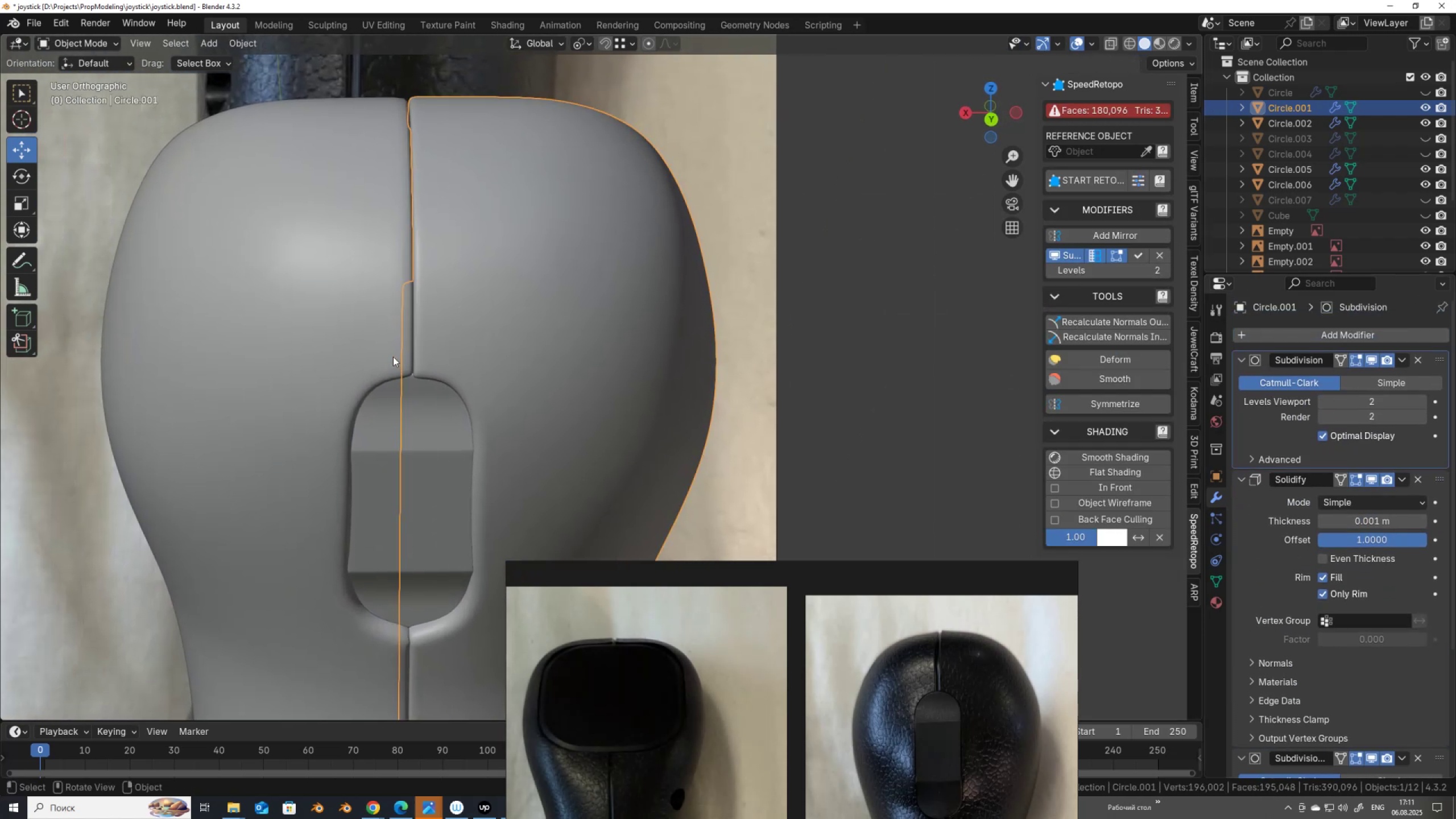 
left_click([393, 357])
 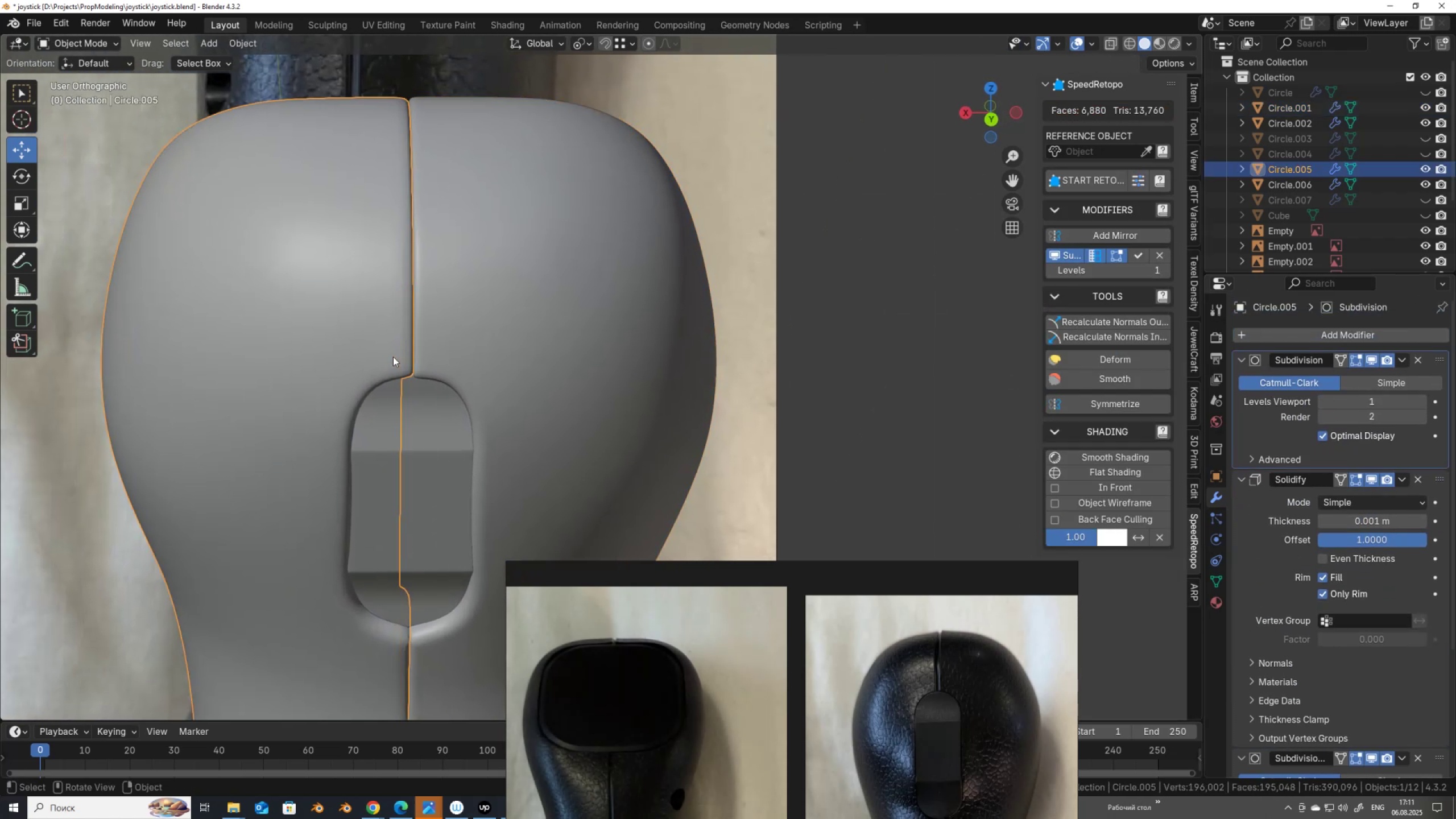 
key(Tab)
 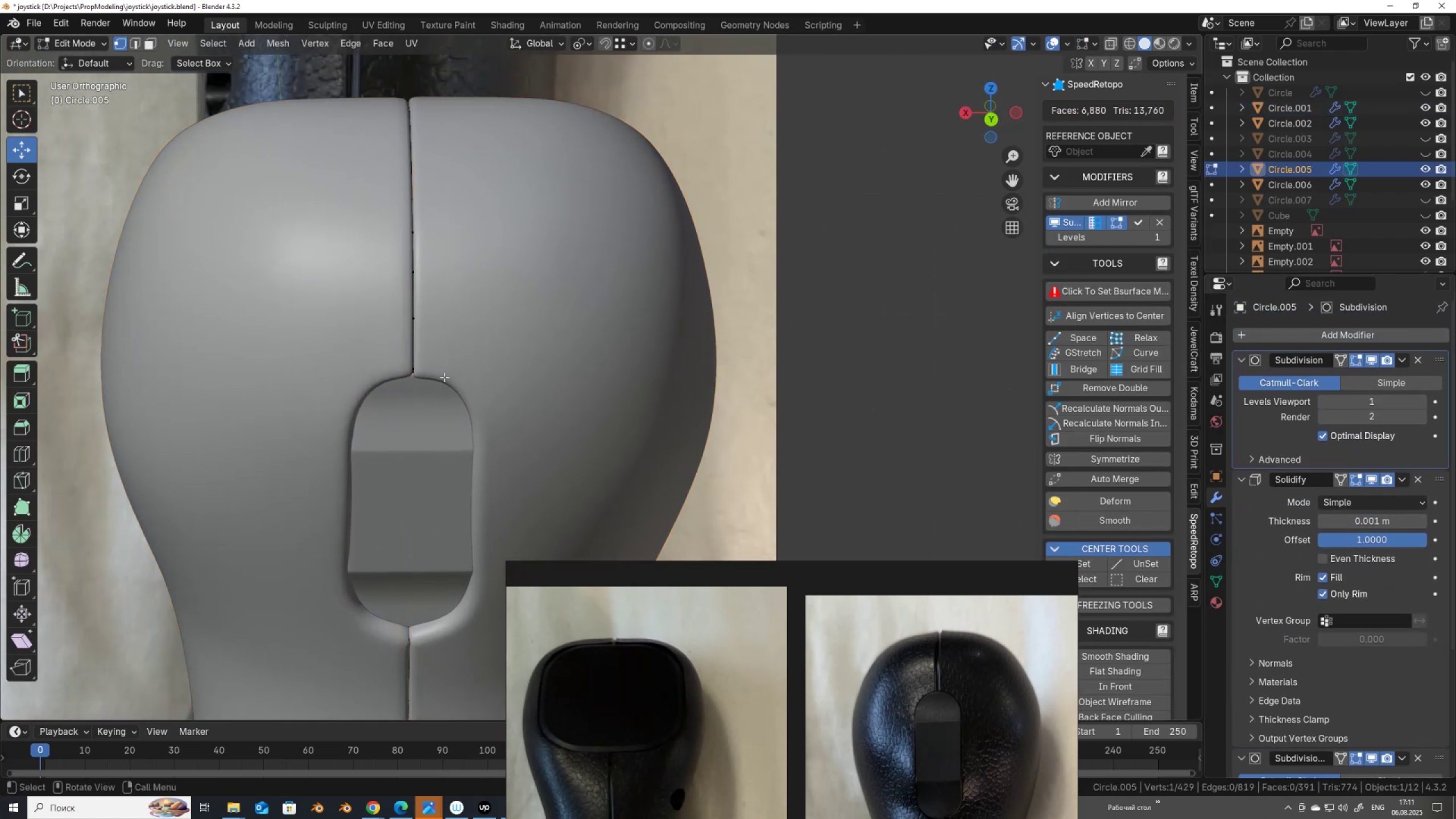 
key(Alt+AltLeft)
 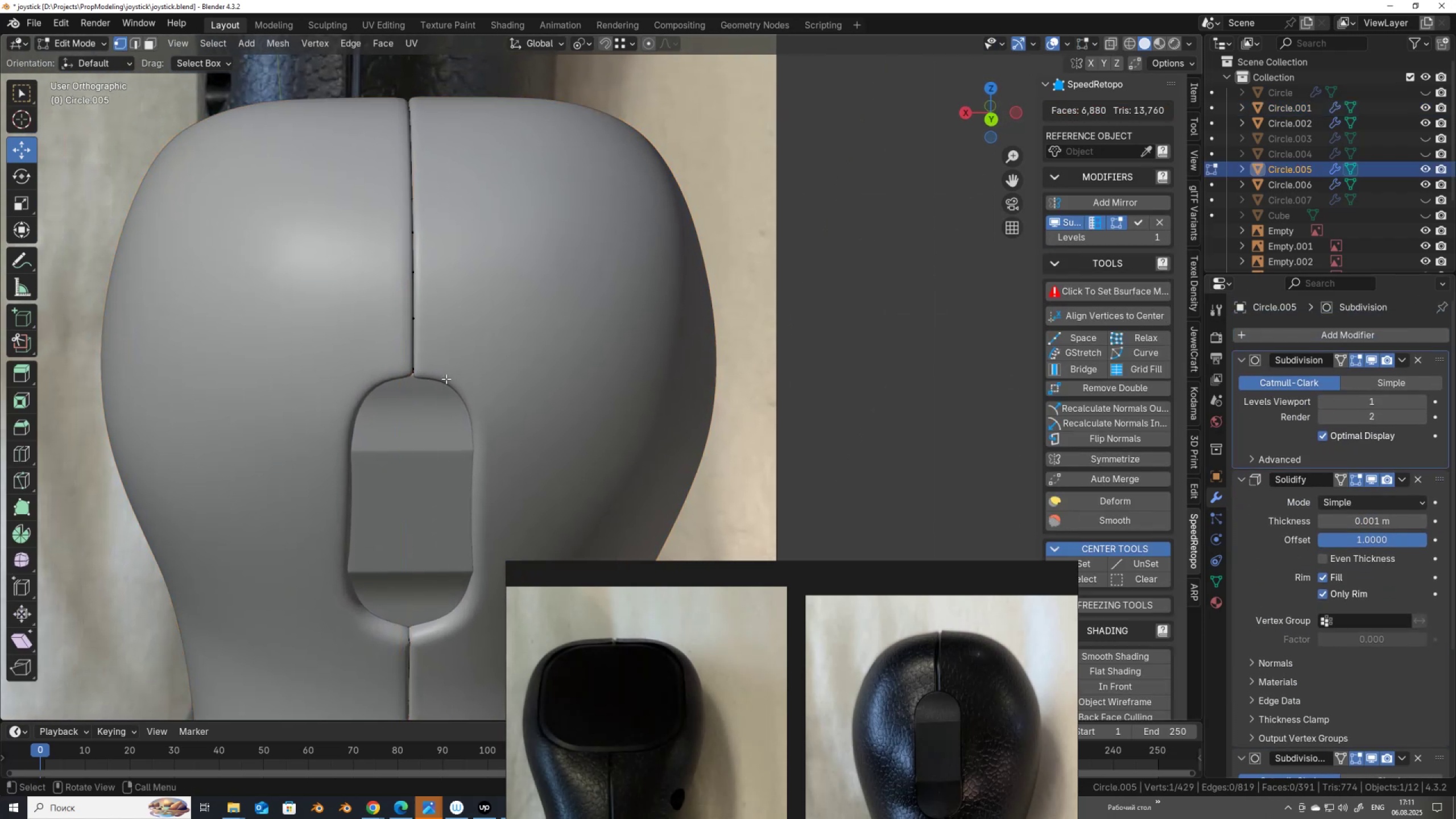 
key(Alt+Z)
 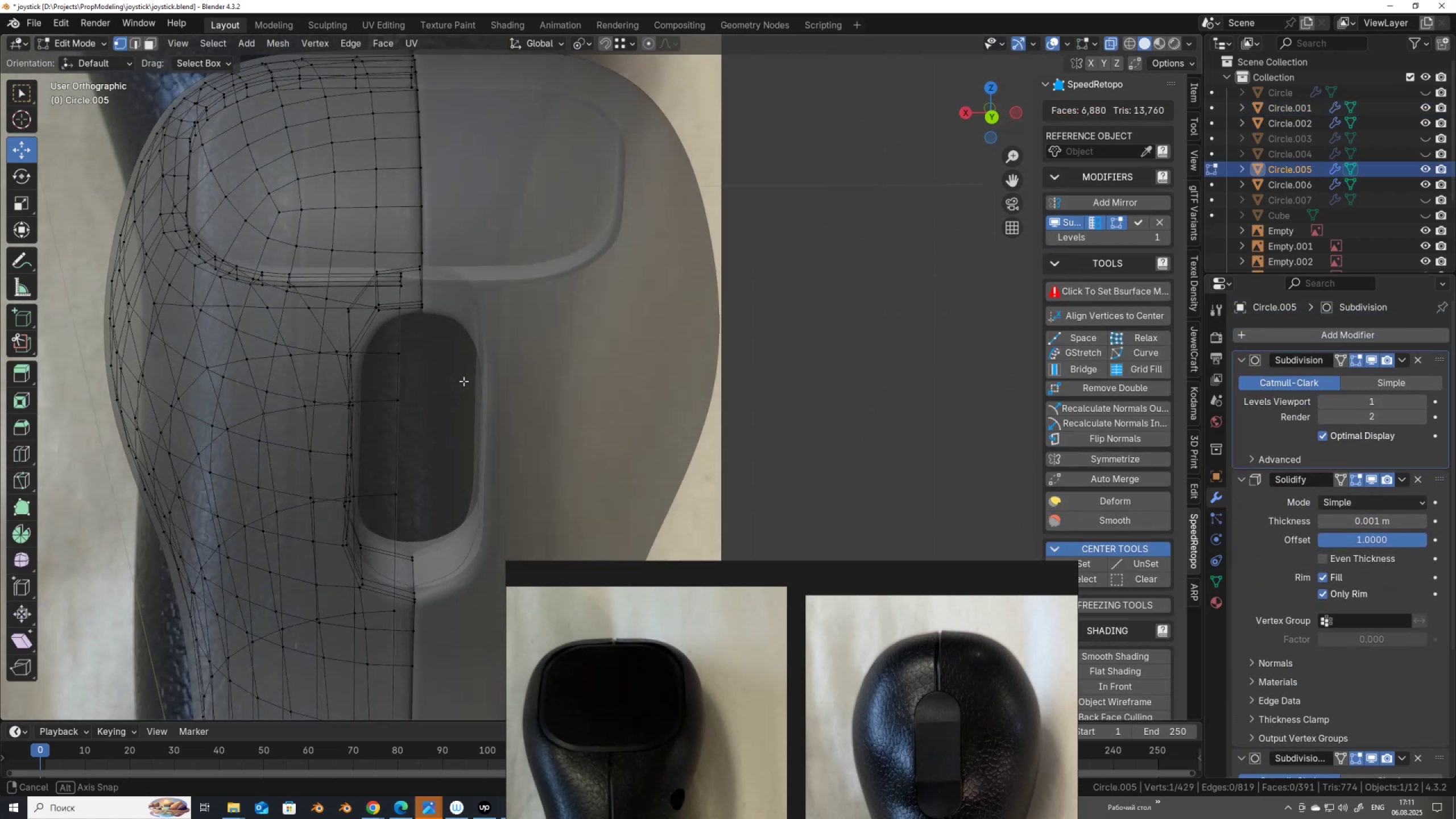 
scroll: coordinate [478, 383], scroll_direction: up, amount: 4.0
 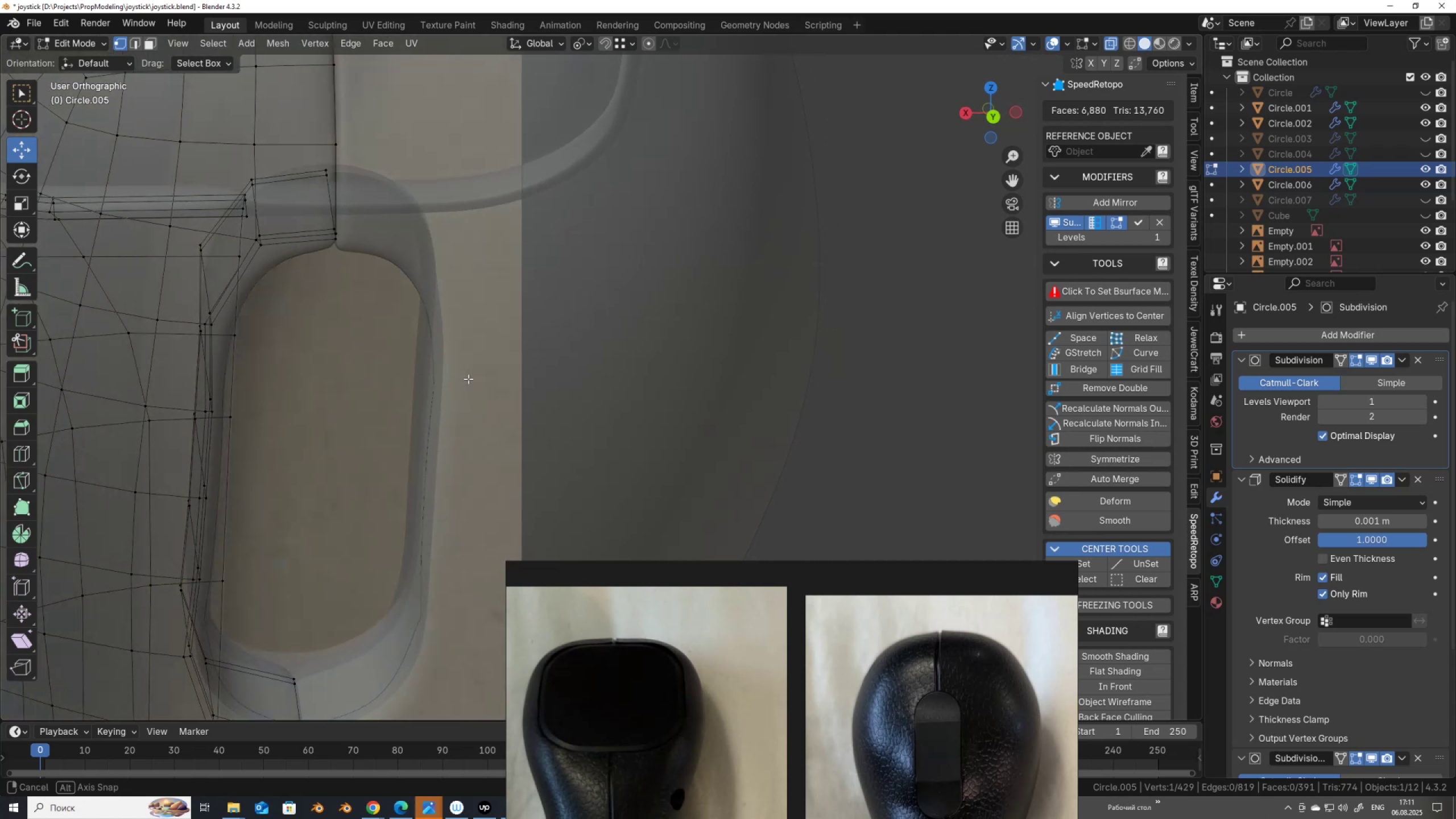 
key(Tab)
 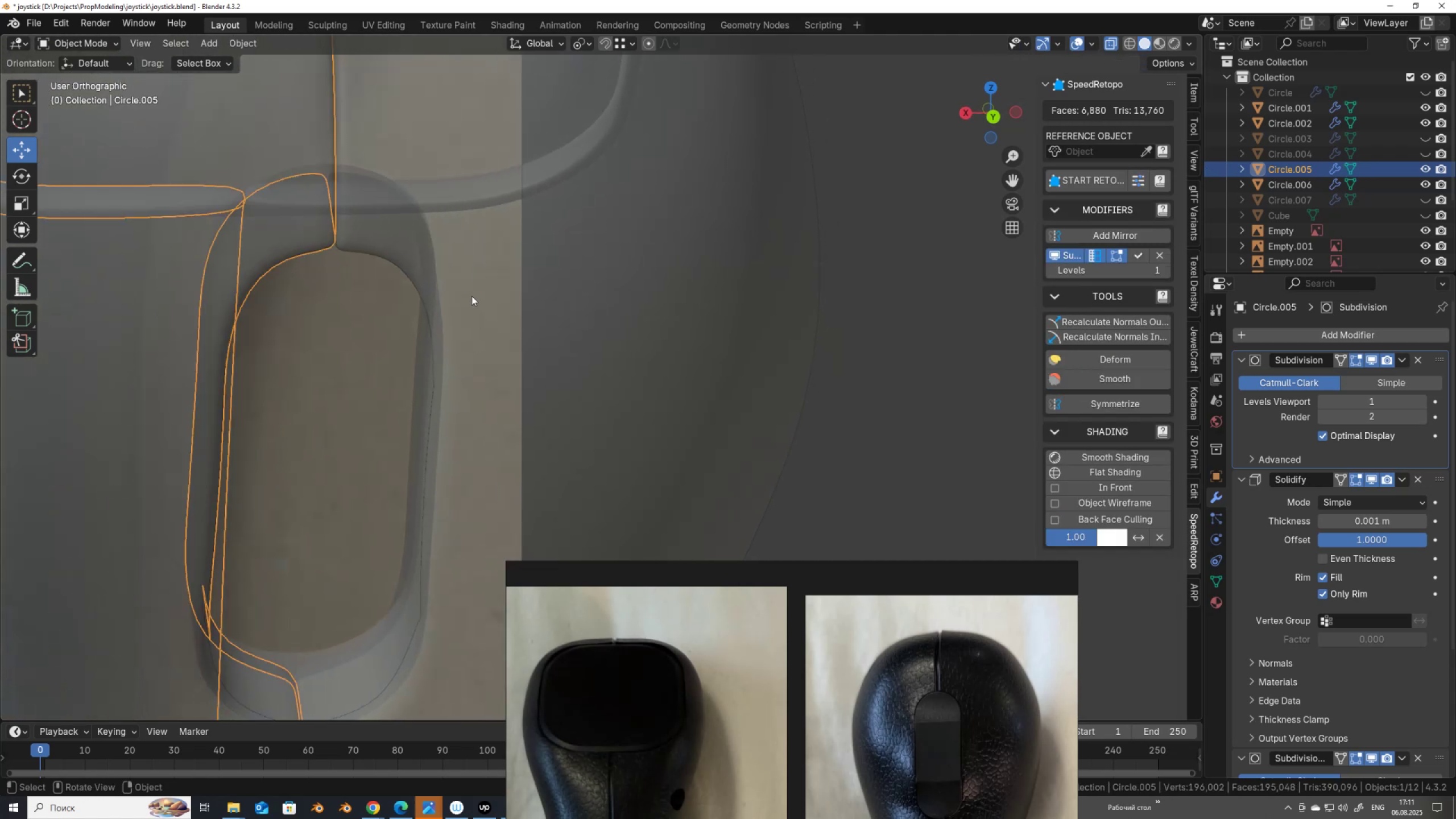 
hold_key(key=ShiftLeft, duration=0.39)
left_click([474, 287])
 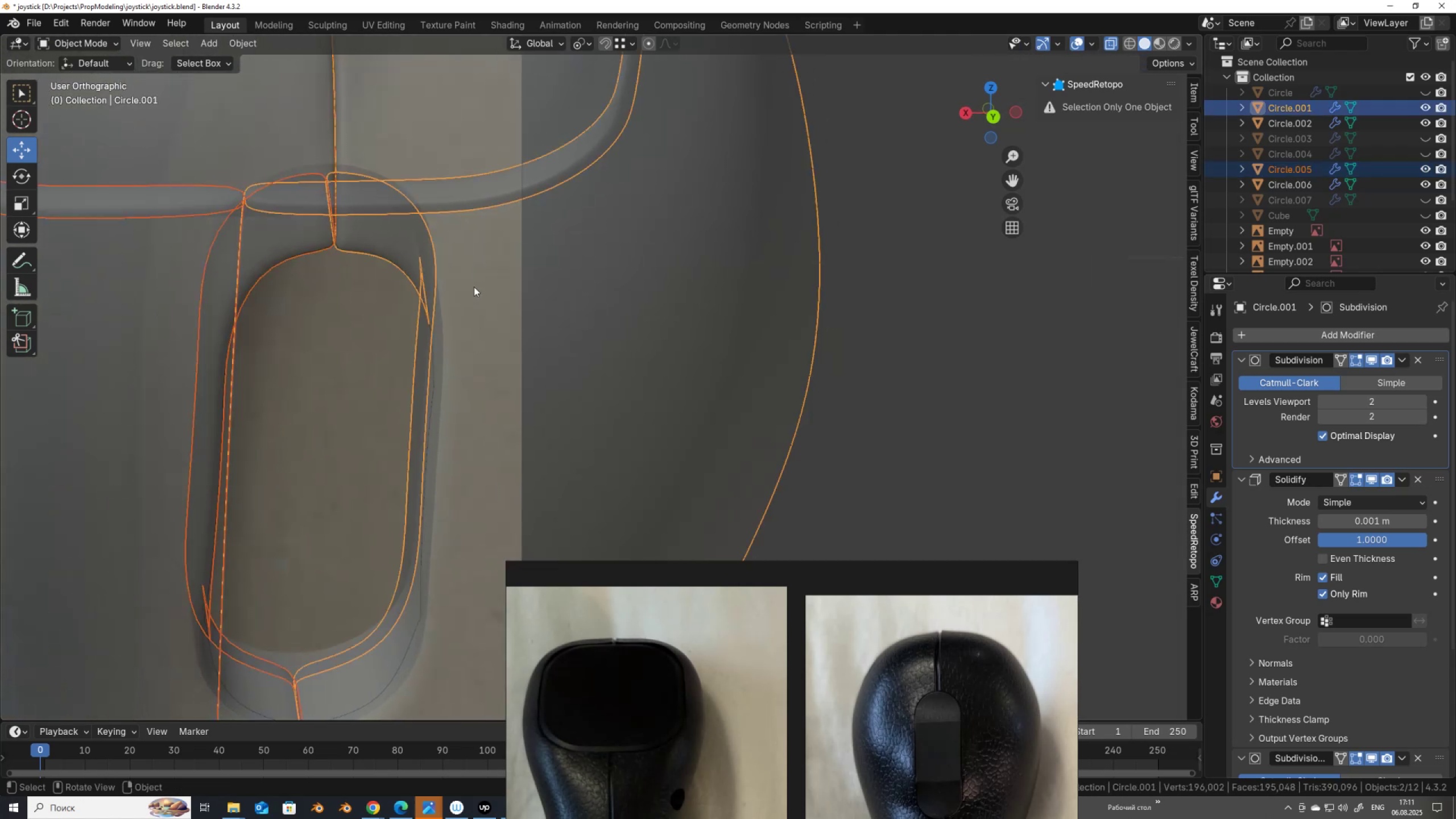 
key(Tab)
 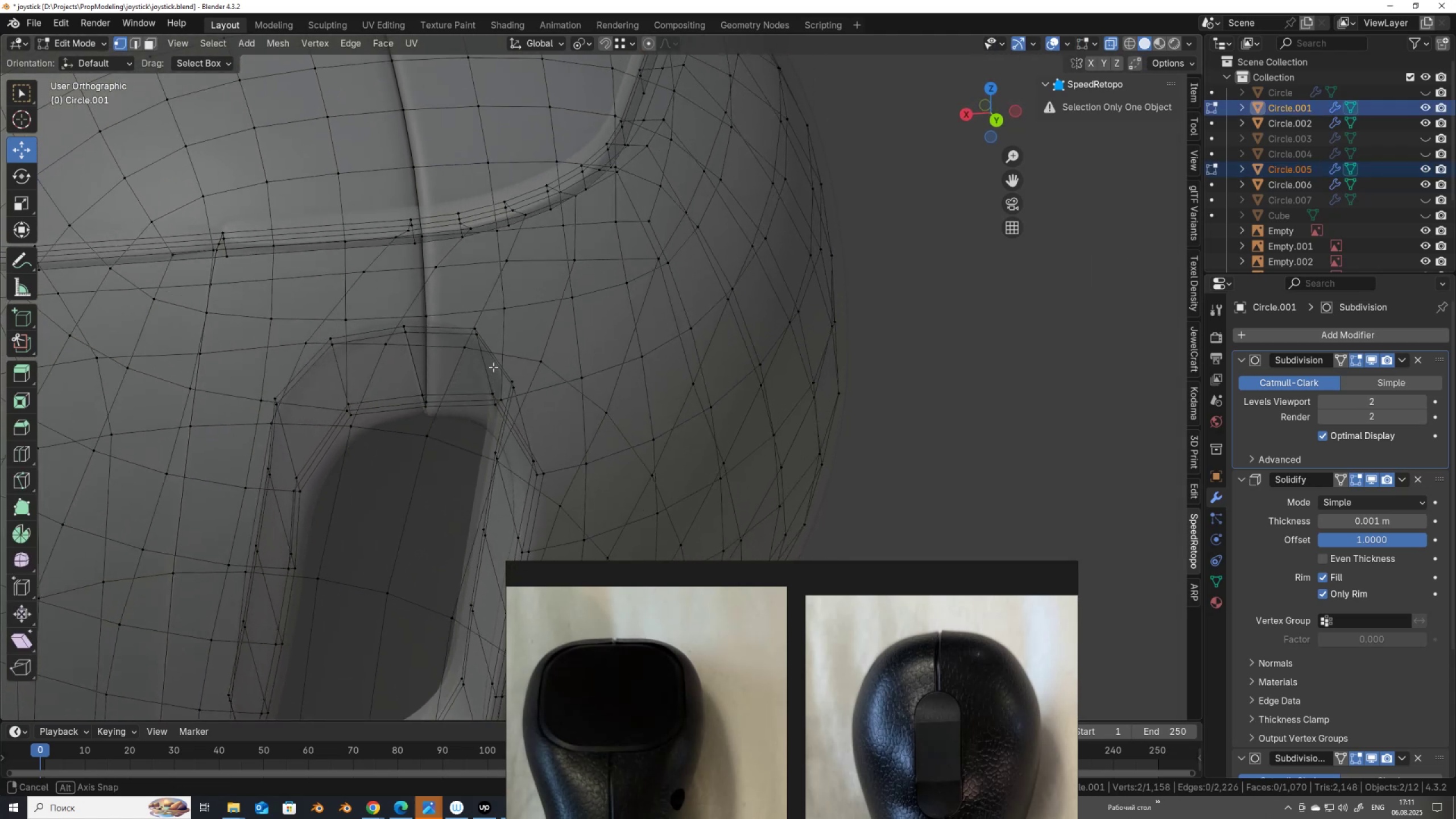 
key(Alt+AltLeft)
 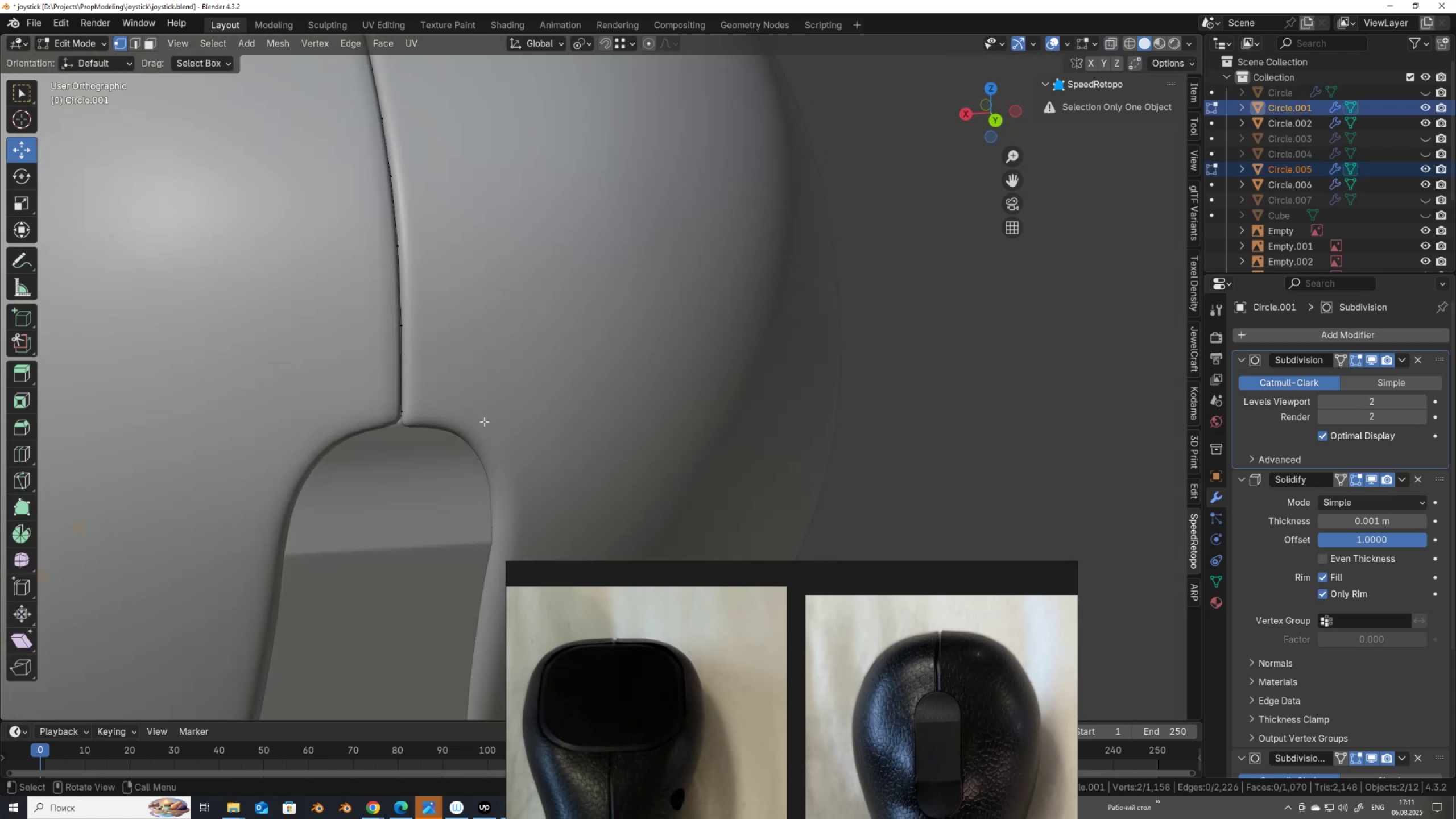 
key(Alt+Z)
 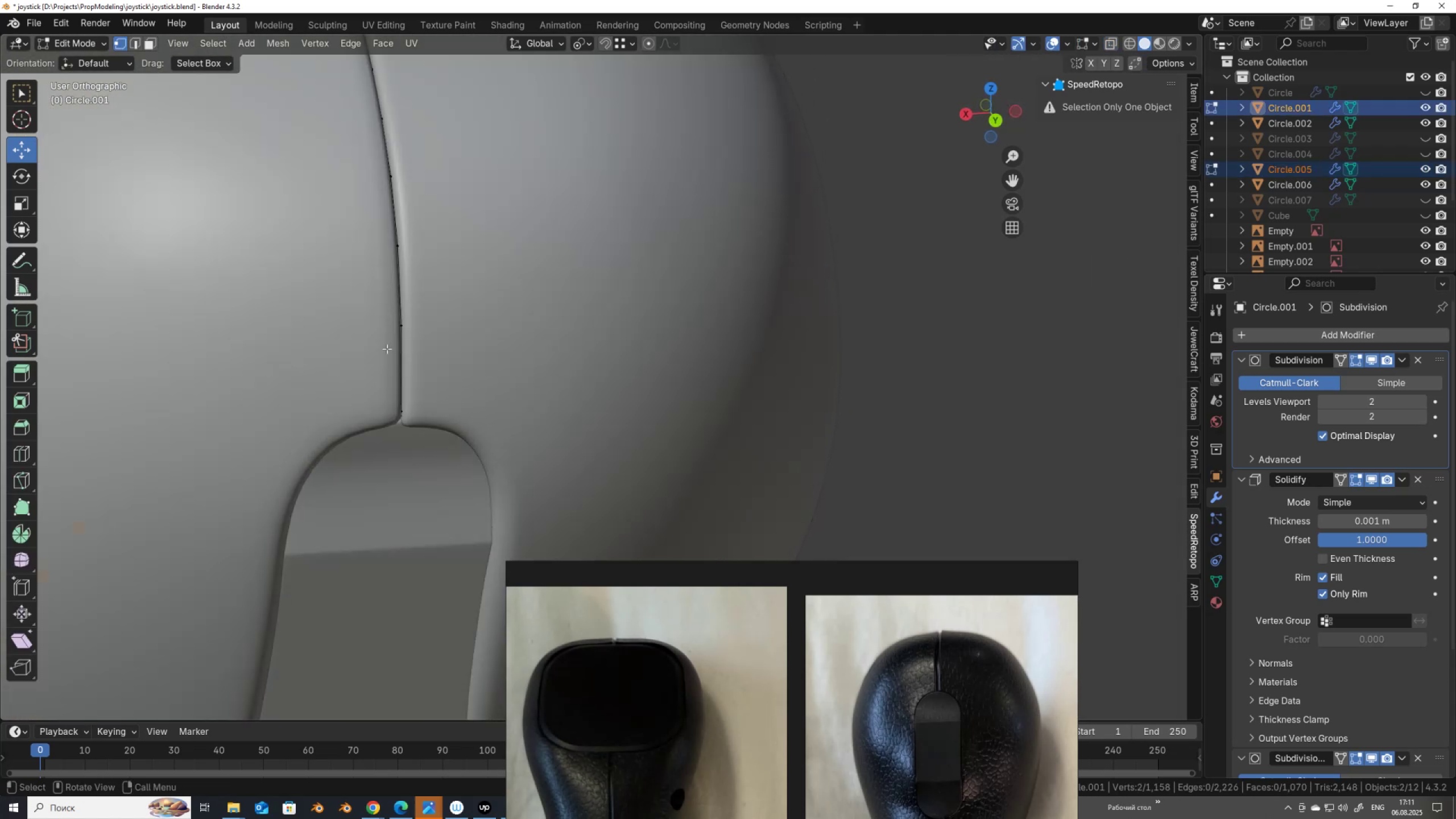 
left_click([345, 344])
 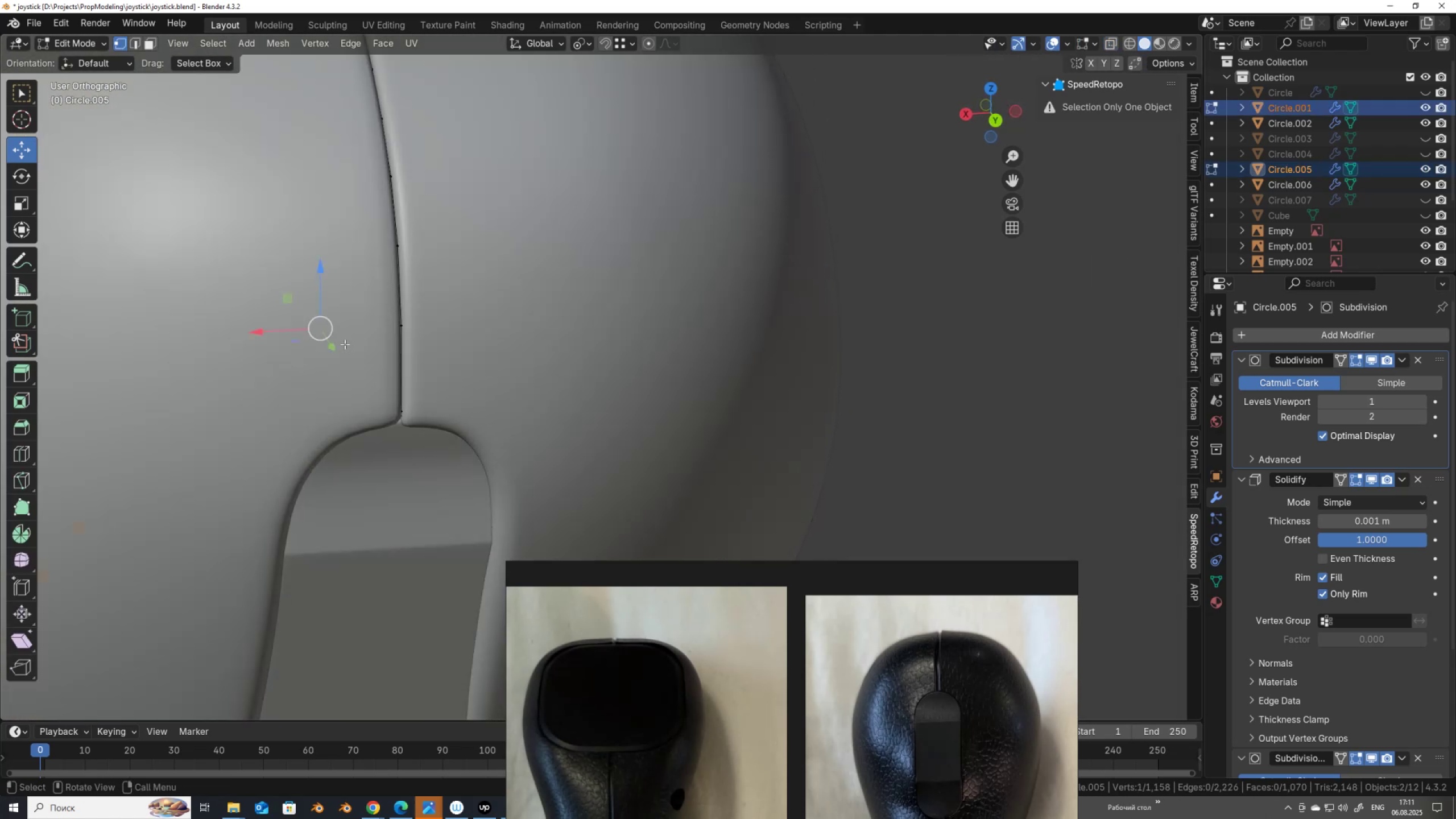 
scroll: coordinate [413, 400], scroll_direction: down, amount: 5.0
 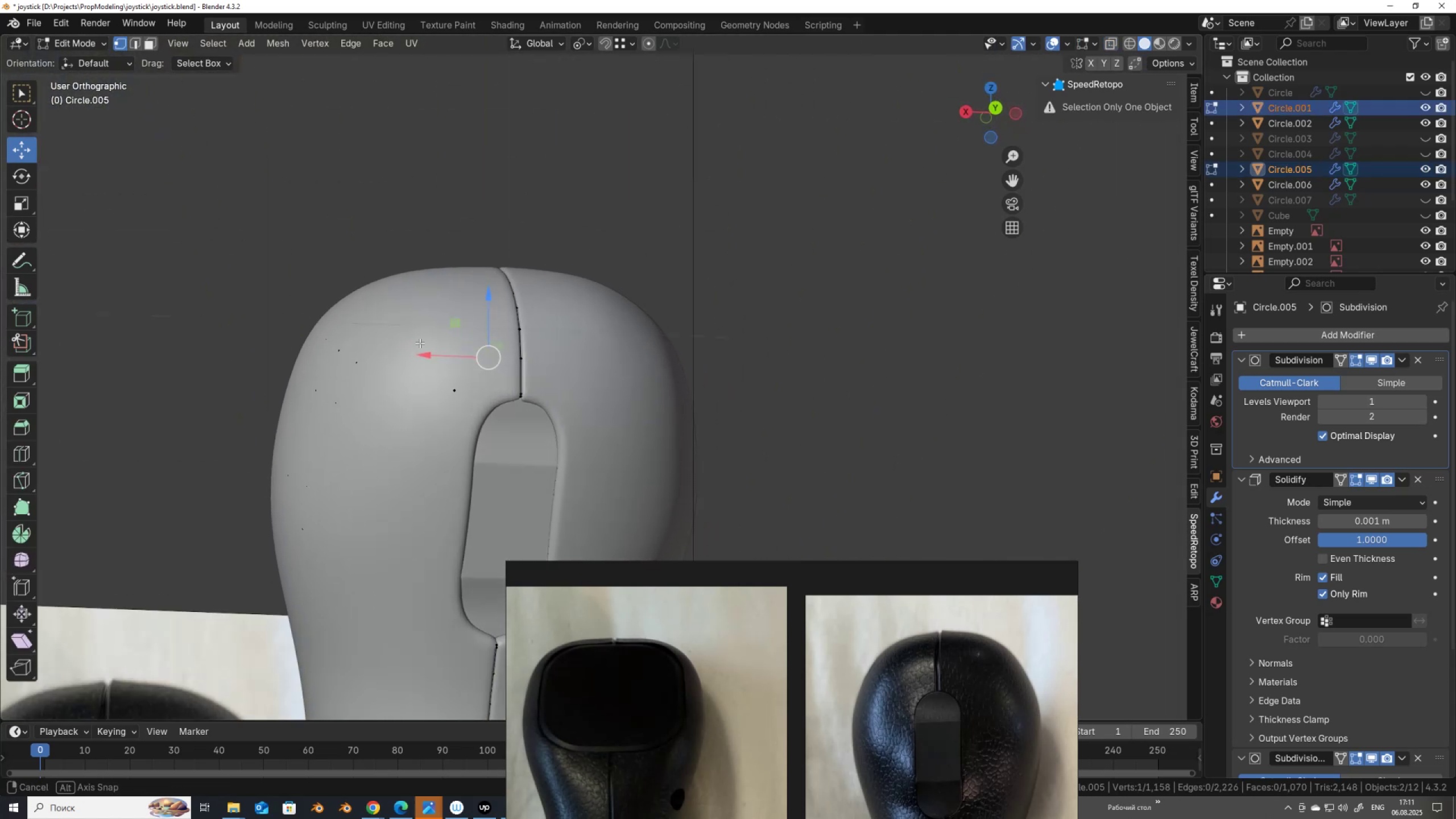 
hold_key(key=ShiftLeft, duration=0.53)
 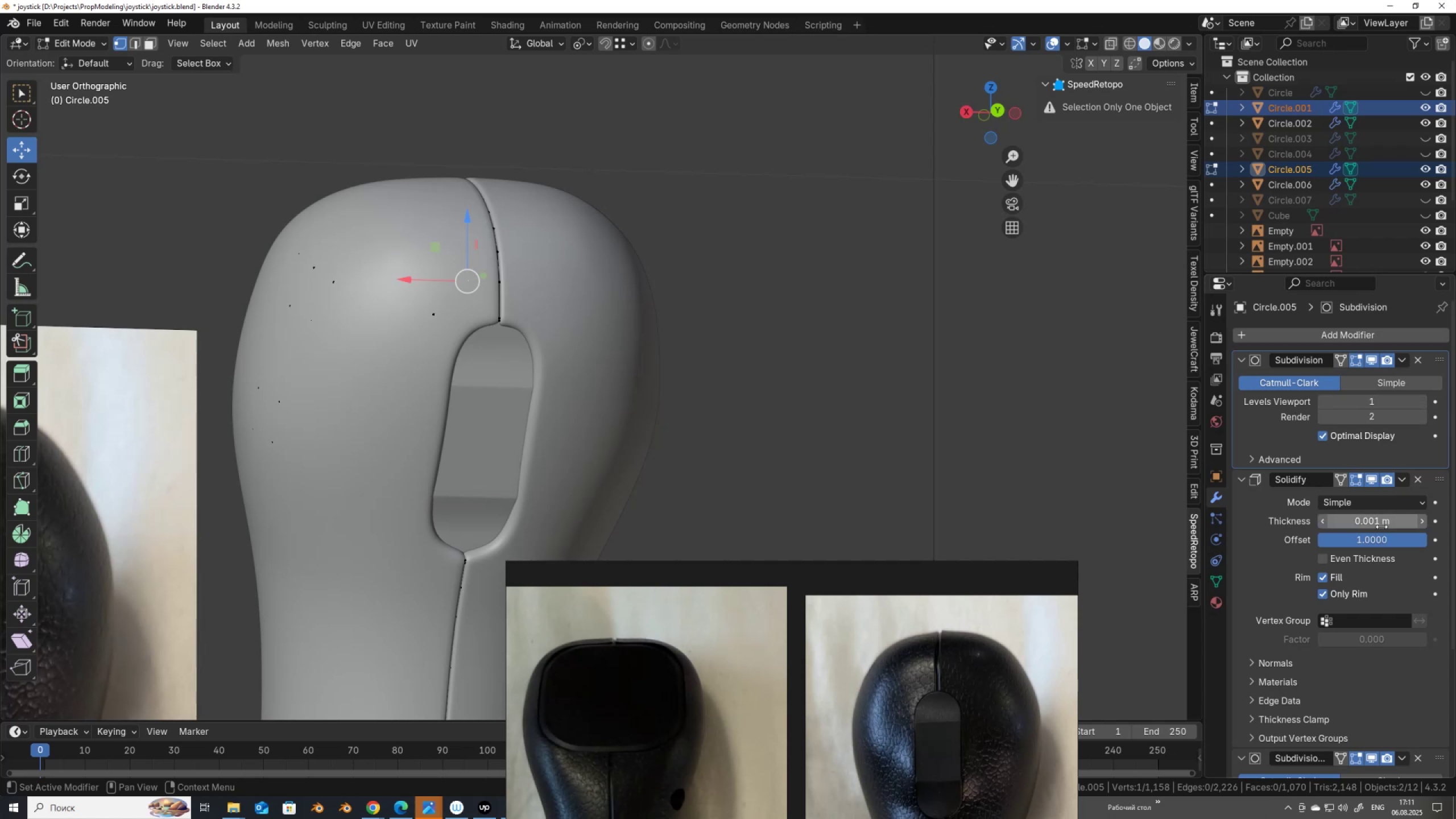 
left_click([1380, 540])
 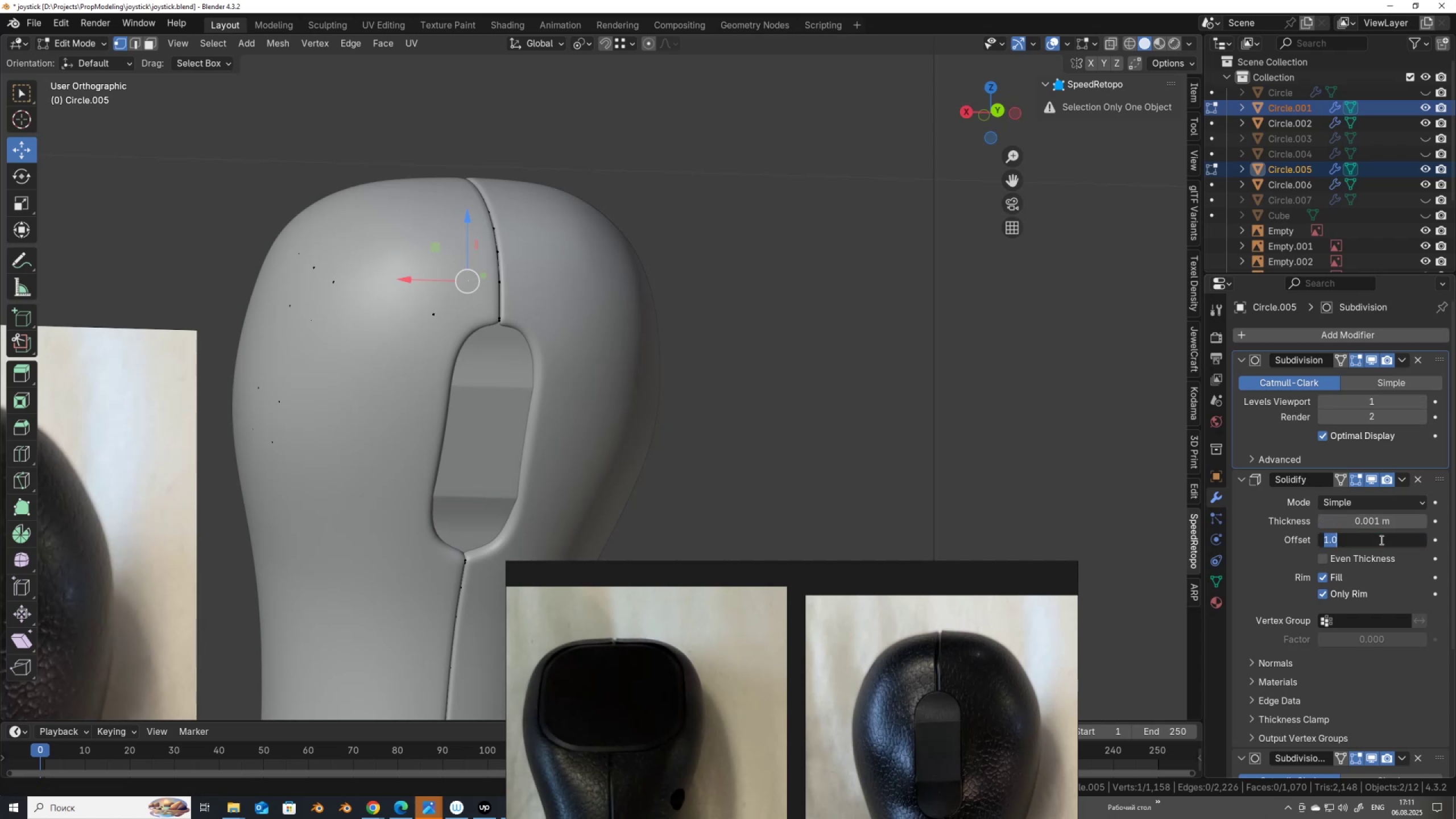 
key(Numpad0)
 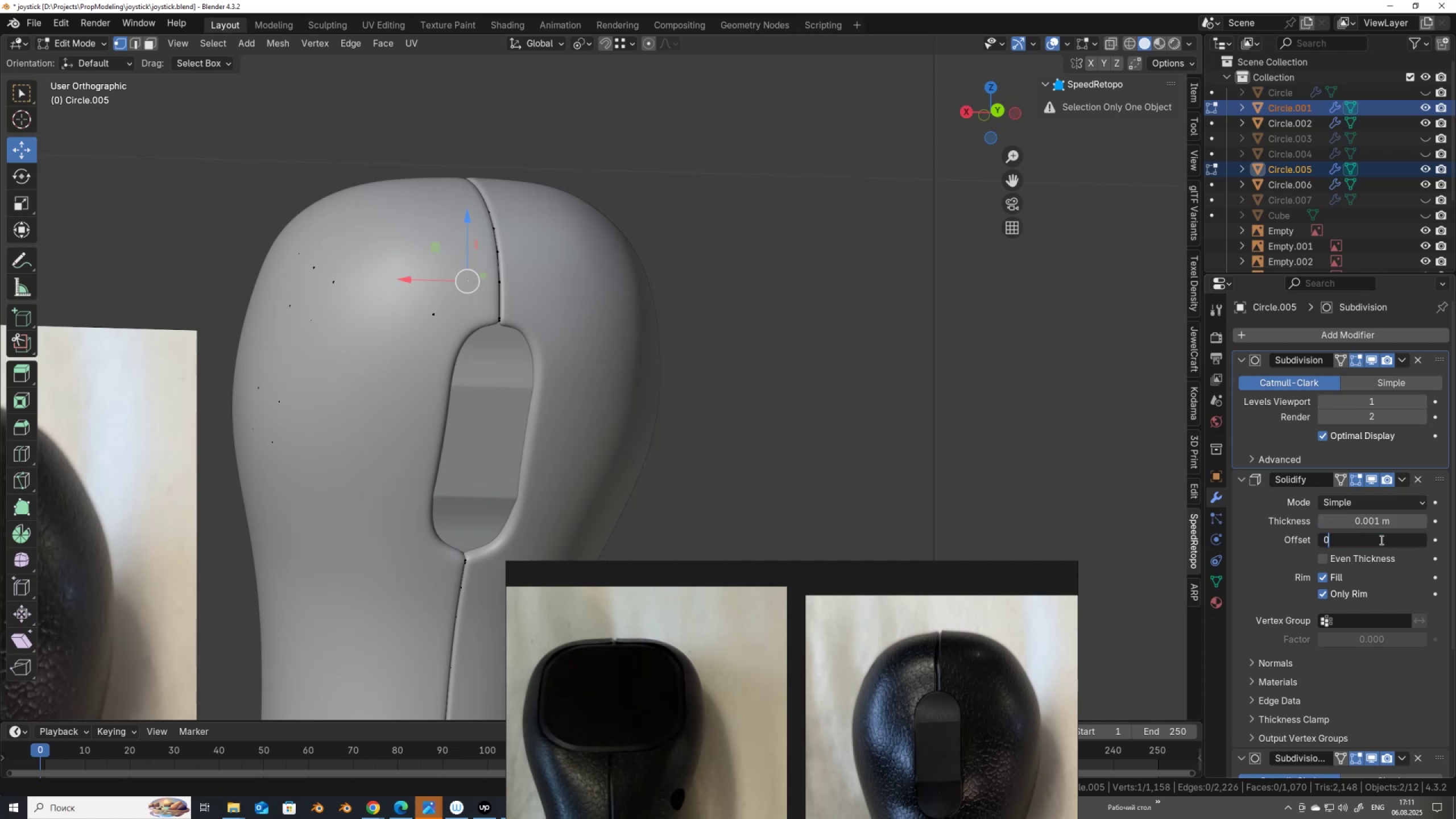 
key(NumpadEnter)
 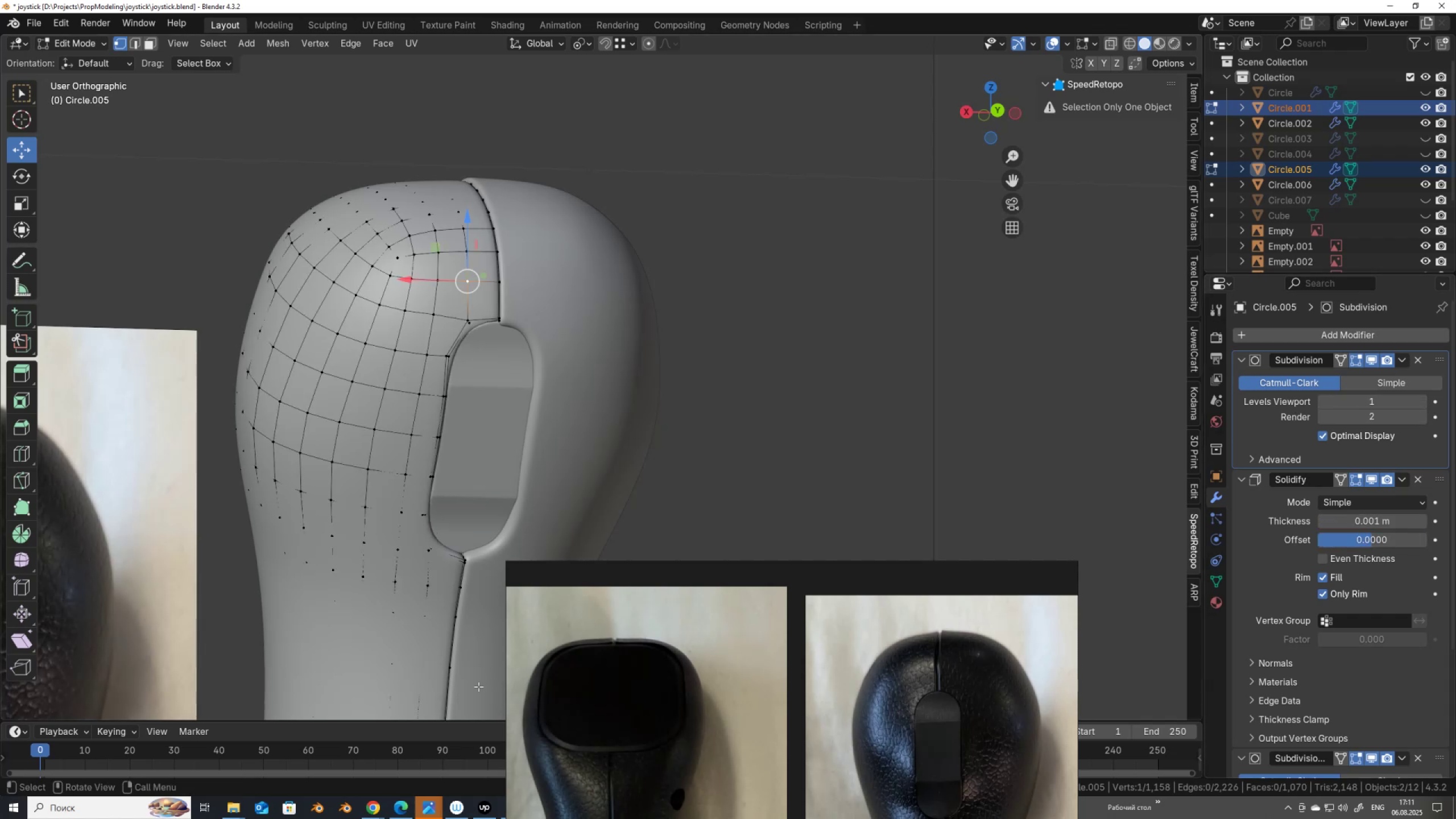 
key(Tab)
 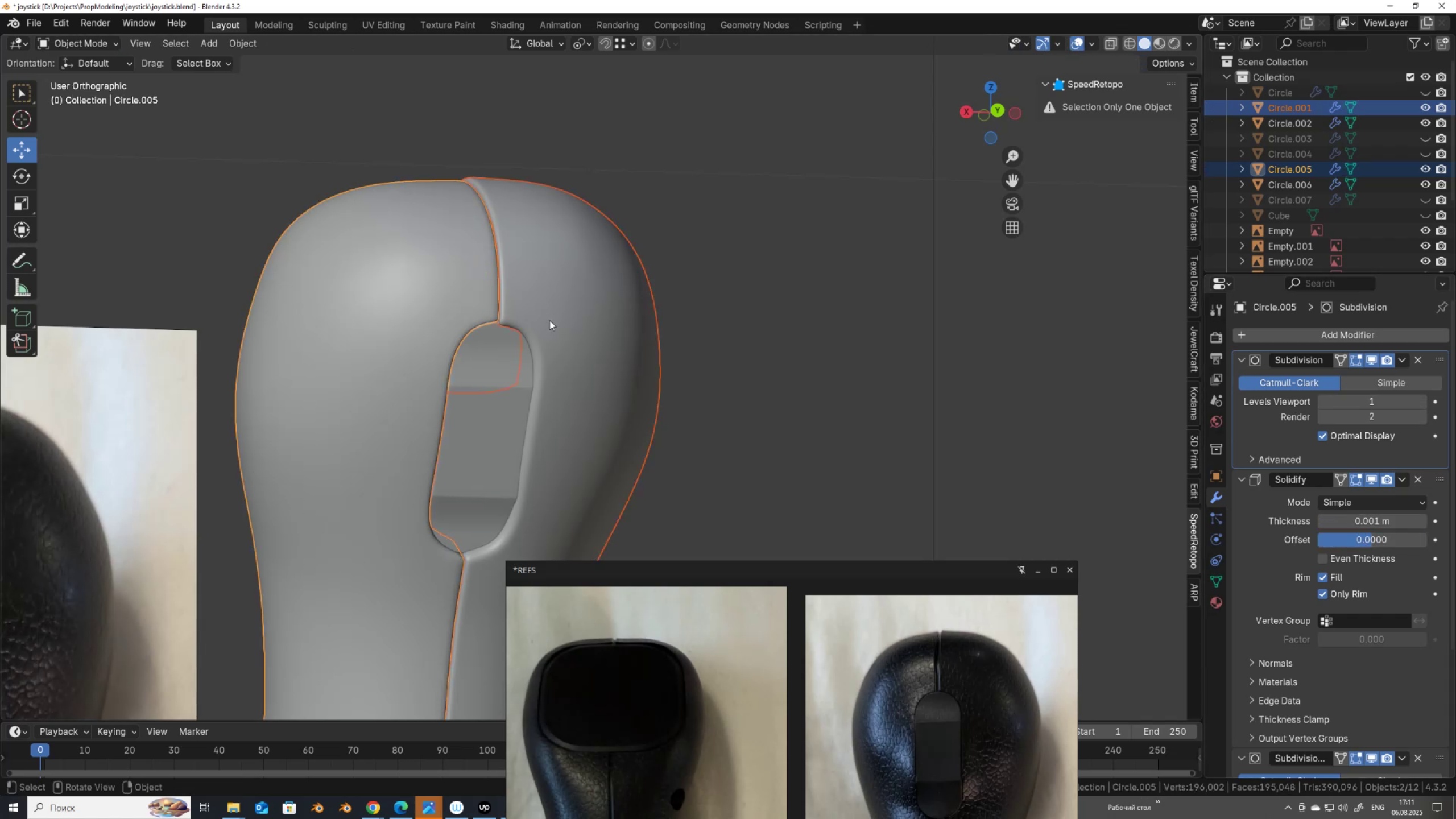 
left_click([550, 320])
 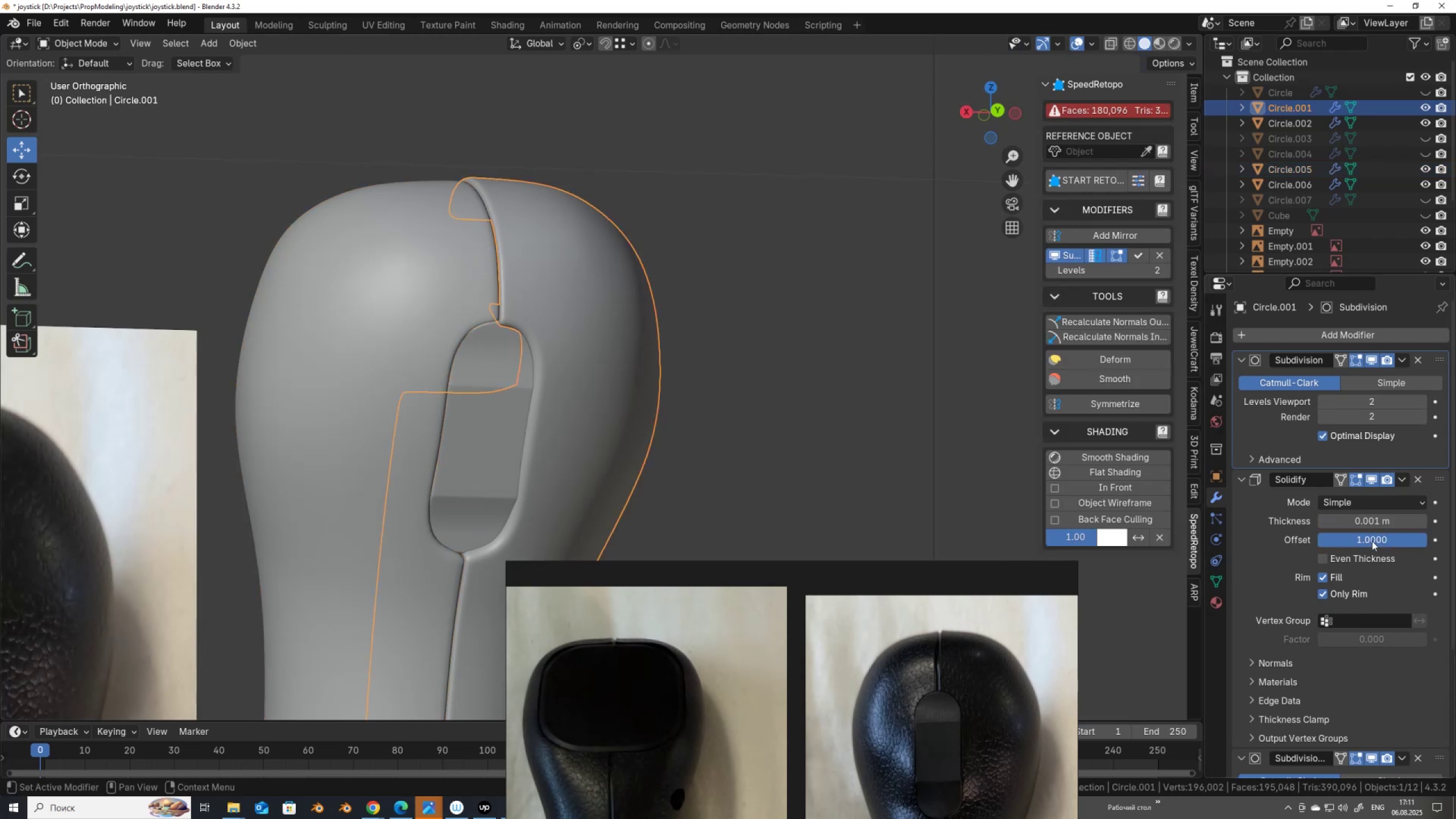 
left_click([1377, 539])
 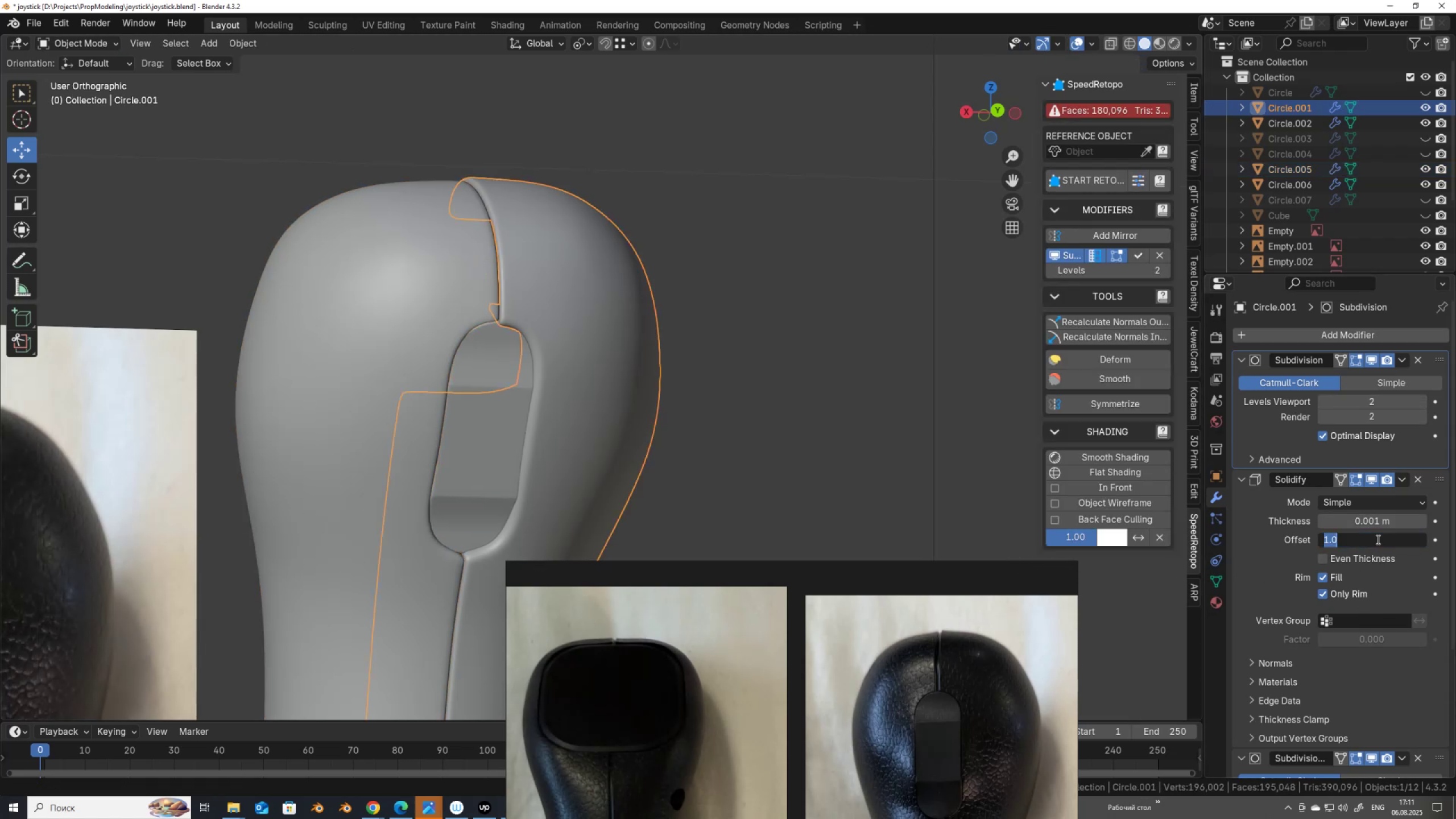 
key(Numpad0)
 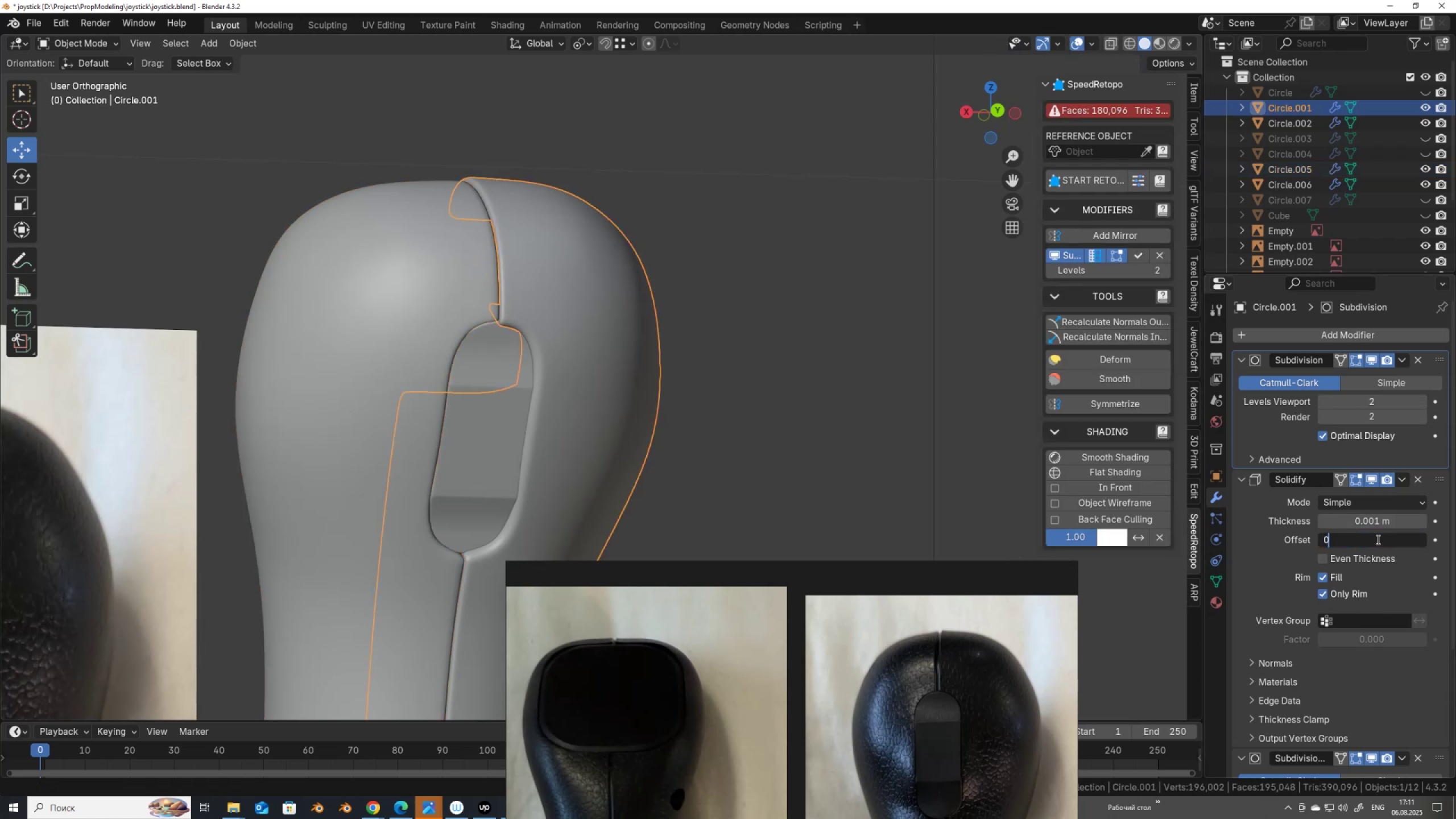 
key(NumpadEnter)
 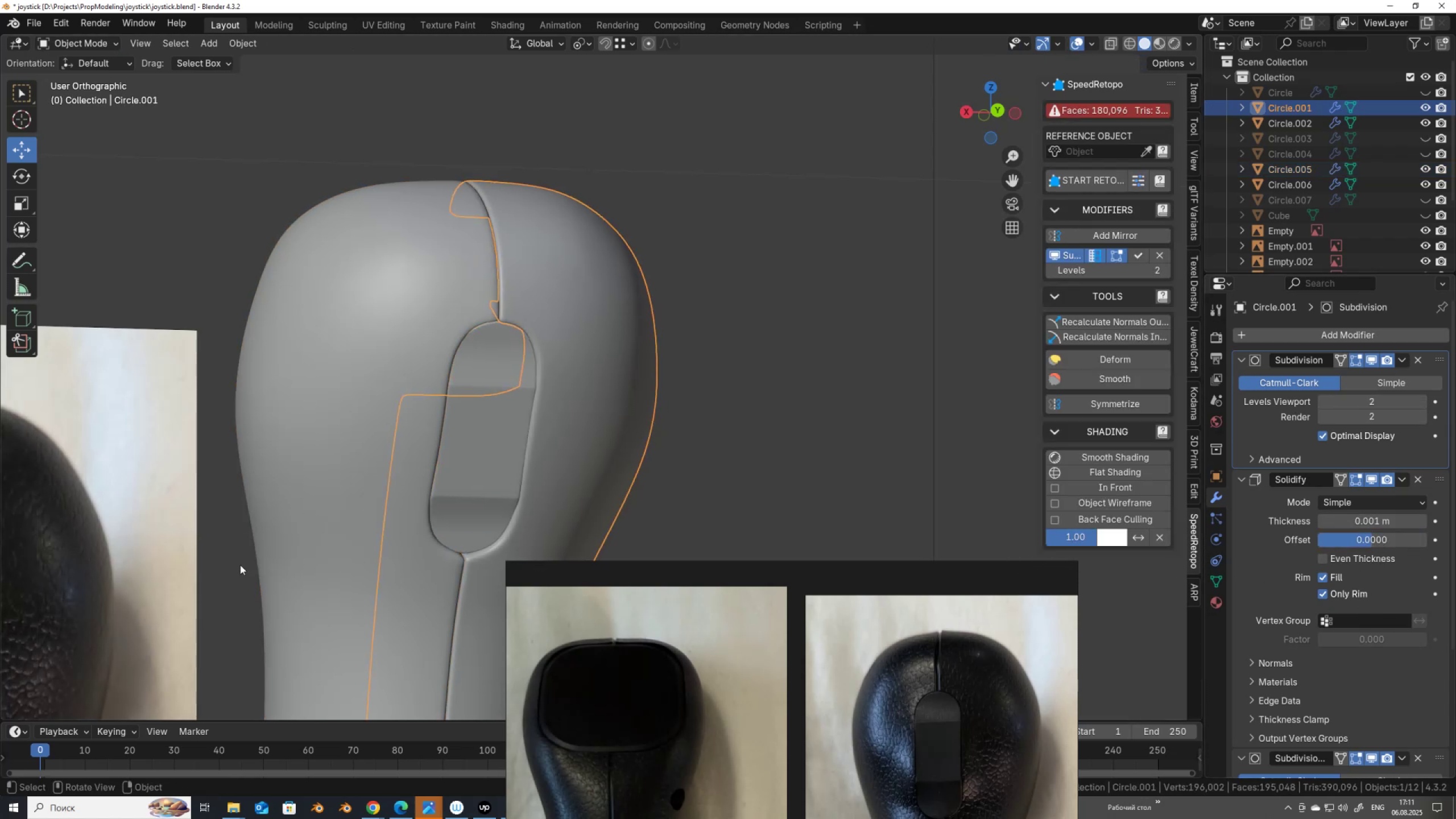 
key(Tab)
 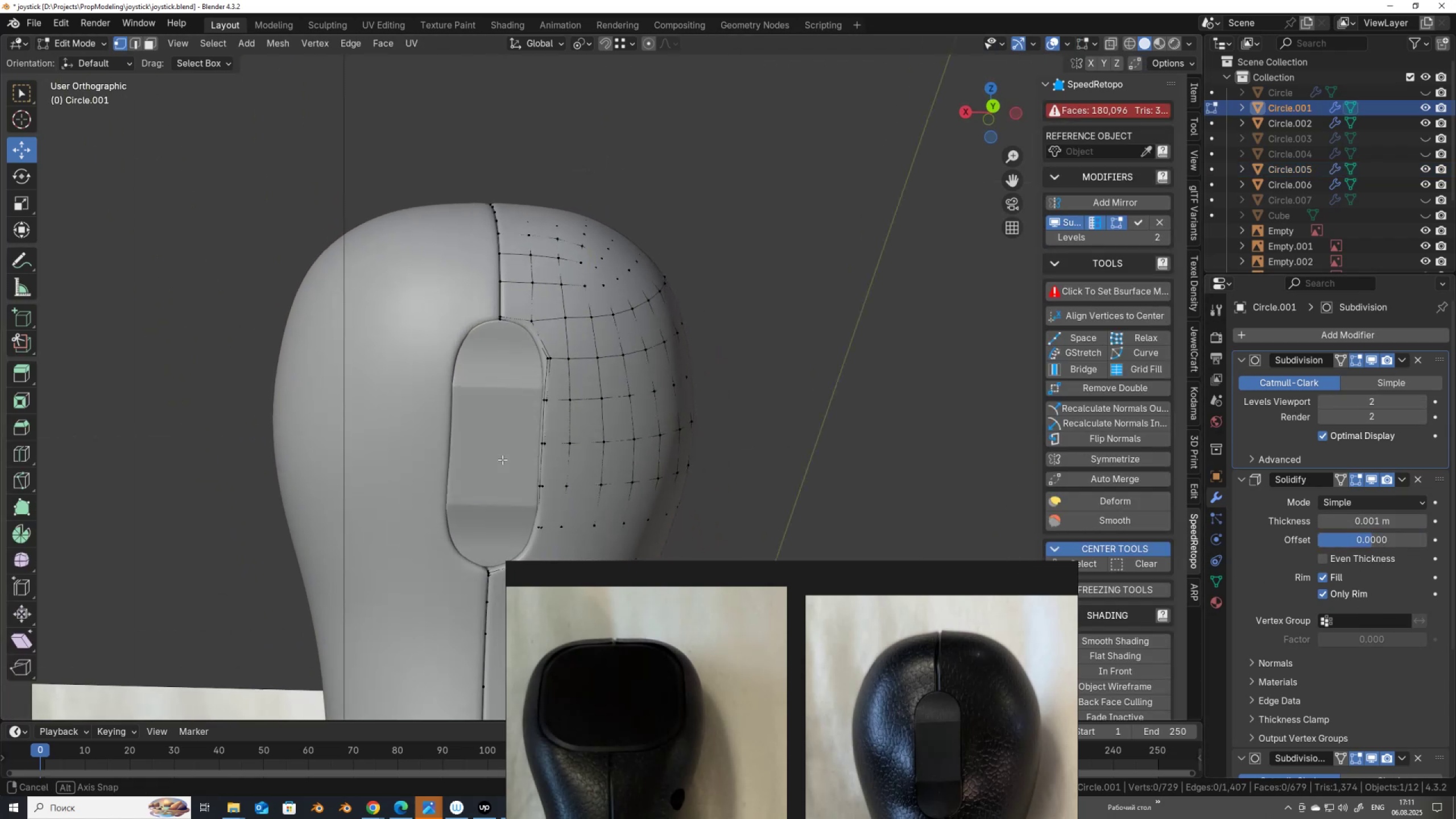 
left_click([217, 515])
 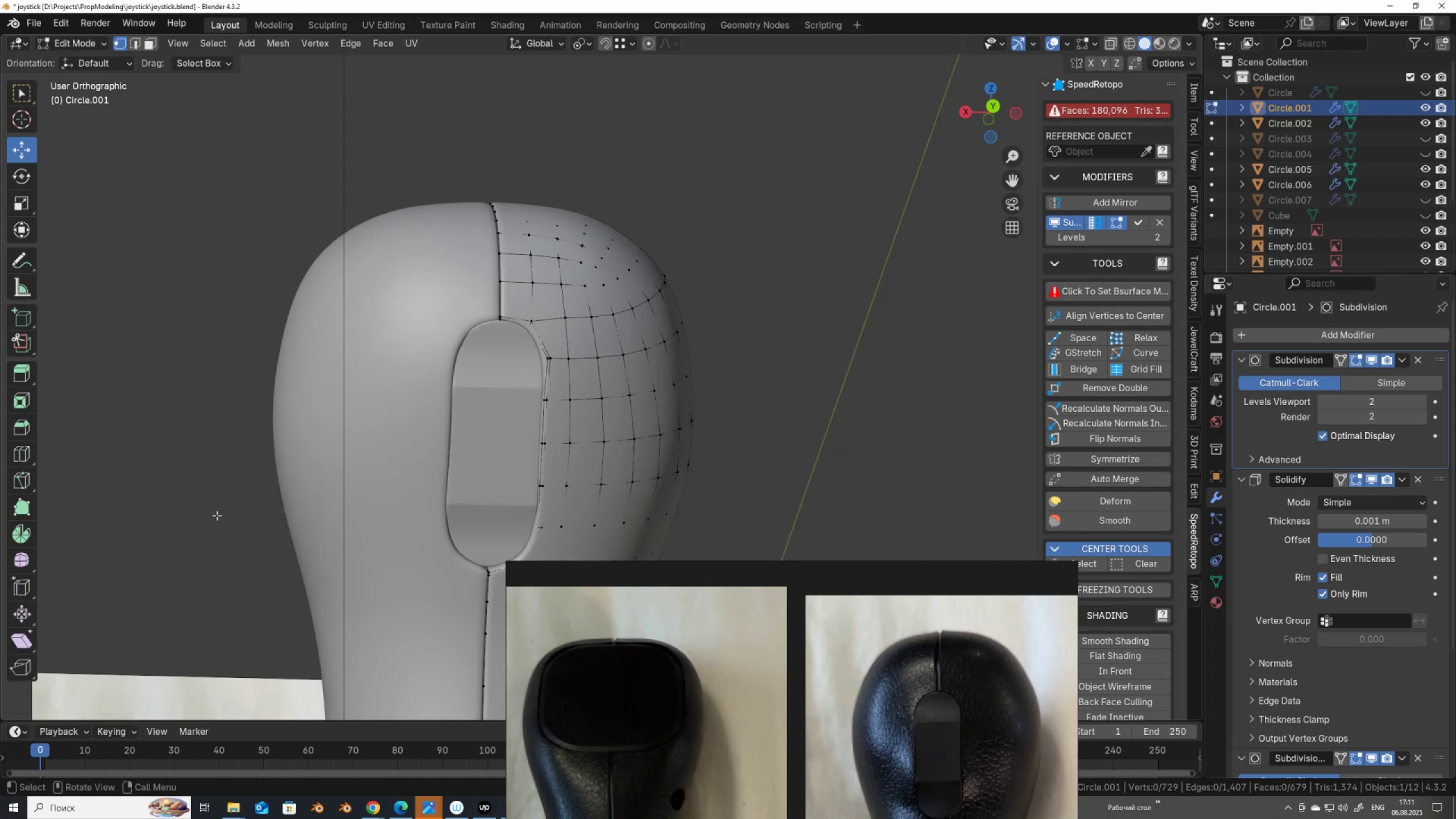 
scroll: coordinate [217, 515], scroll_direction: down, amount: 2.0
 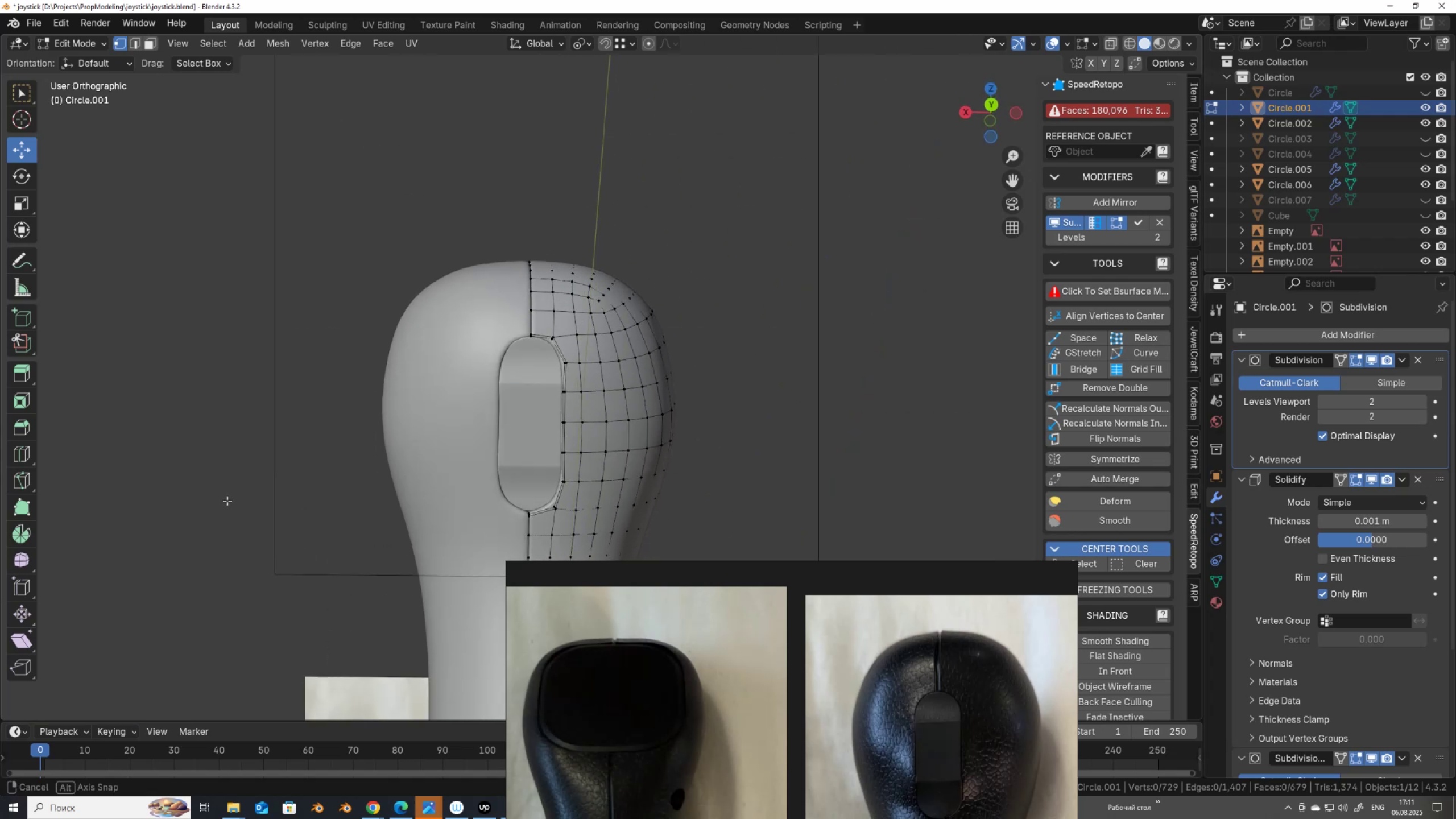 
hold_key(key=ShiftLeft, duration=0.38)
 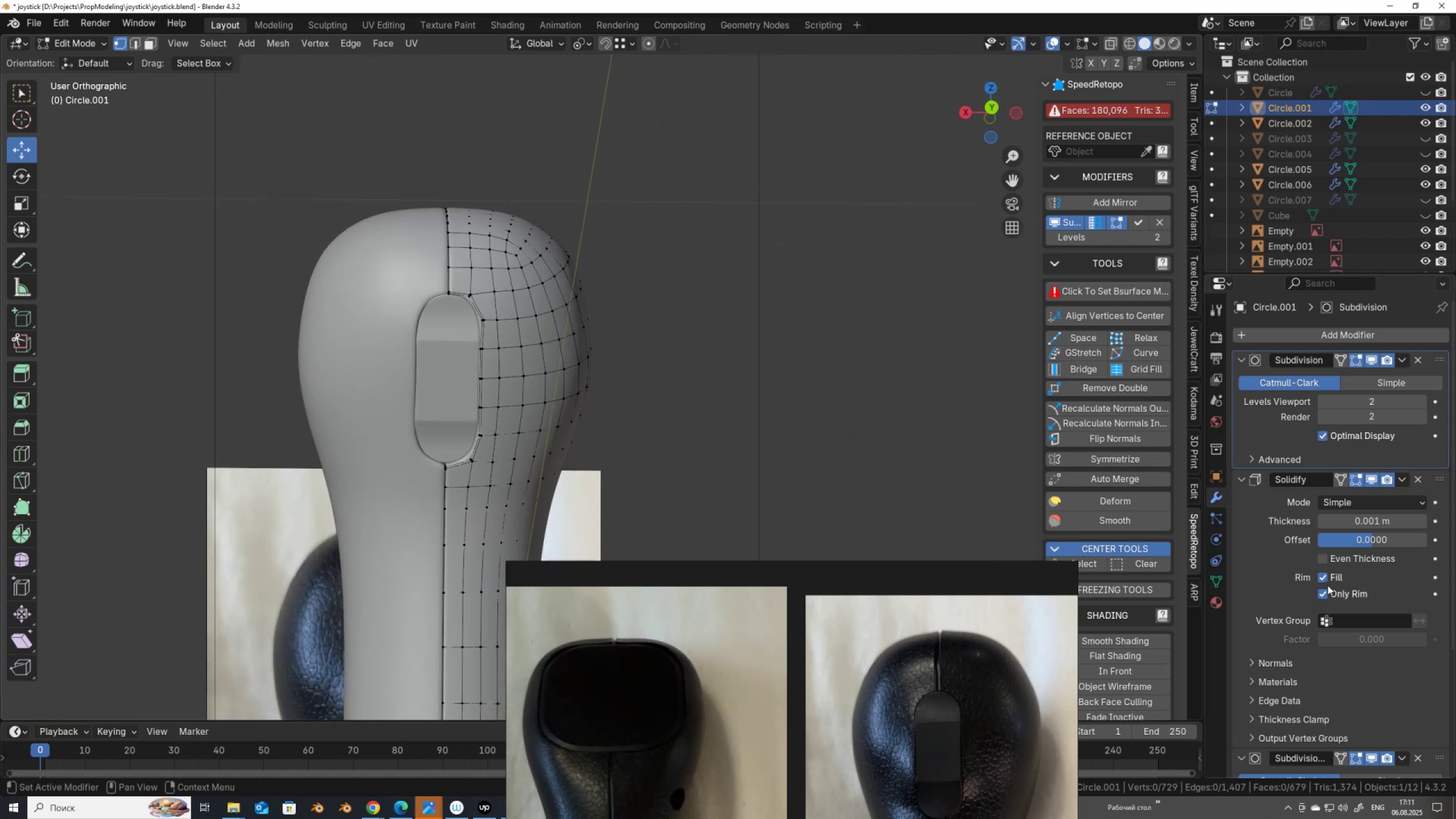 
left_click([1328, 596])
 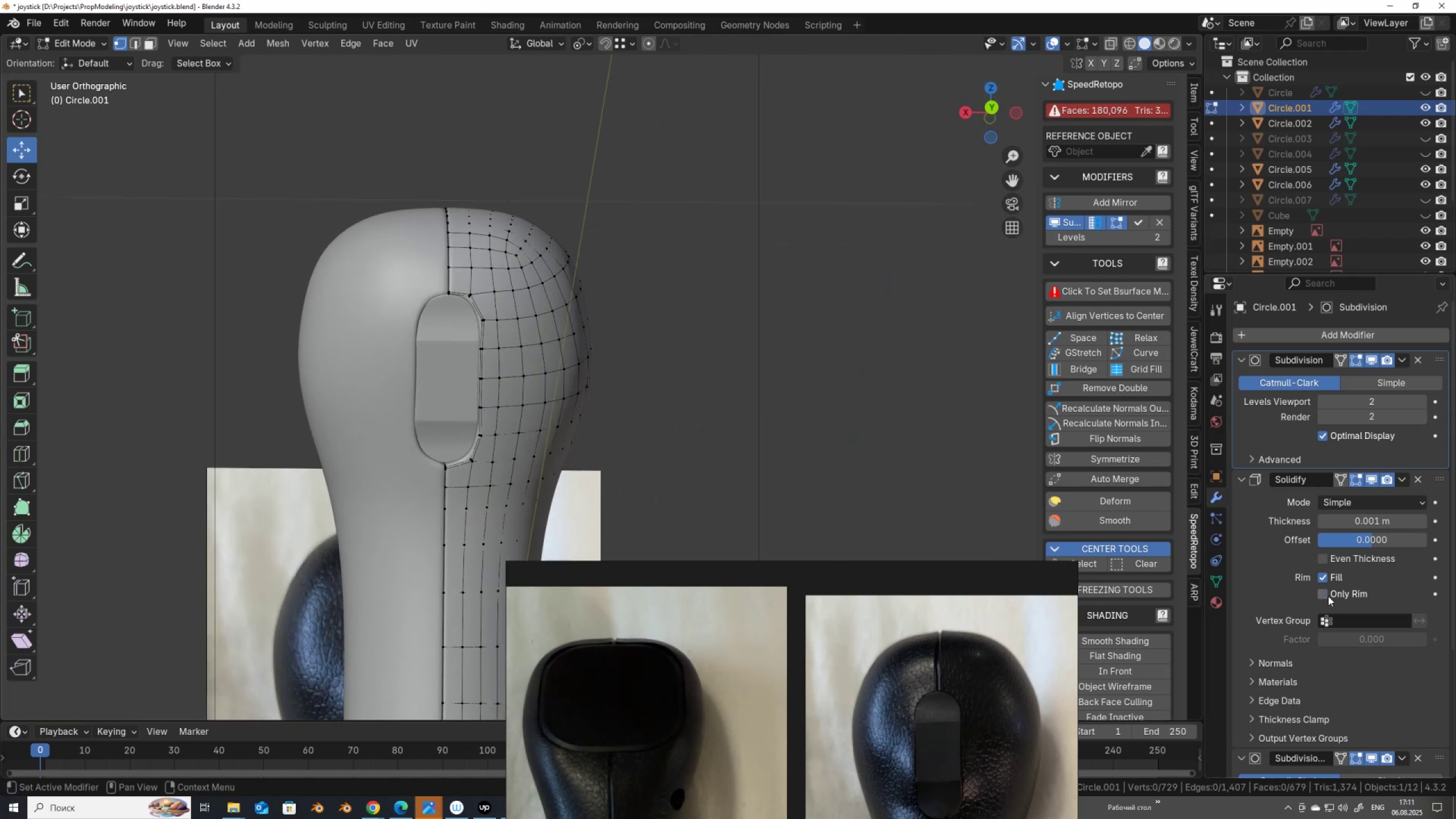 
left_click([1328, 596])
 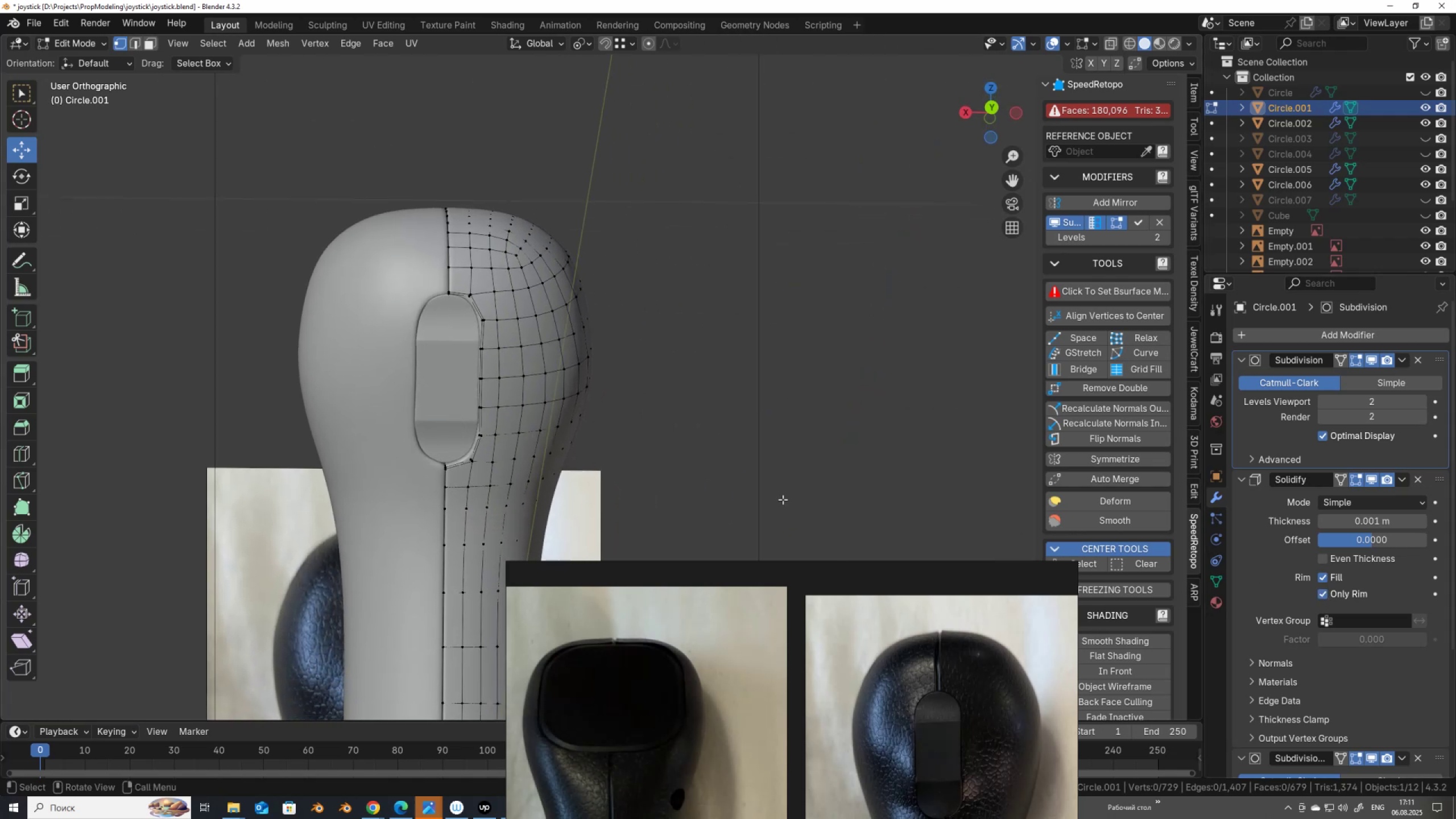 
scroll: coordinate [520, 465], scroll_direction: up, amount: 2.0
 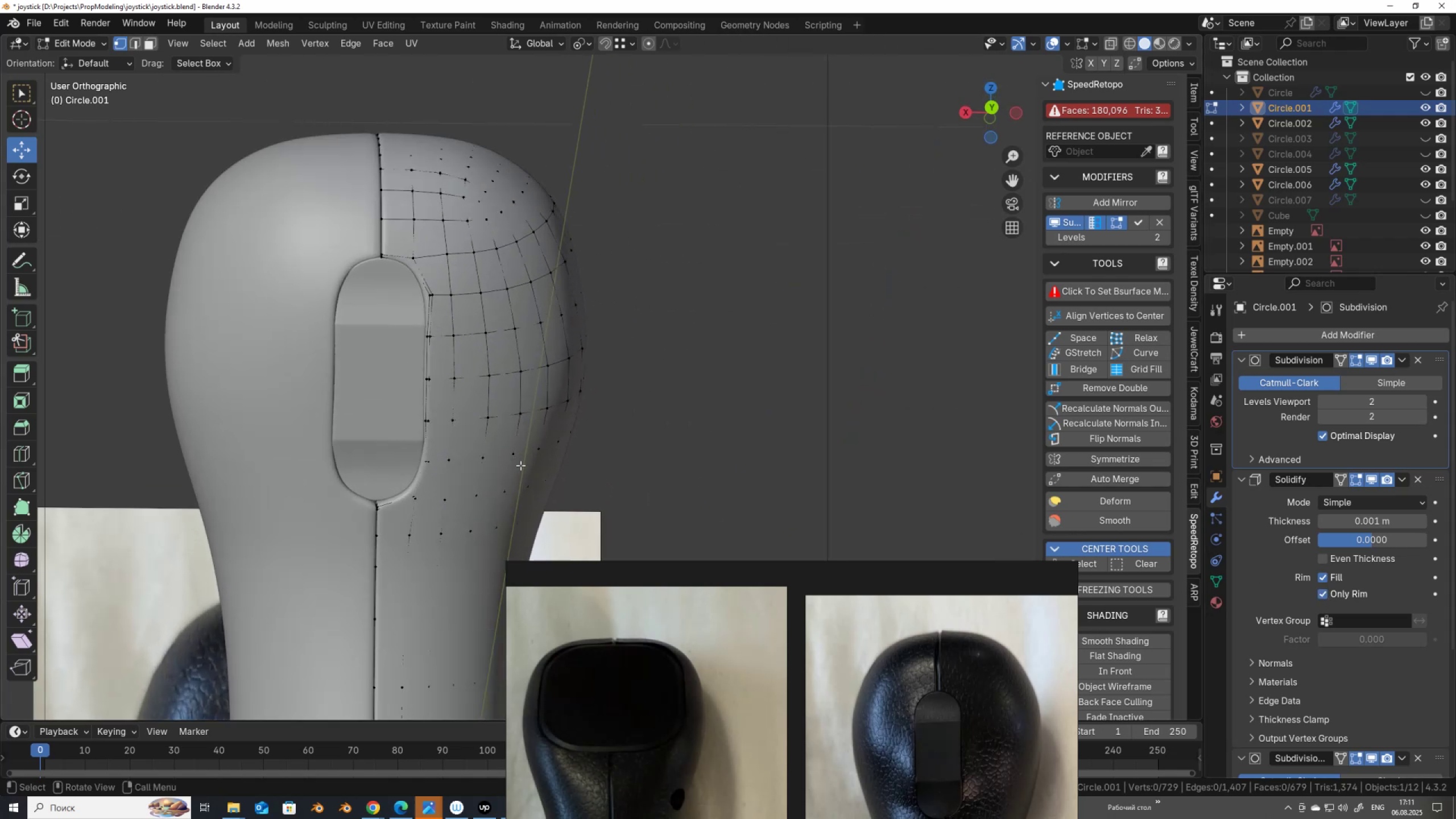 
key(Tab)
 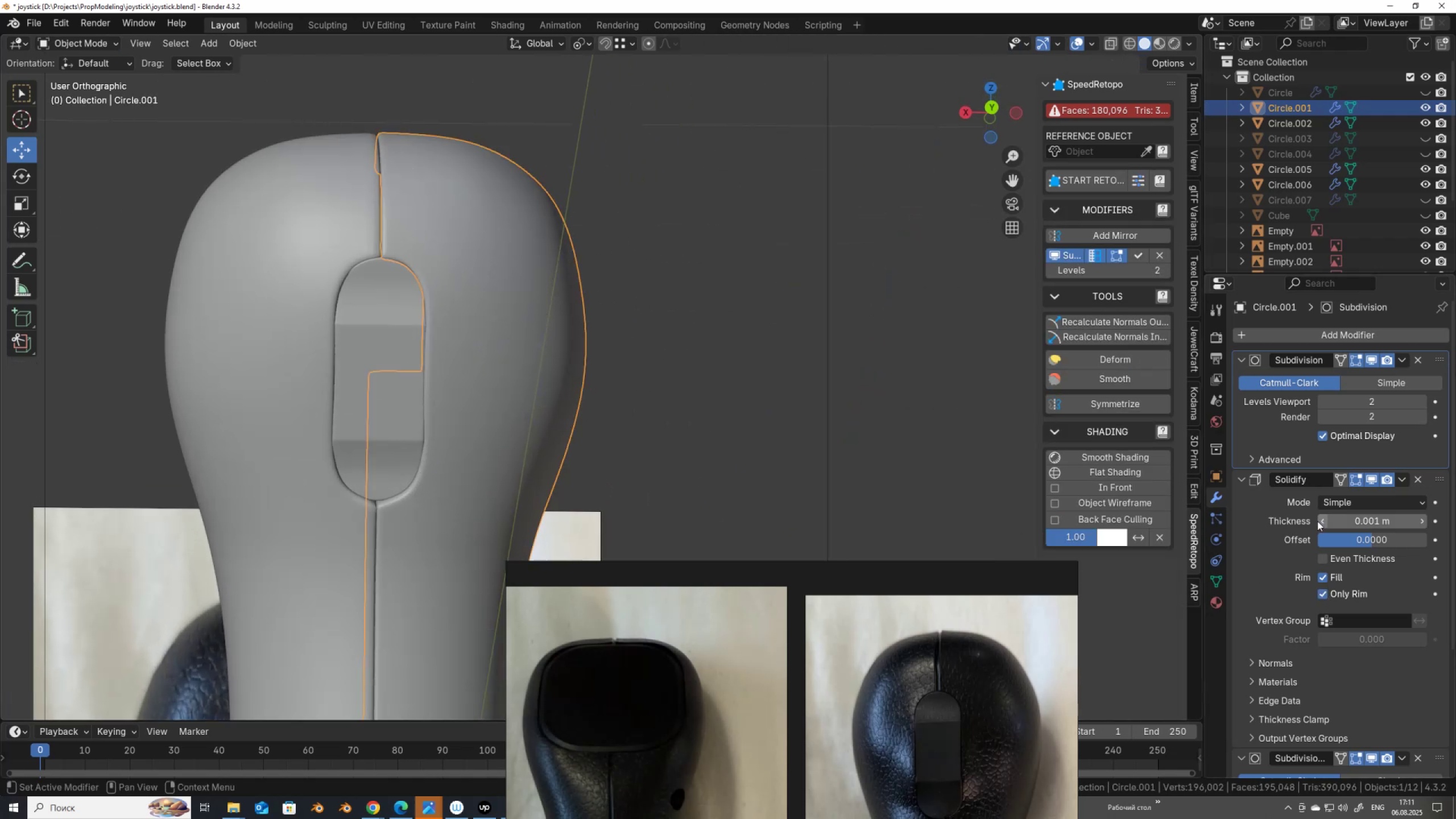 
scroll: coordinate [1326, 562], scroll_direction: up, amount: 2.0
 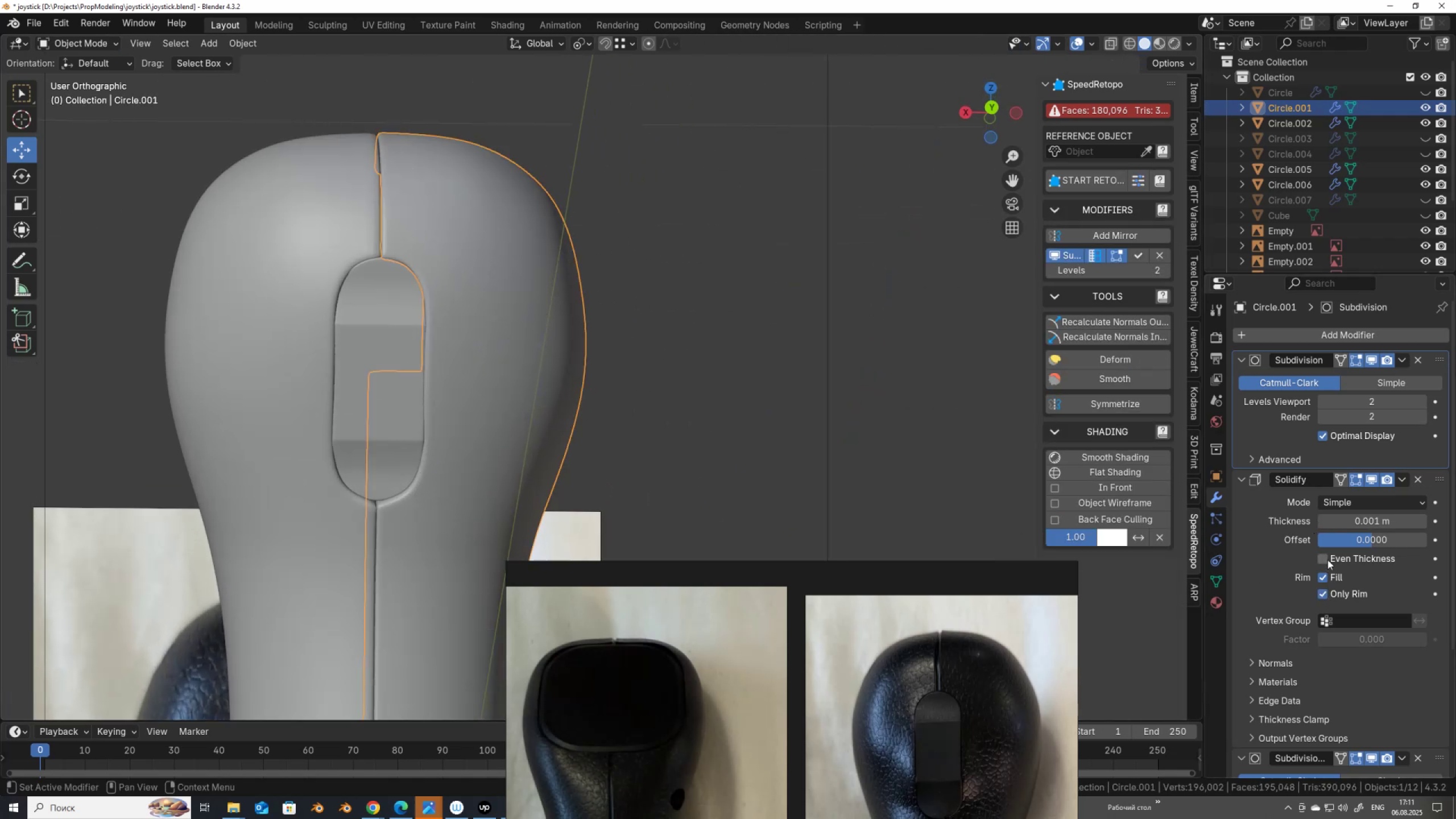 
left_click([1327, 560])
 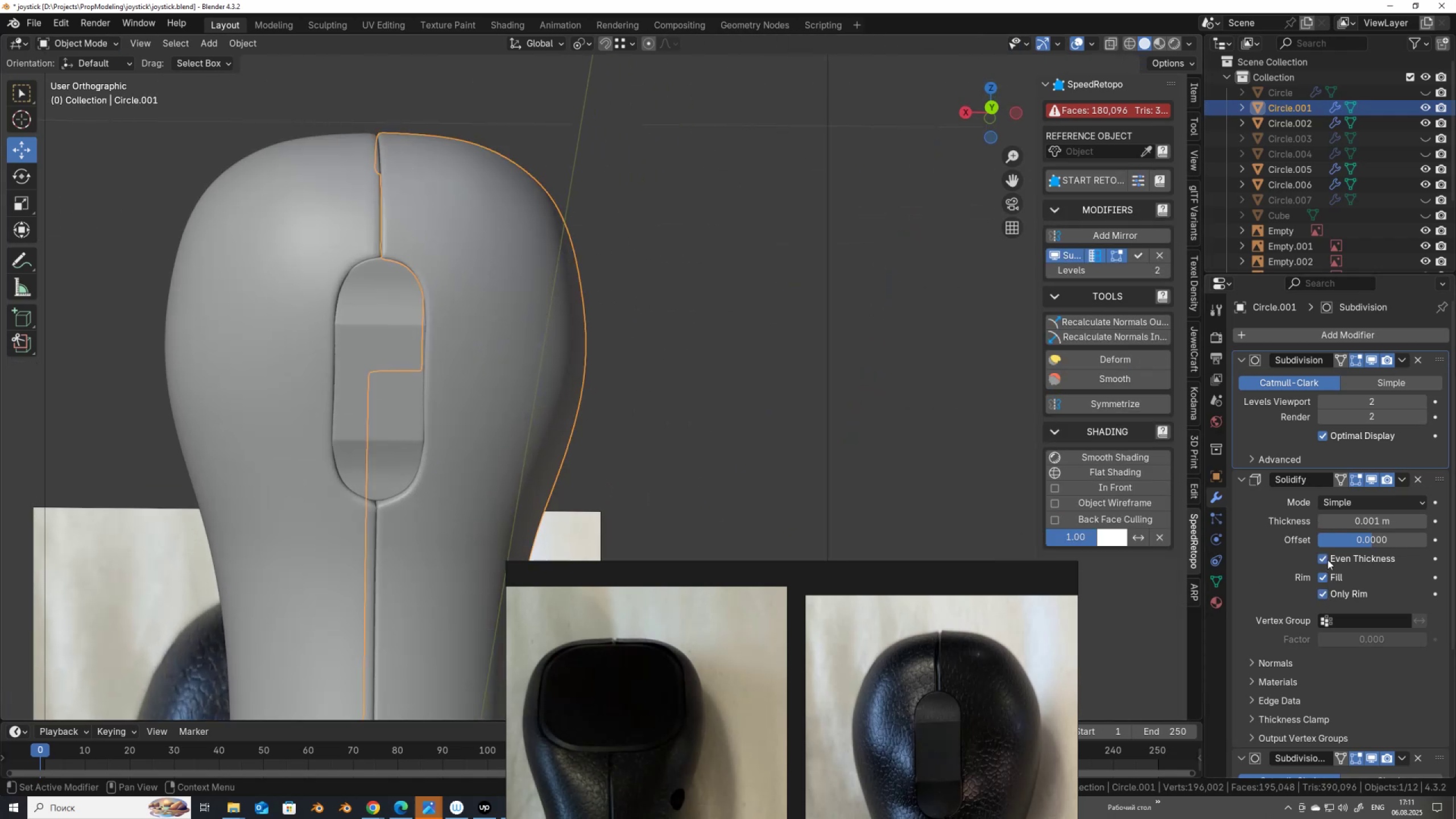 
left_click([1327, 560])
 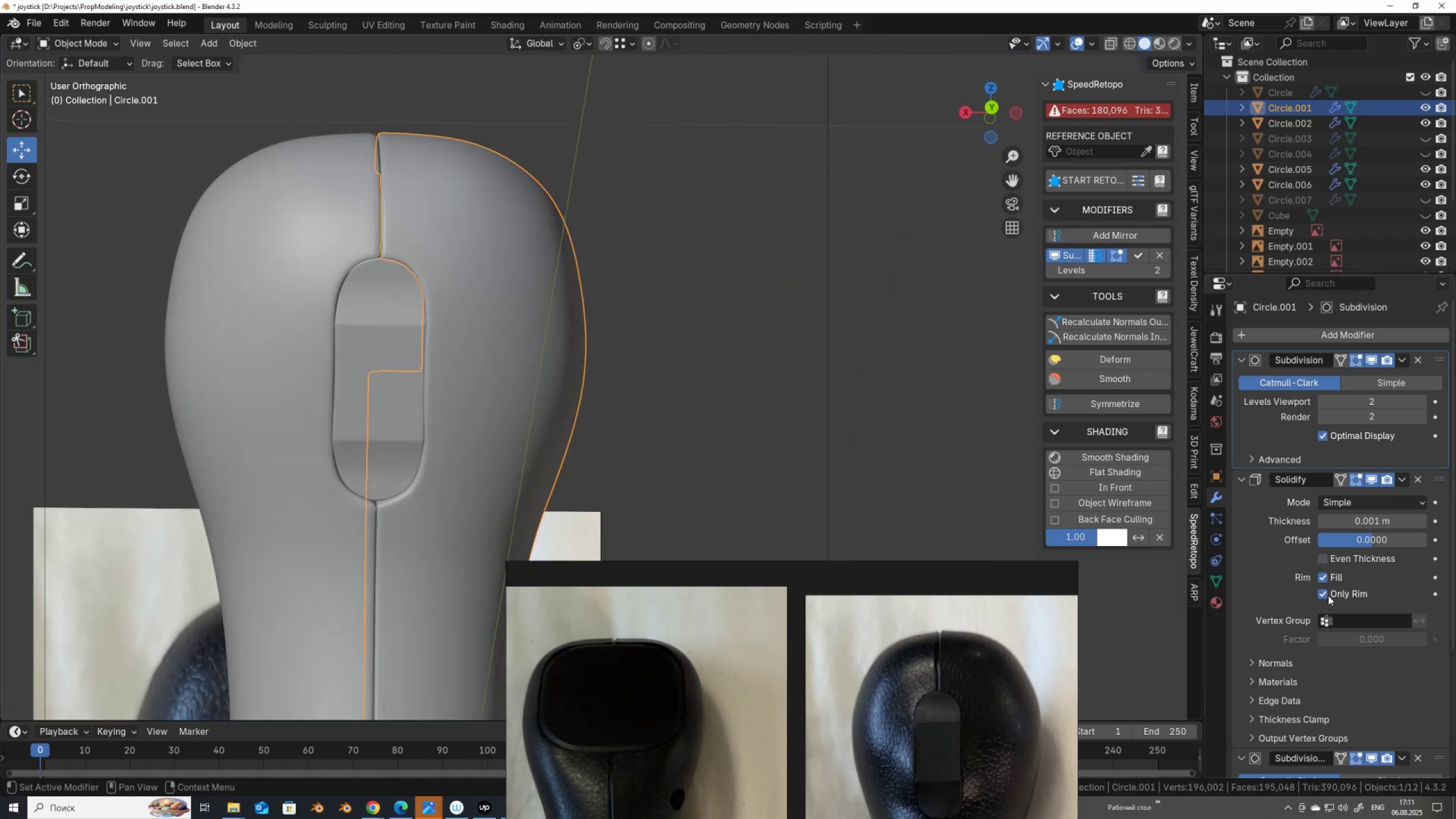 
left_click([1326, 598])
 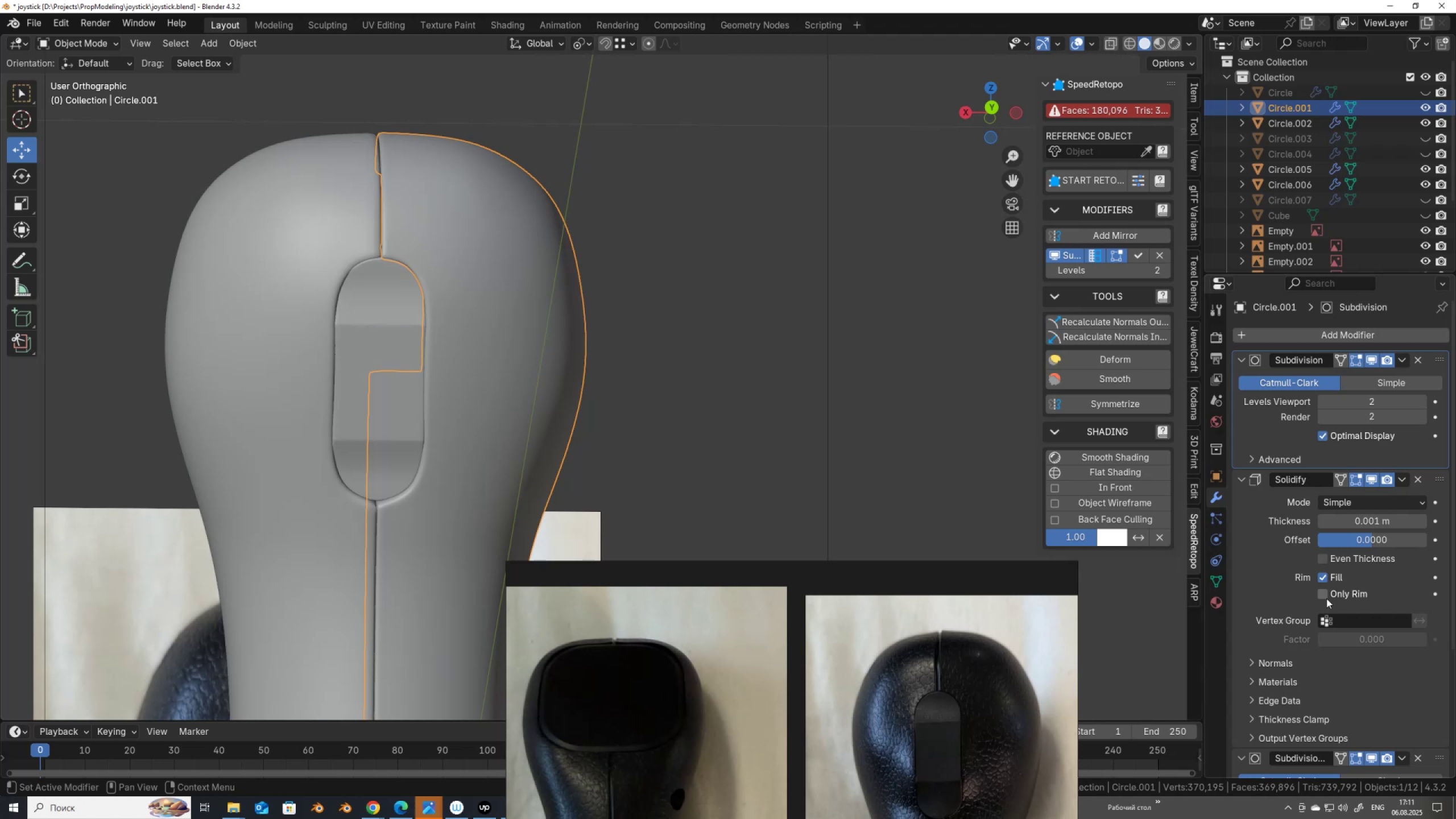 
double_click([1326, 598])
 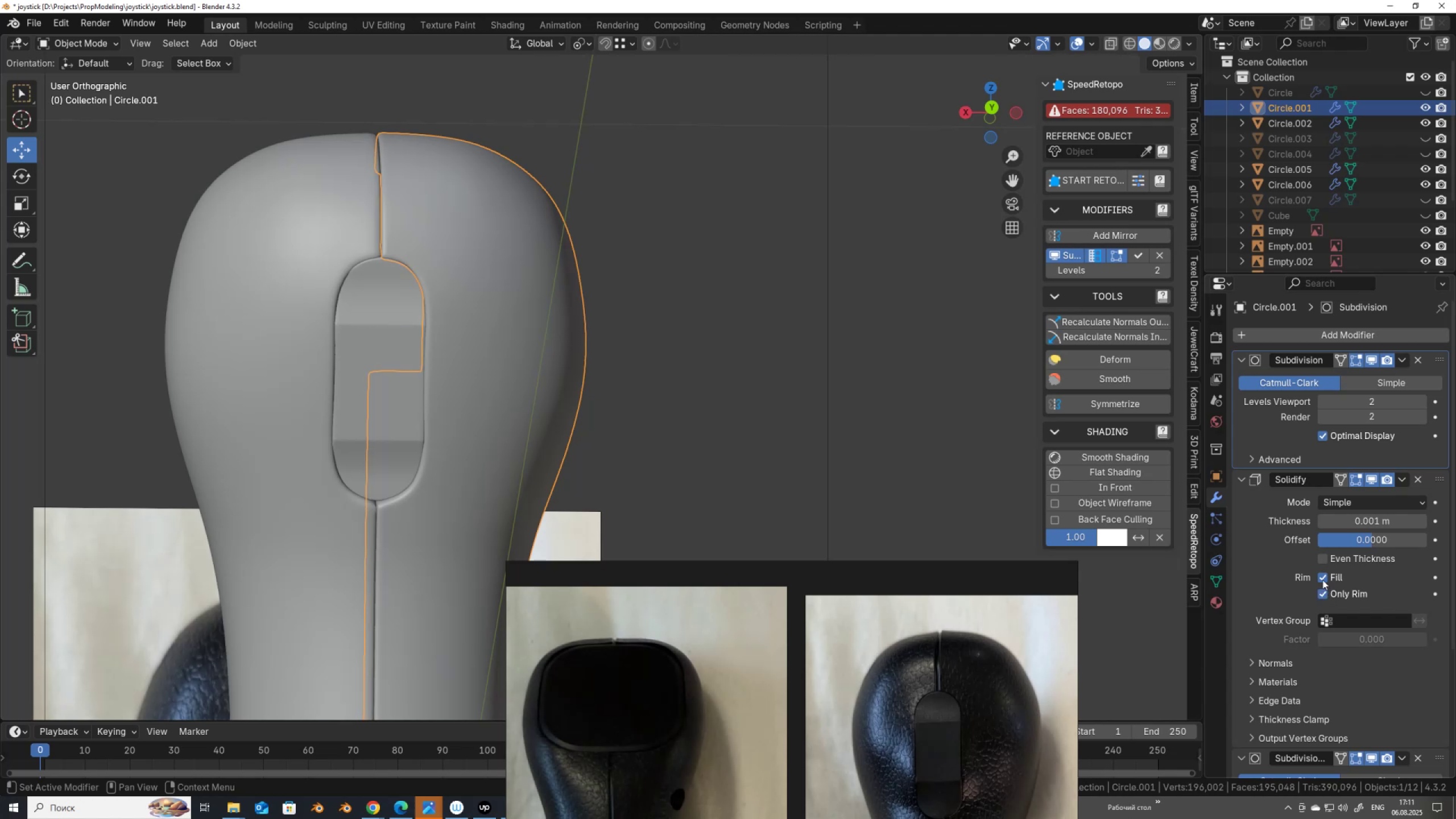 
left_click([1322, 580])
 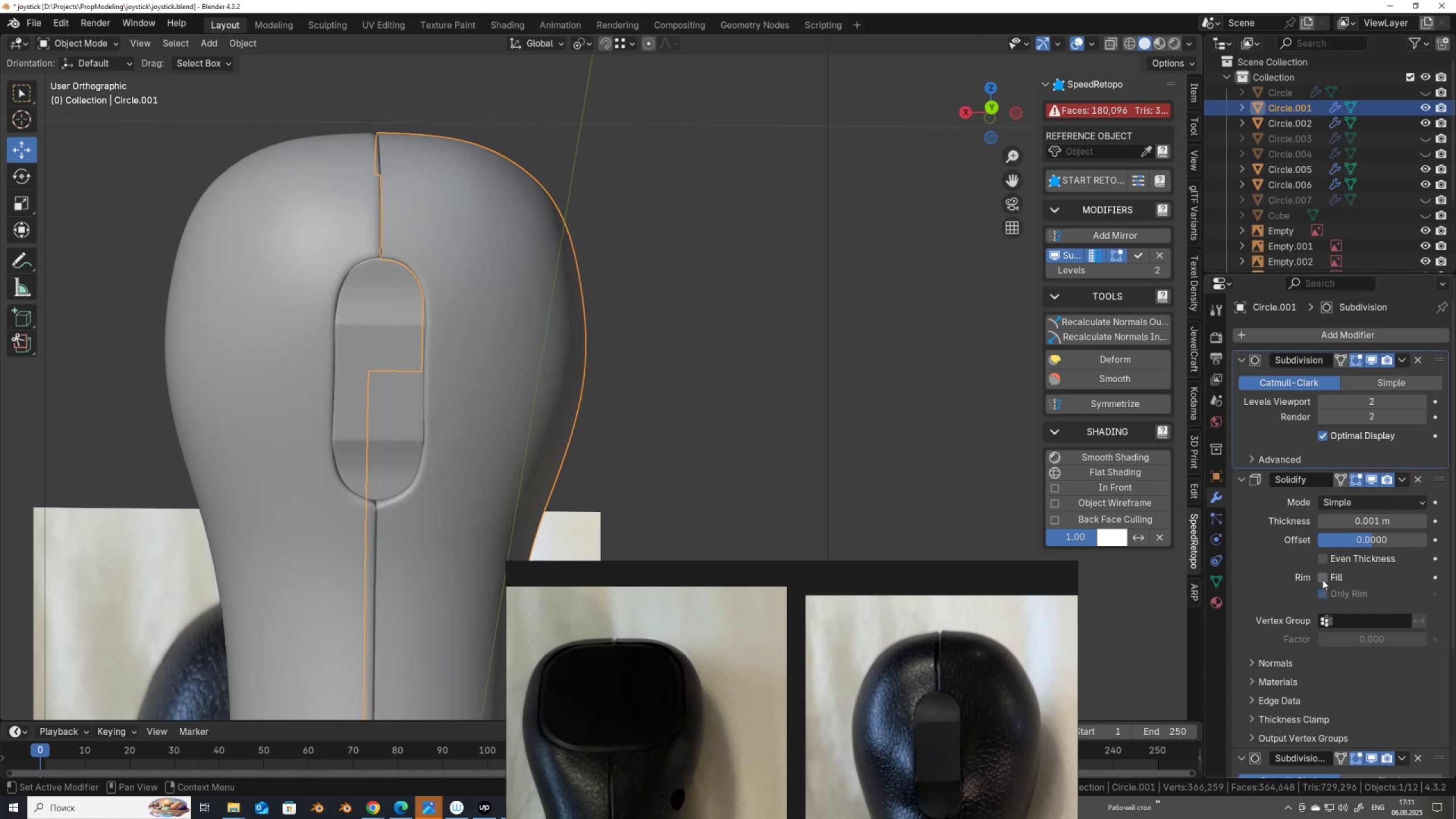 
left_click([1322, 580])
 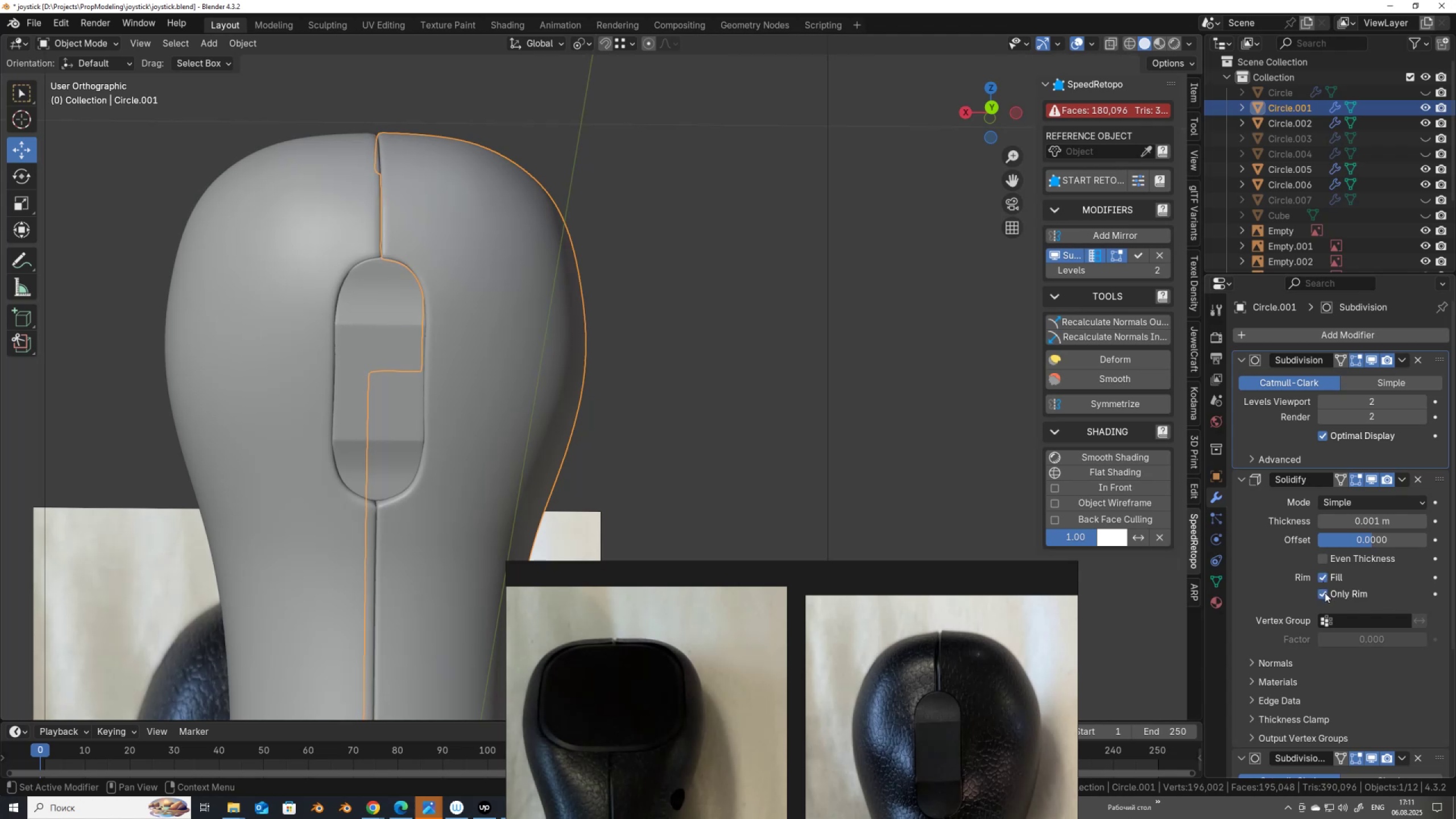 
left_click([1325, 593])
 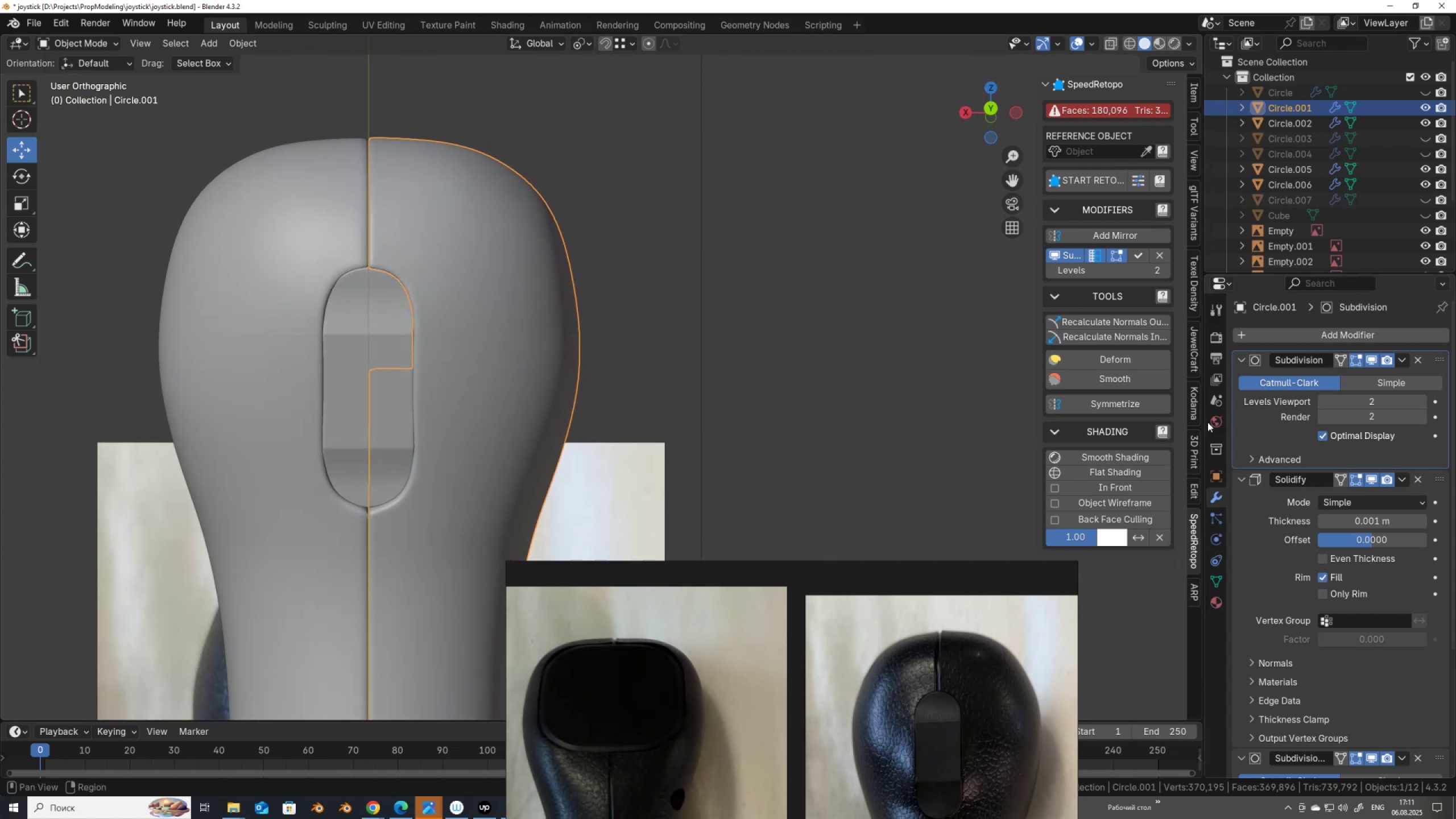 
left_click([1355, 336])
 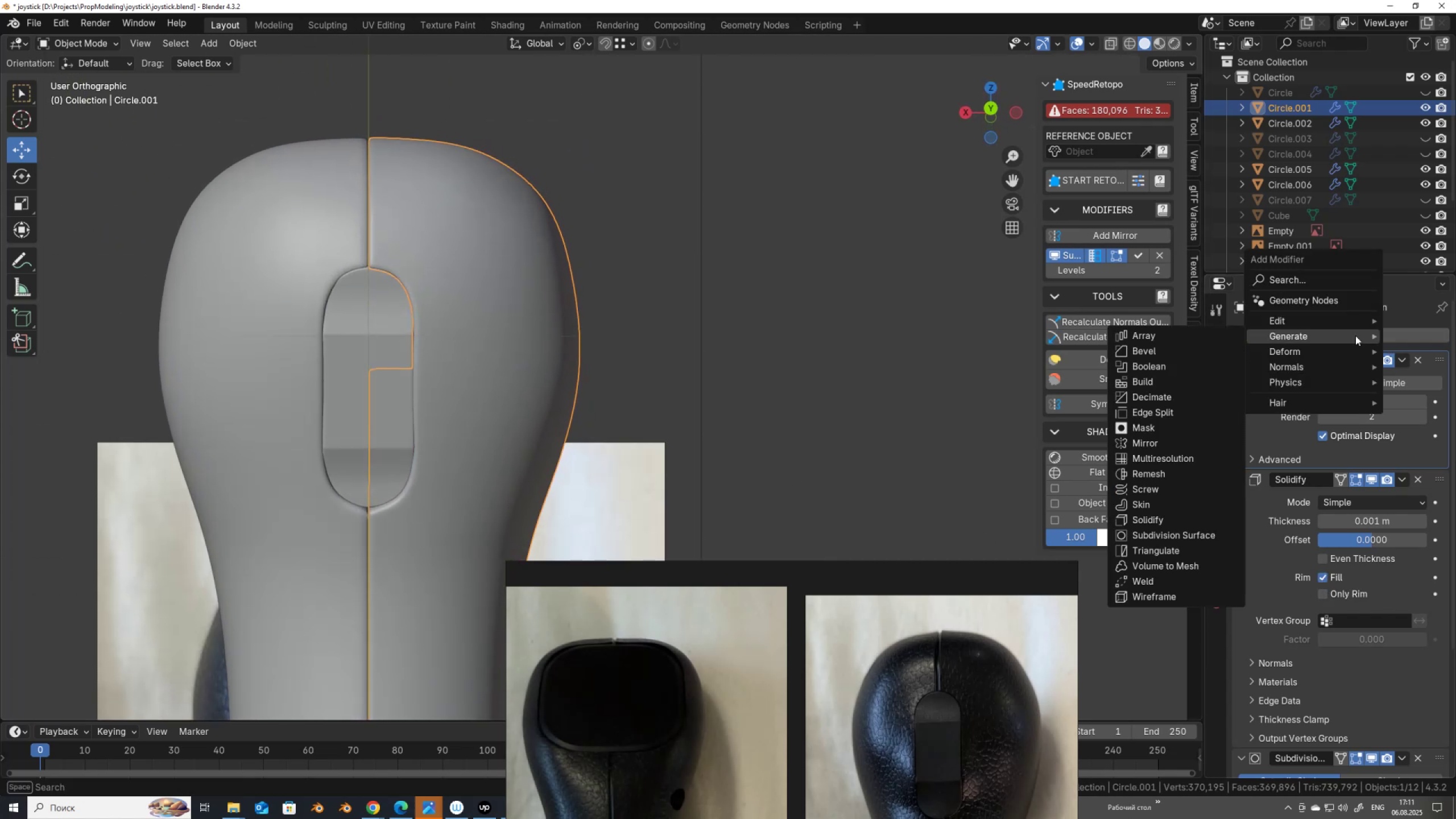 
mouse_move([1315, 331])
 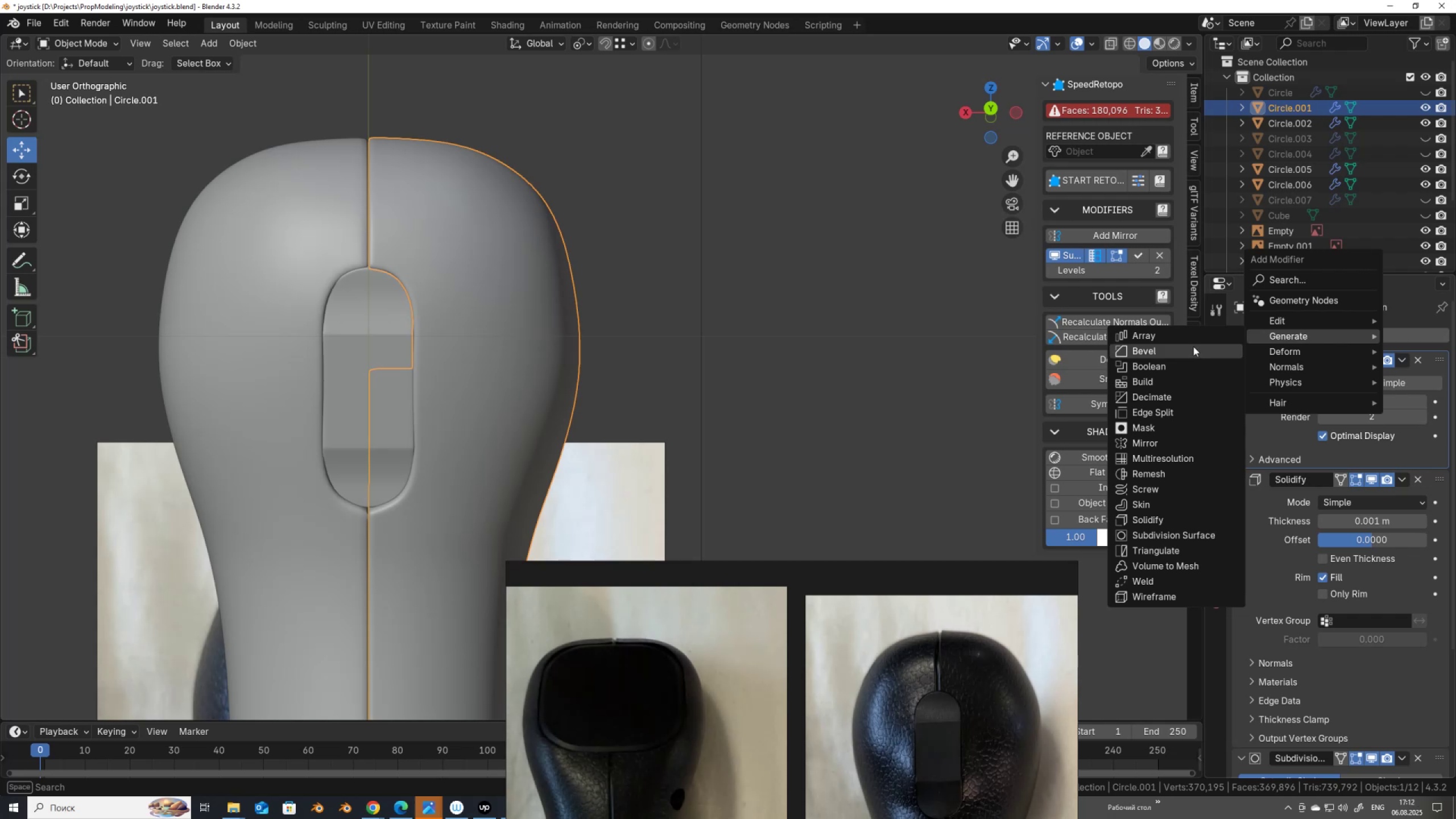 
left_click([1190, 349])
 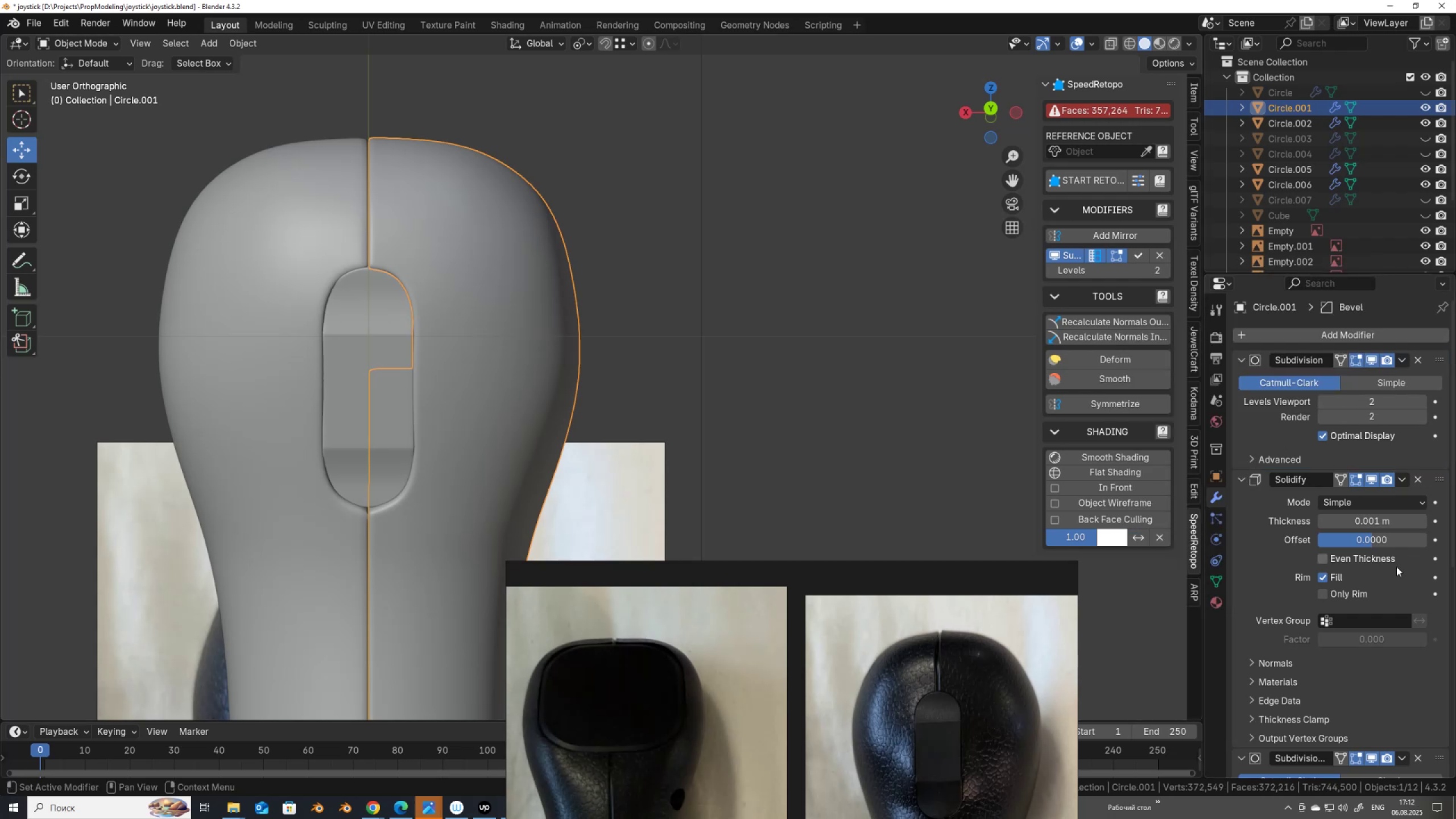 
scroll: coordinate [1273, 678], scroll_direction: down, amount: 9.0
 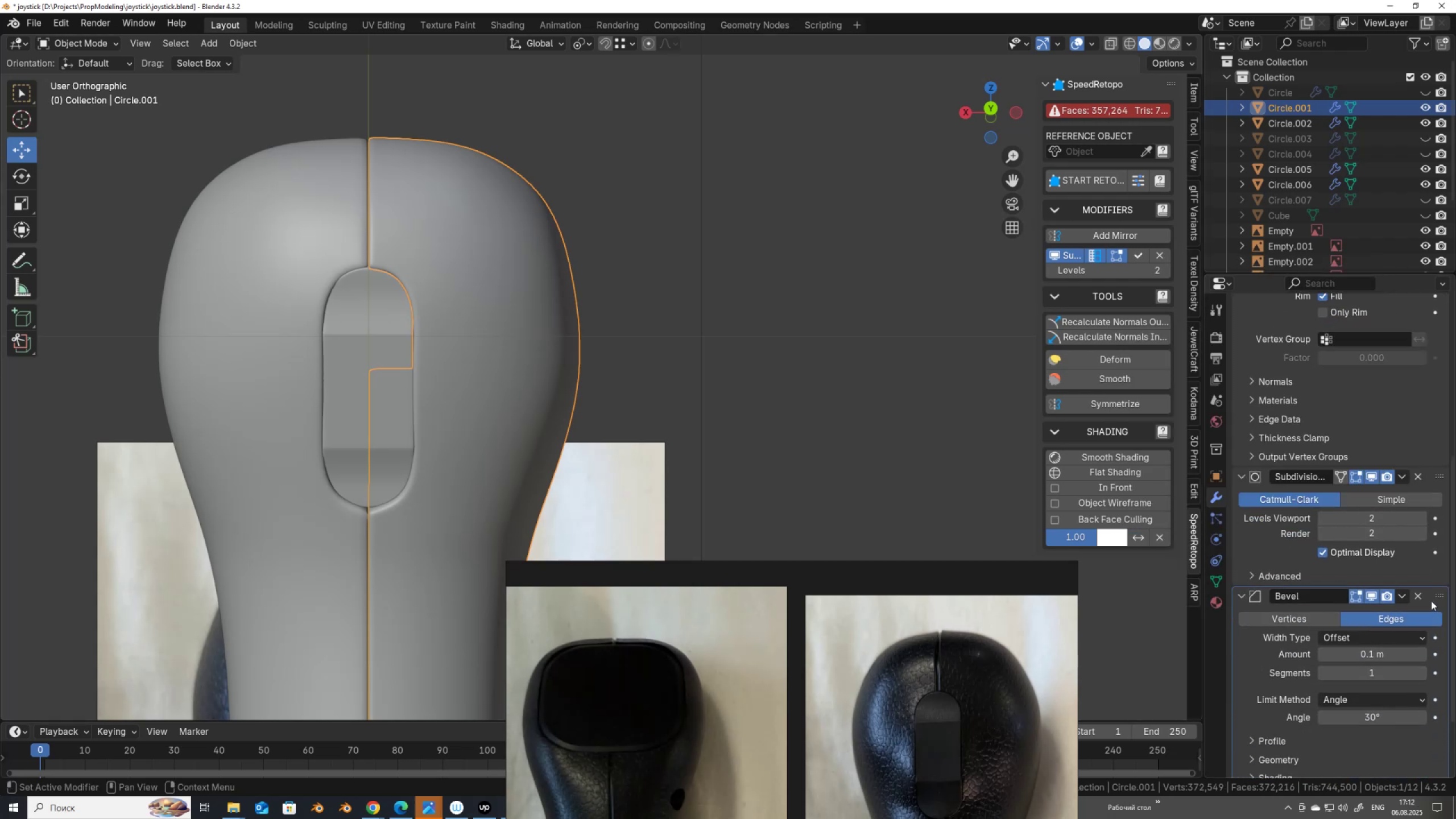 
left_click_drag(start_coordinate=[1435, 588], to_coordinate=[1423, 406])
 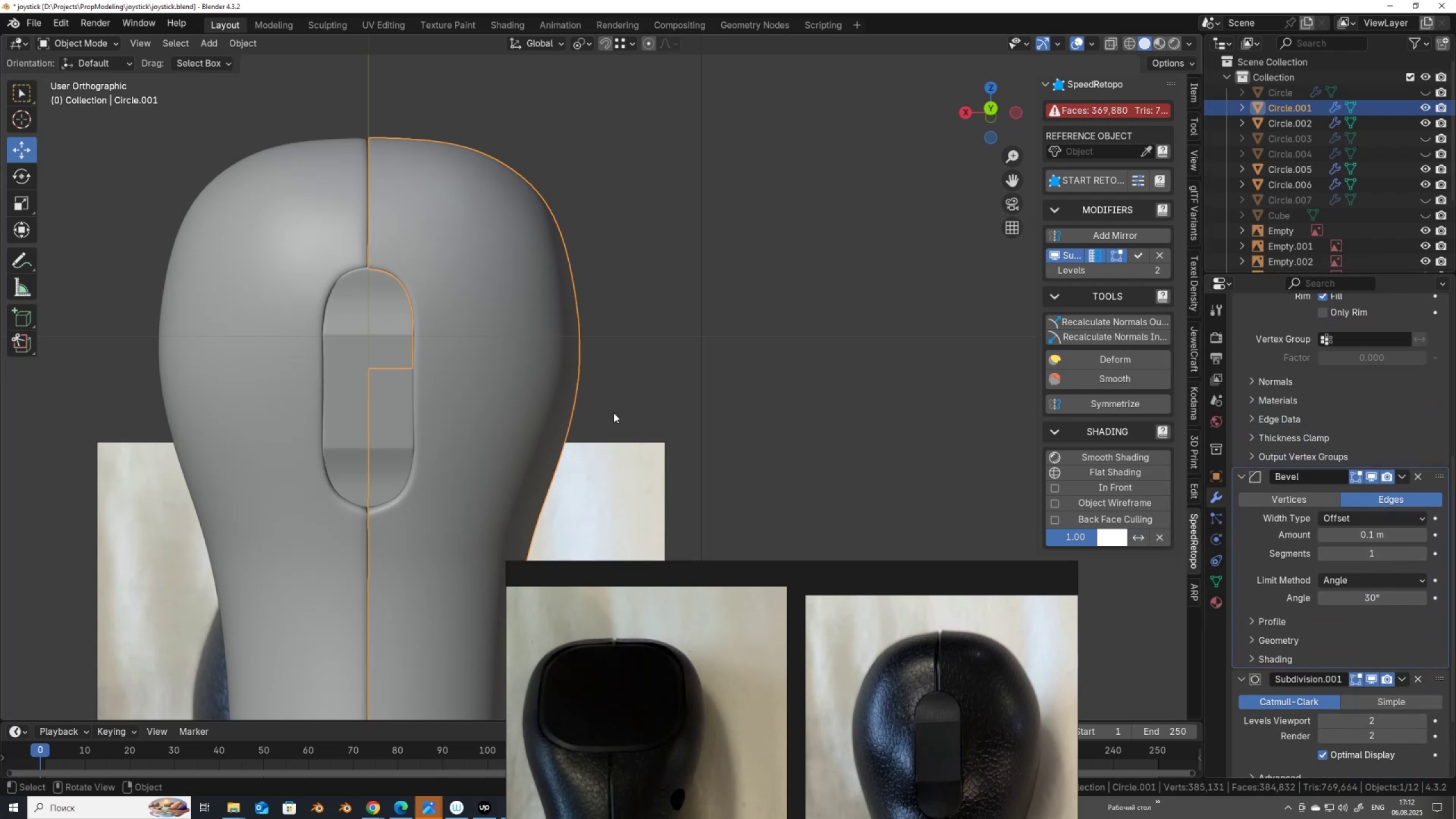 
scroll: coordinate [495, 418], scroll_direction: up, amount: 2.0
 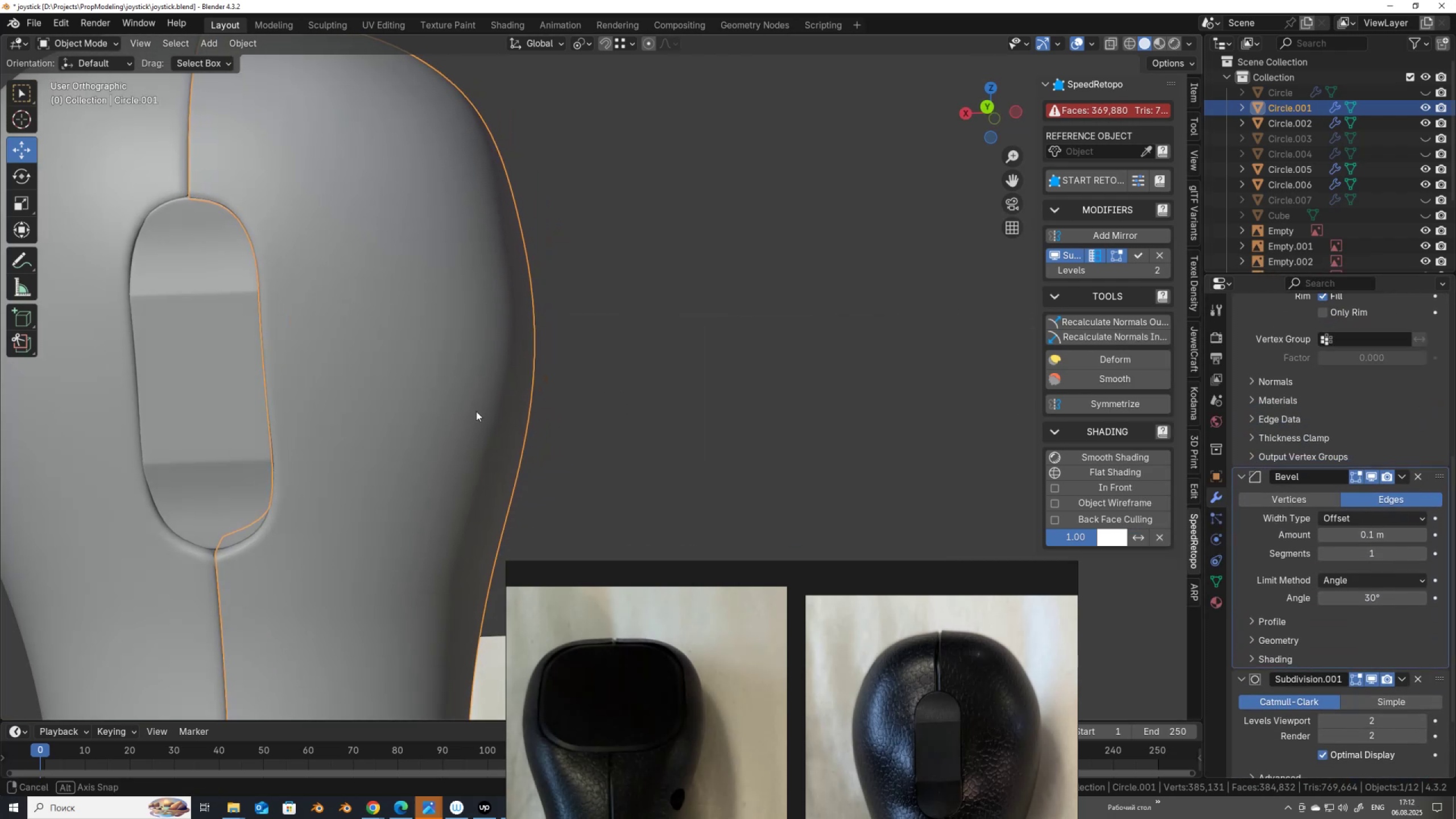 
scroll: coordinate [494, 432], scroll_direction: down, amount: 1.0
 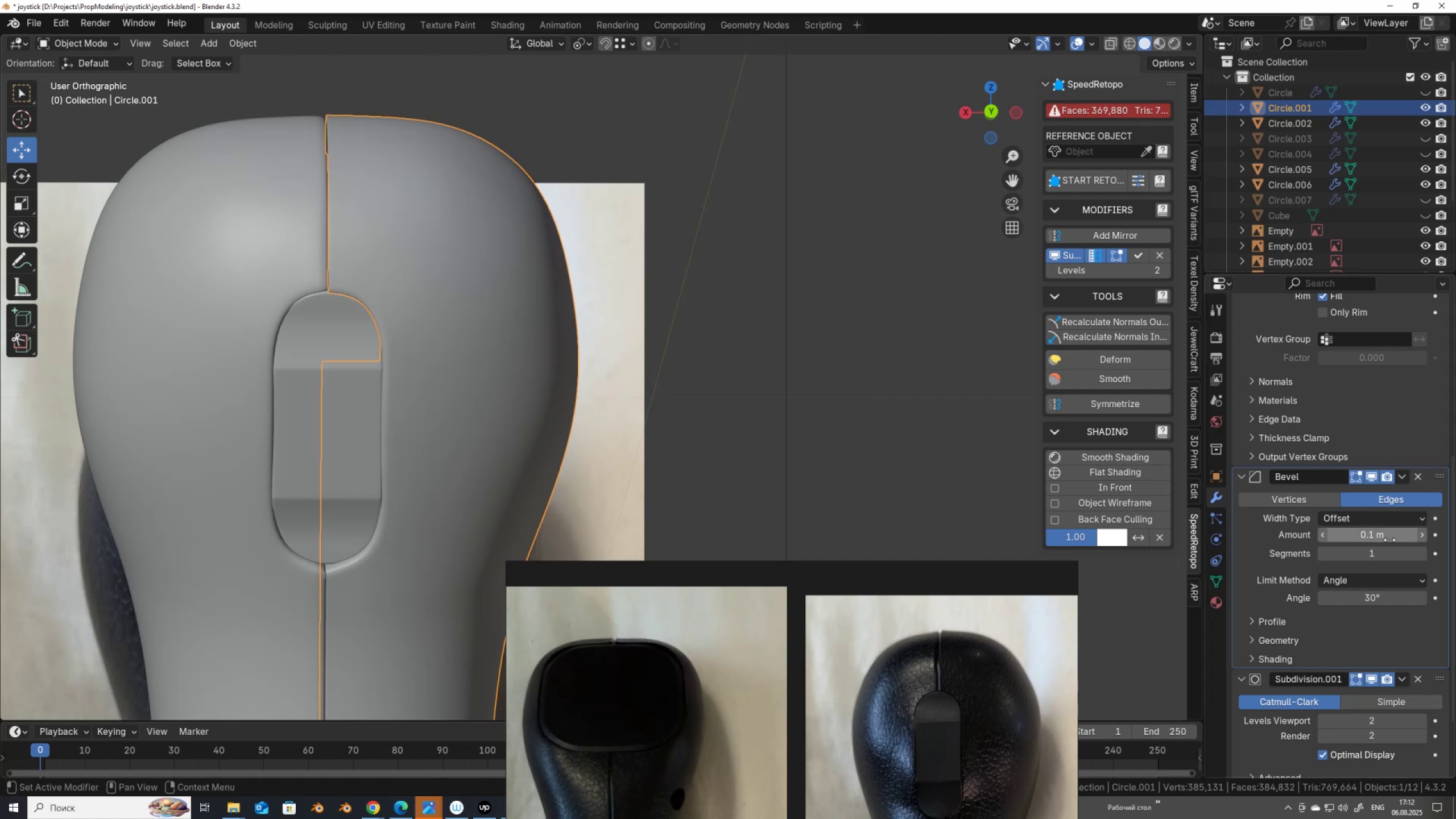 
left_click([1387, 540])
 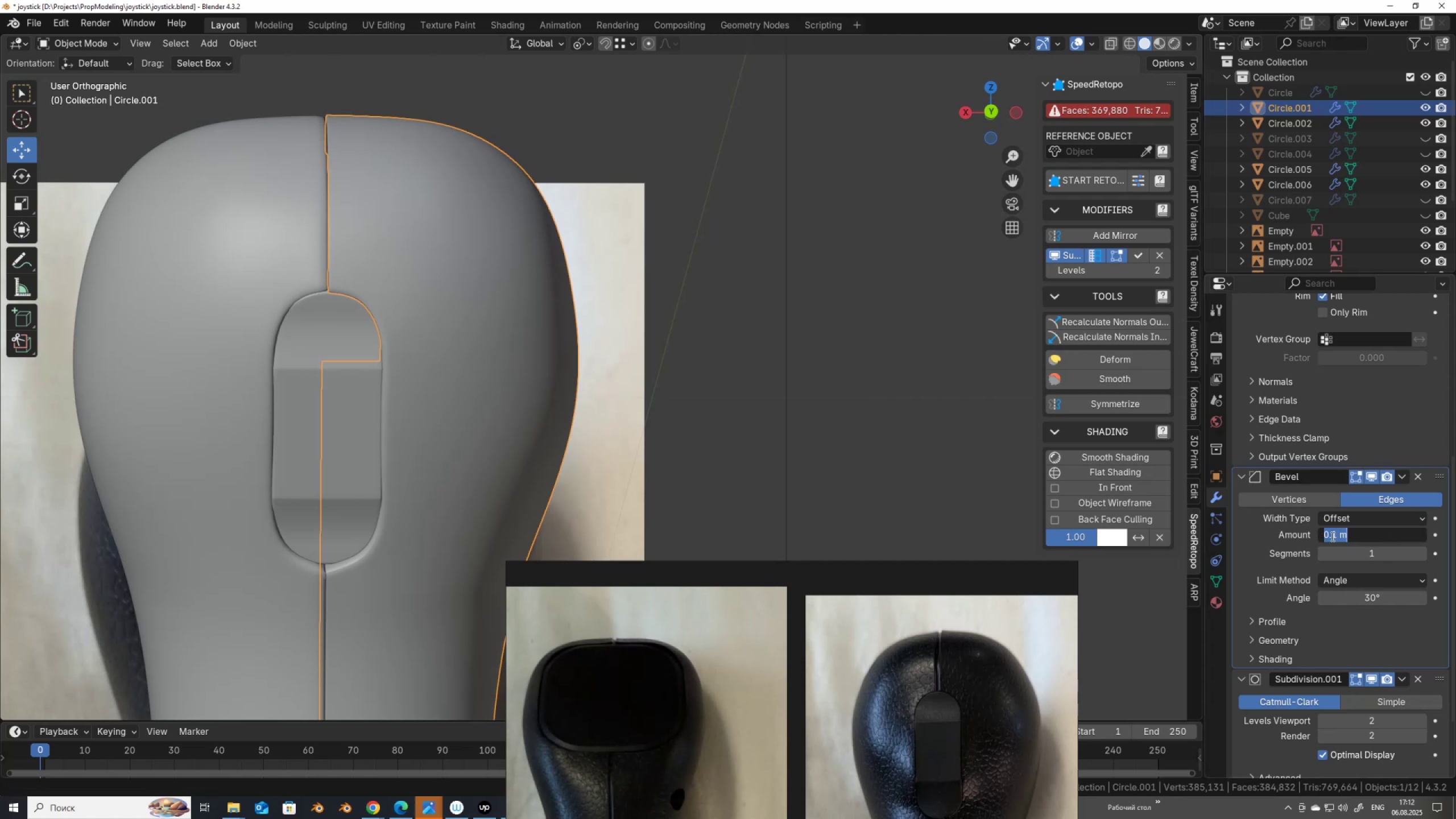 
left_click([1331, 537])
 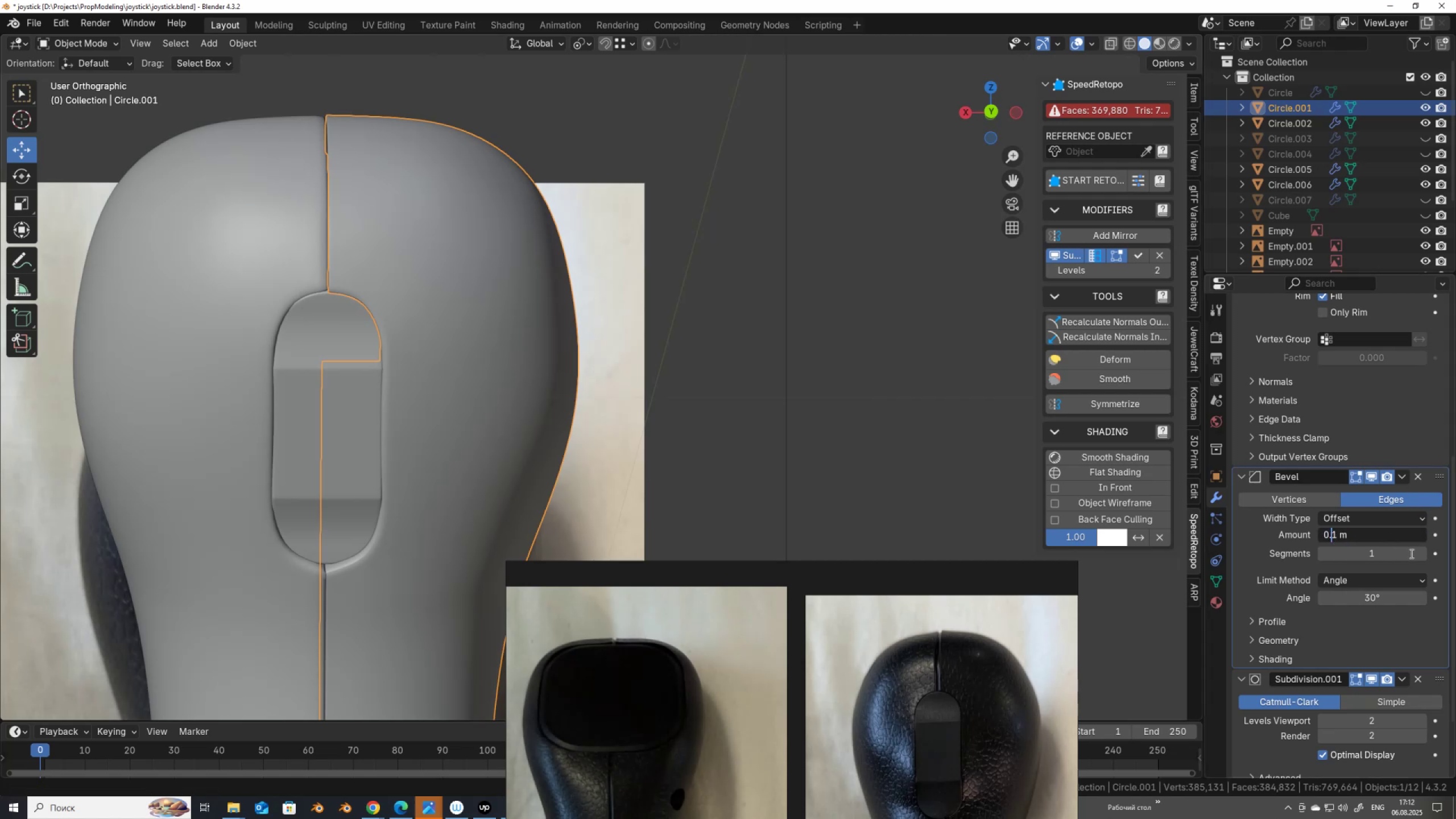 
key(Numpad0)
 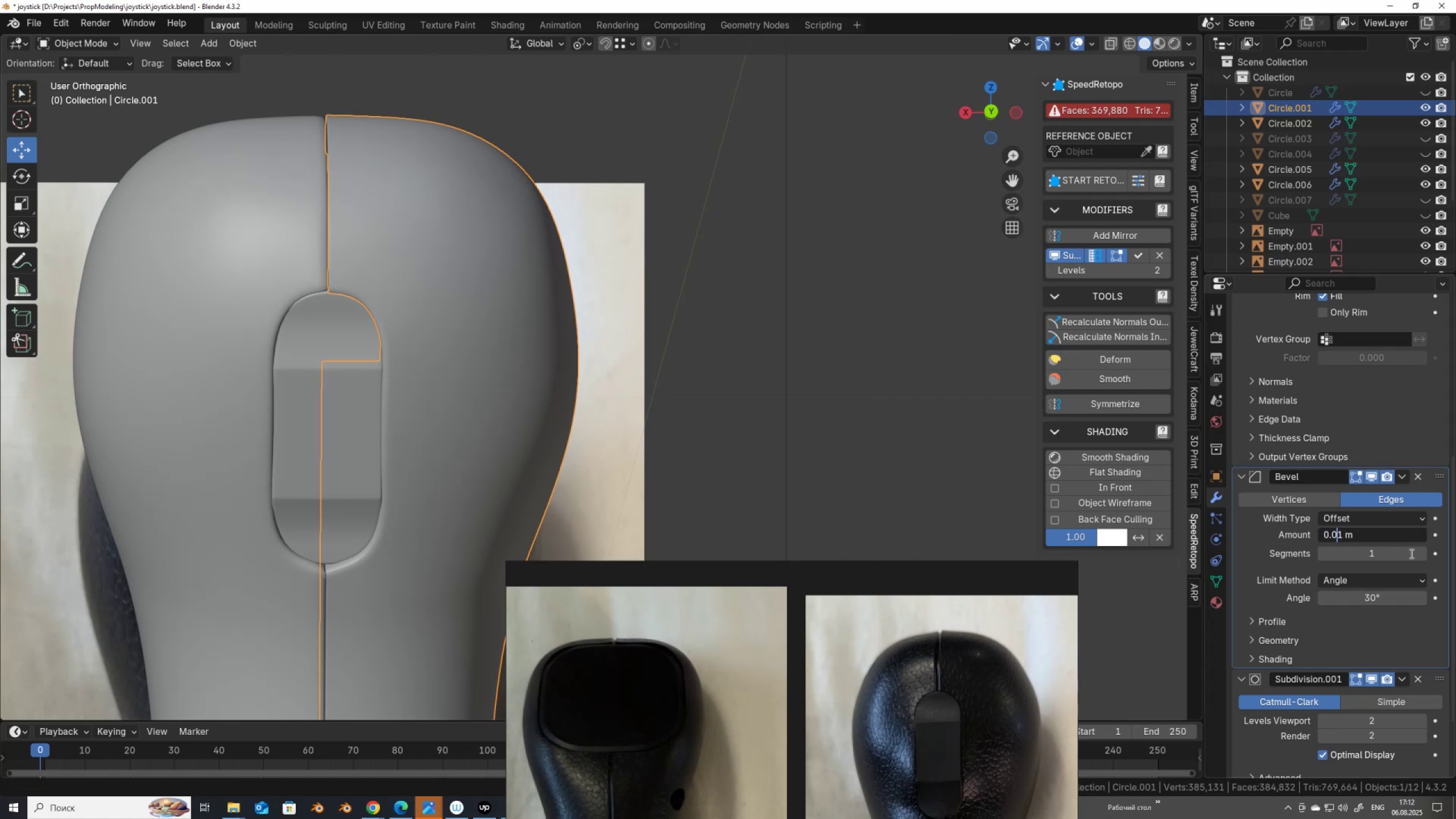 
key(NumpadEnter)
 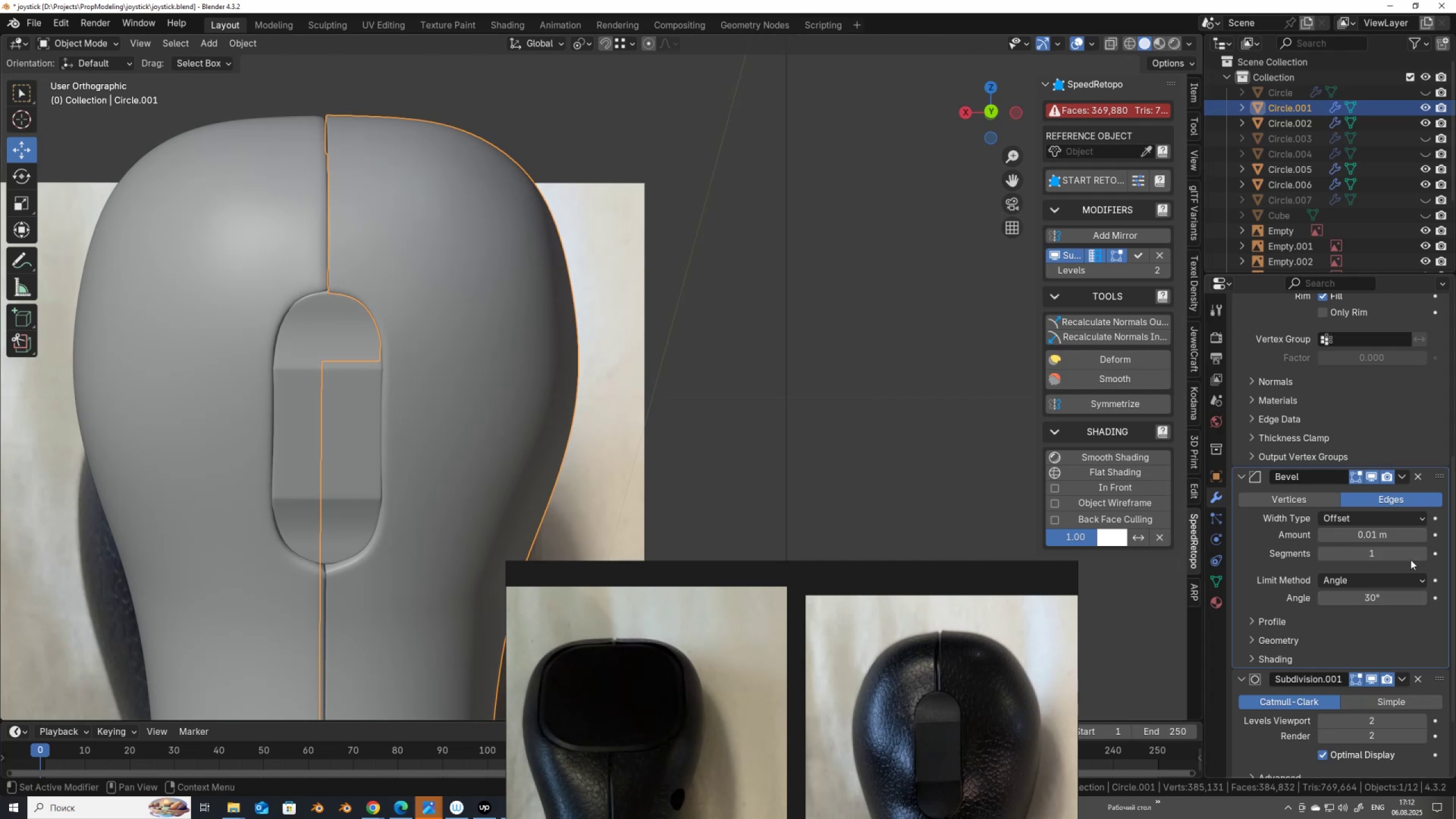 
left_click([1423, 553])
 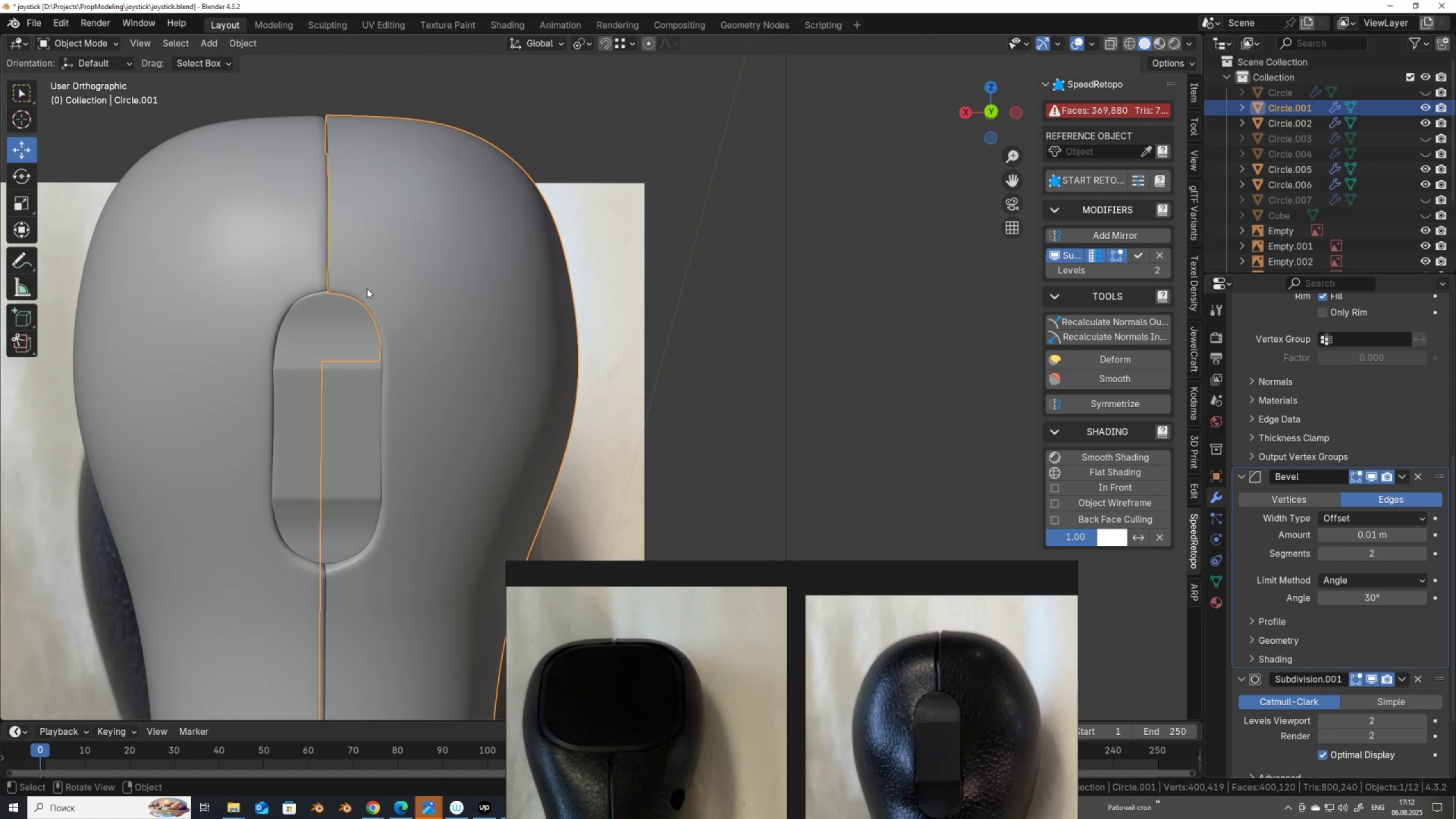 
left_click([284, 256])
 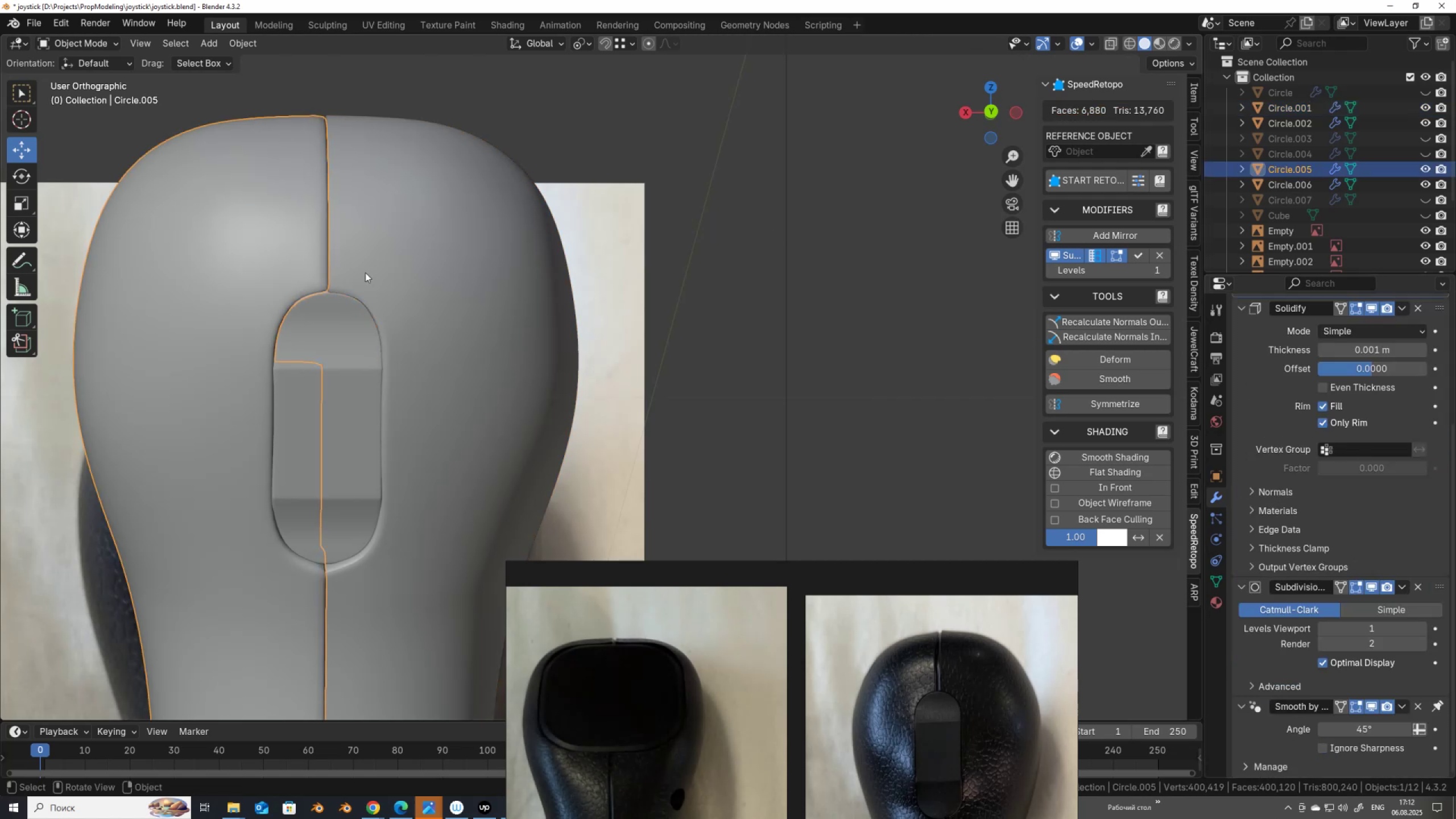 
hold_key(key=ShiftLeft, duration=0.38)
double_click([379, 269])
 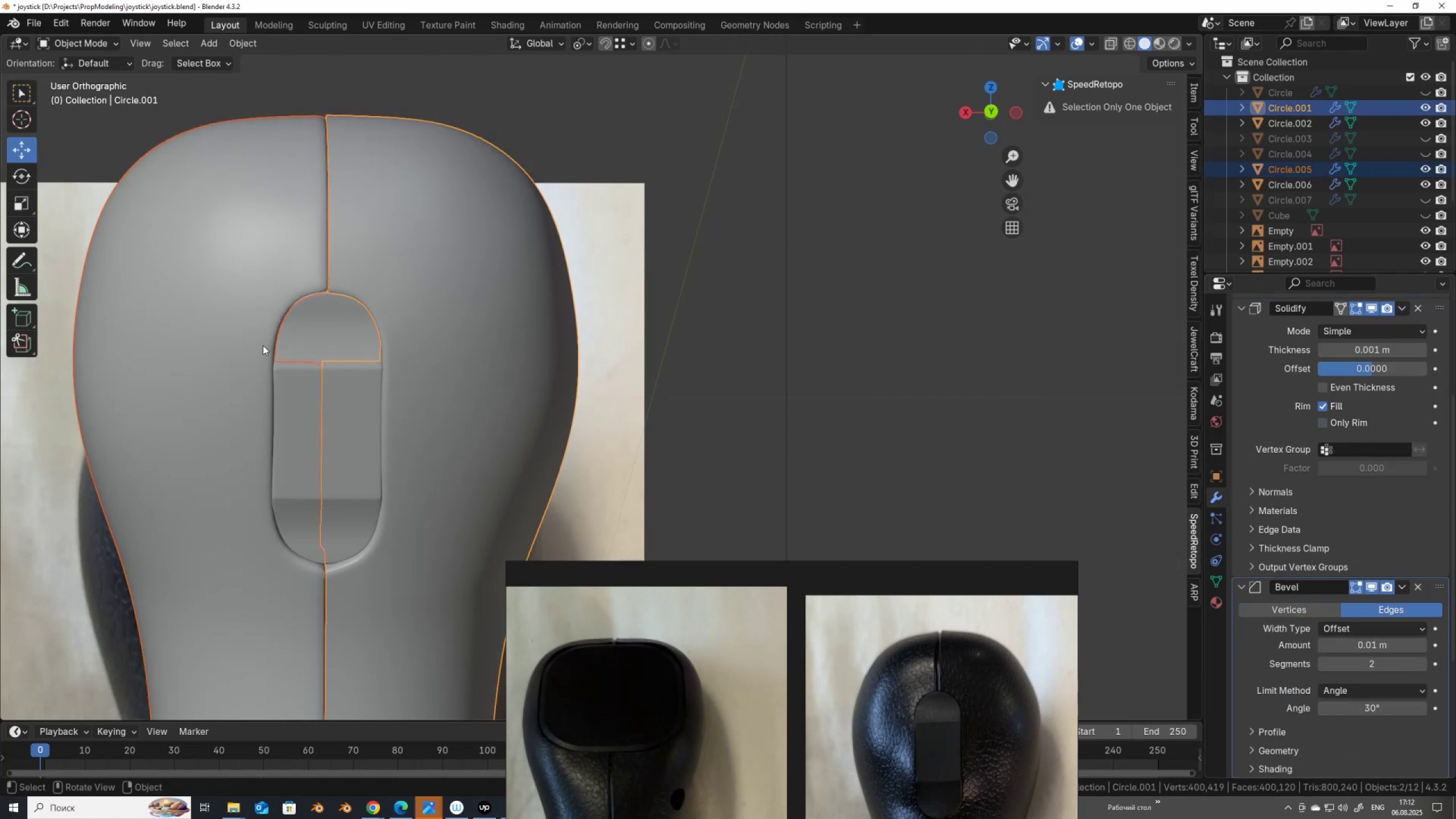 
left_click([230, 288])
 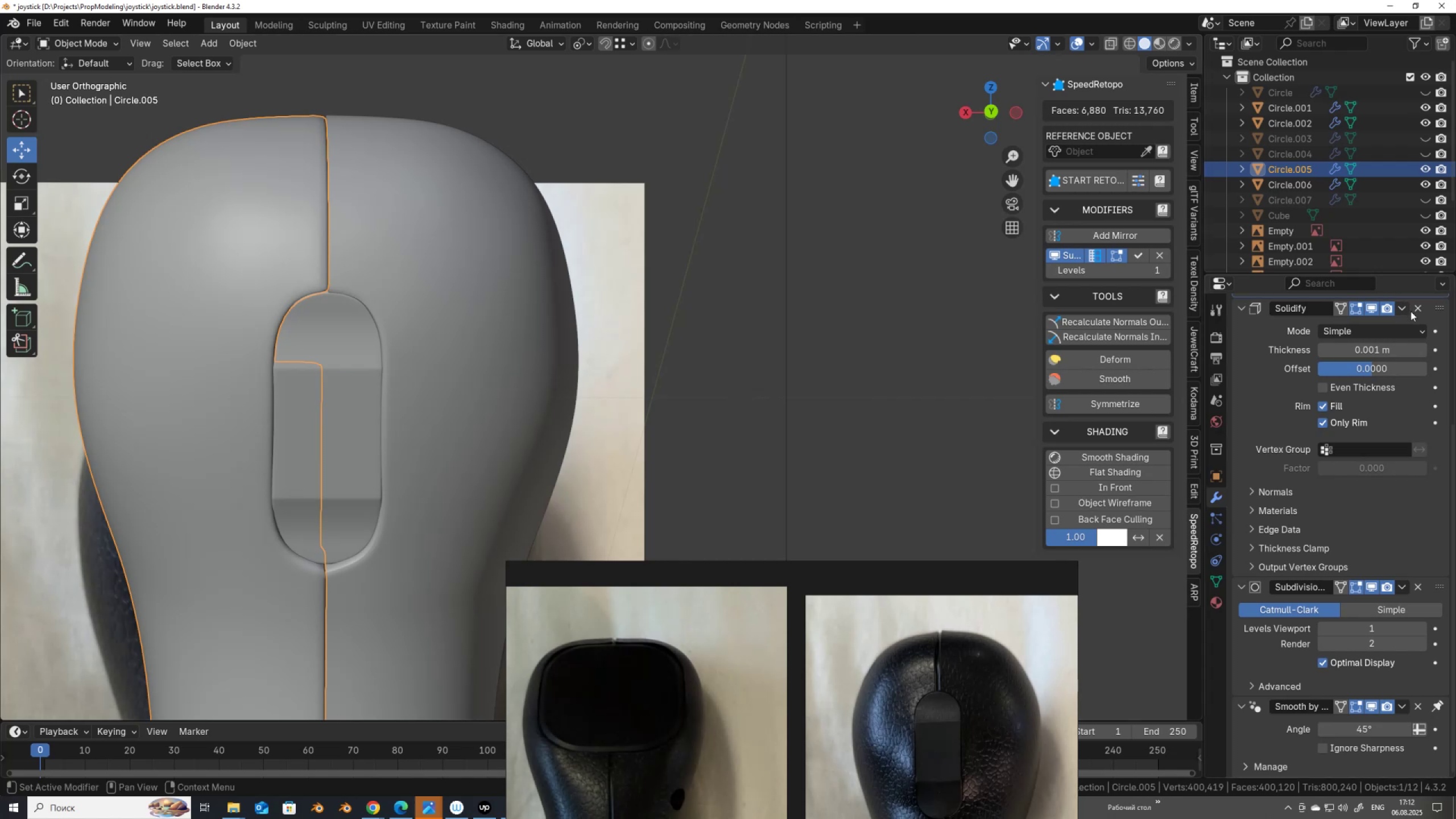 
scroll: coordinate [1430, 315], scroll_direction: up, amount: 7.0
 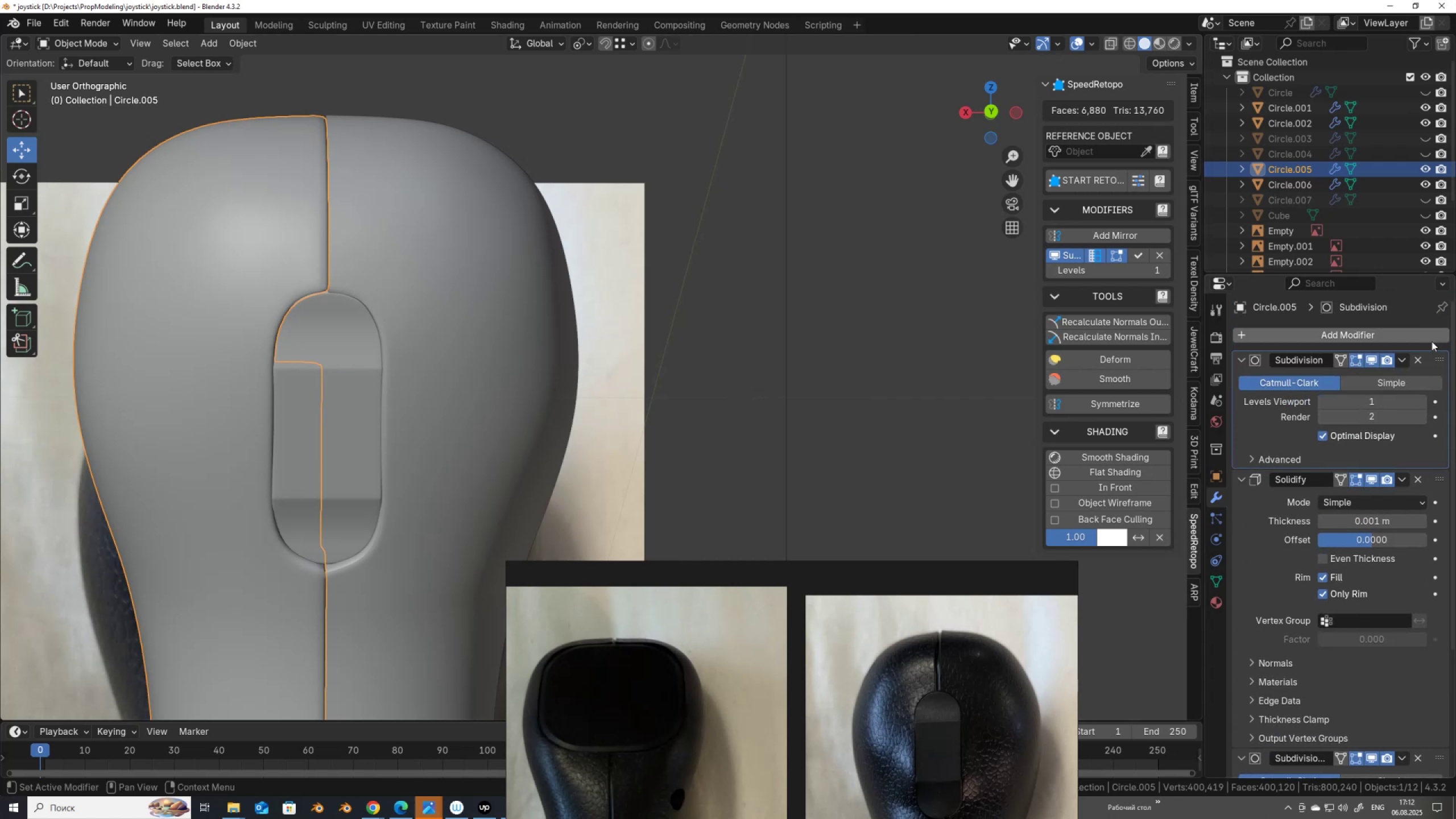 
left_click([1420, 337])
 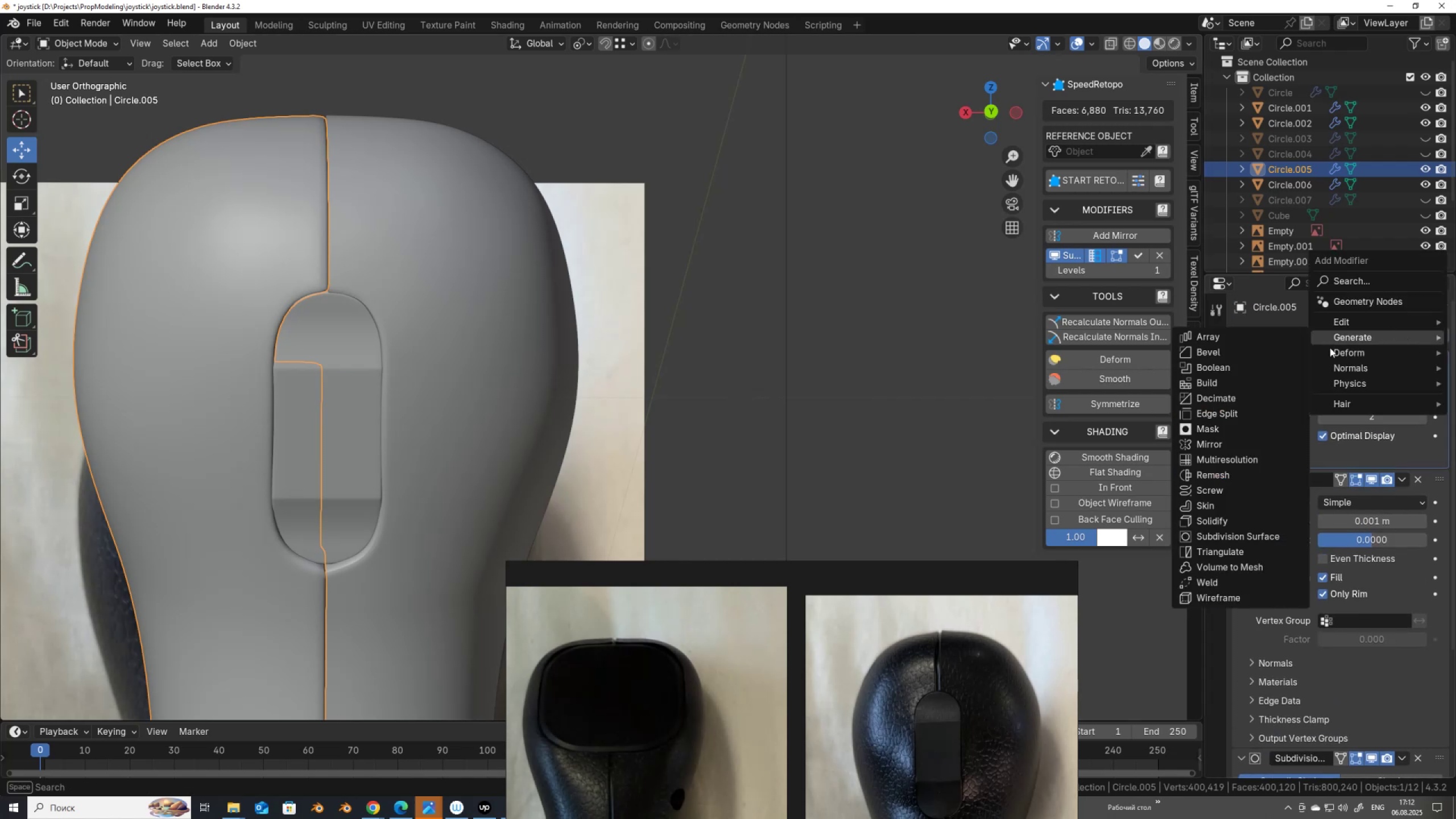 
left_click([1255, 355])
 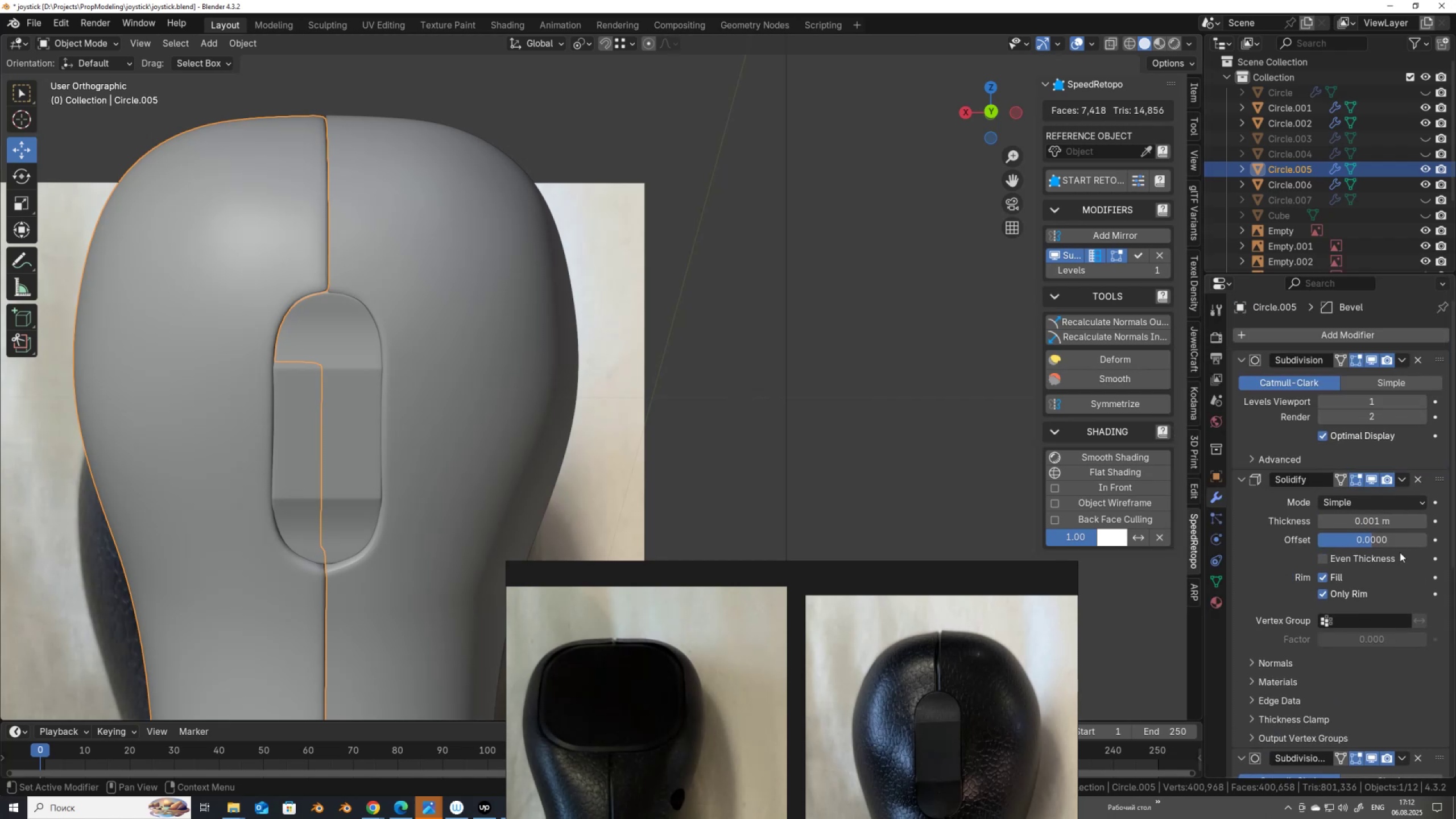 
scroll: coordinate [1321, 557], scroll_direction: down, amount: 12.0
 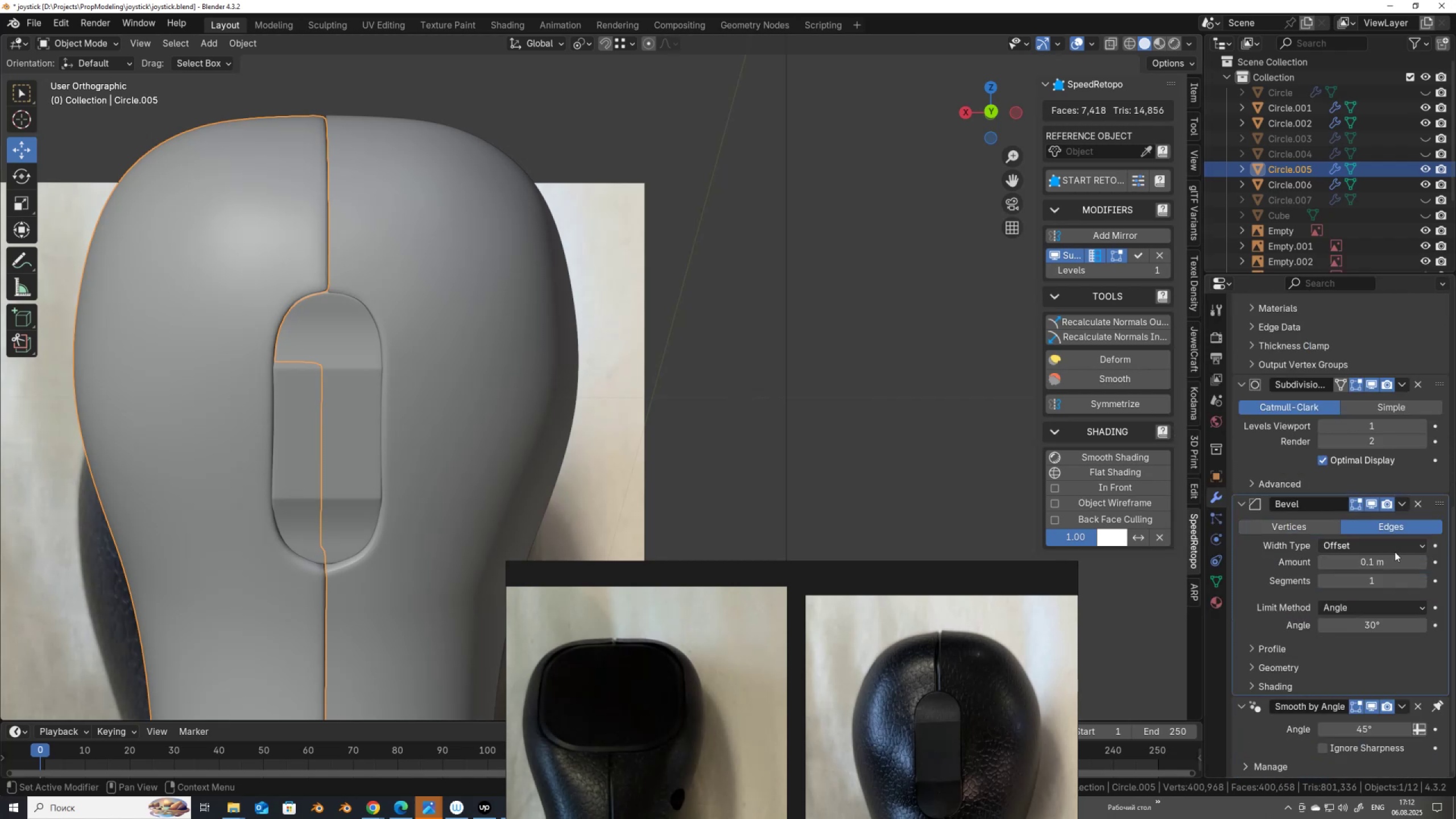 
scroll: coordinate [1401, 539], scroll_direction: up, amount: 1.0
 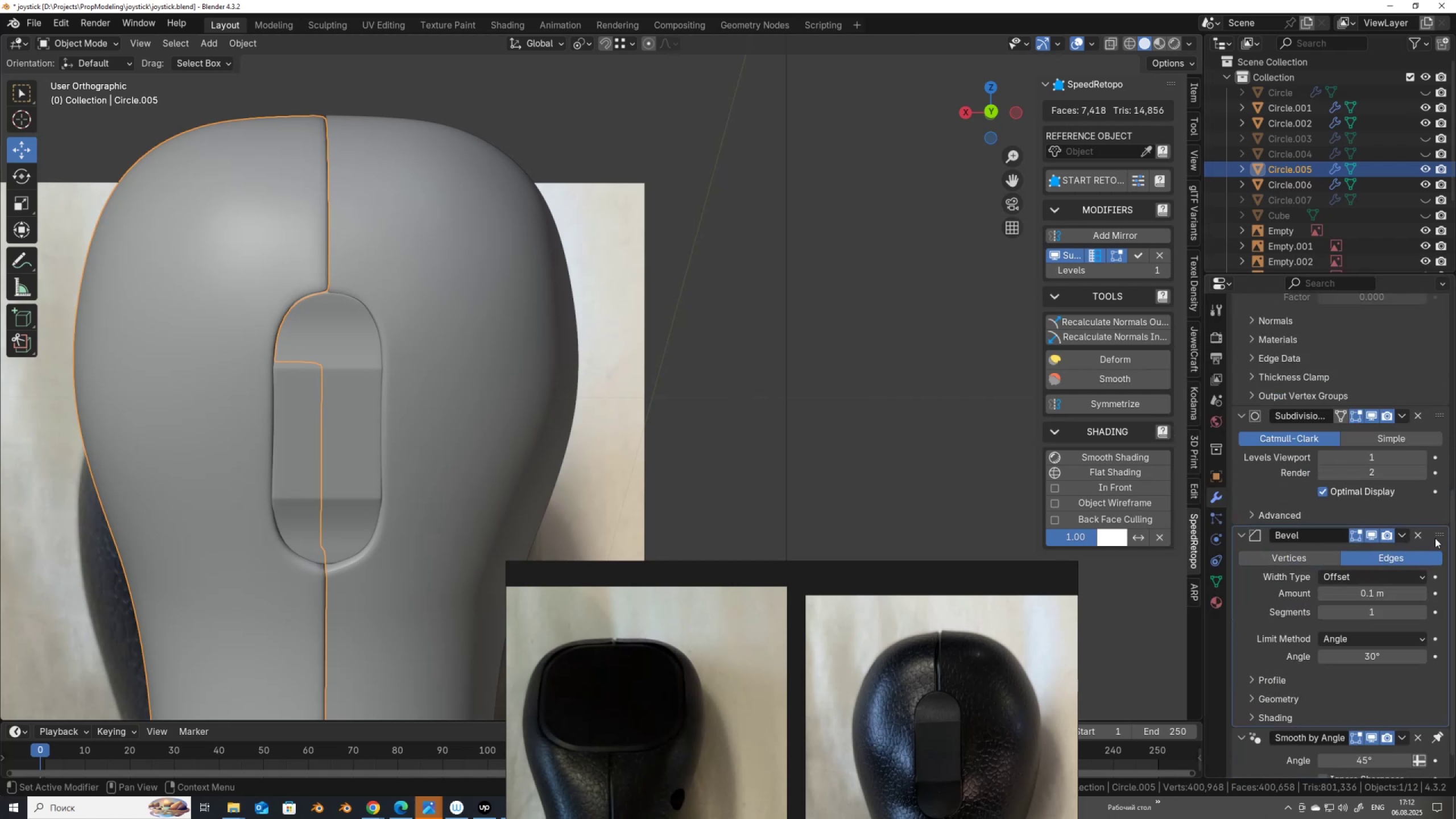 
left_click_drag(start_coordinate=[1435, 535], to_coordinate=[1440, 394])
 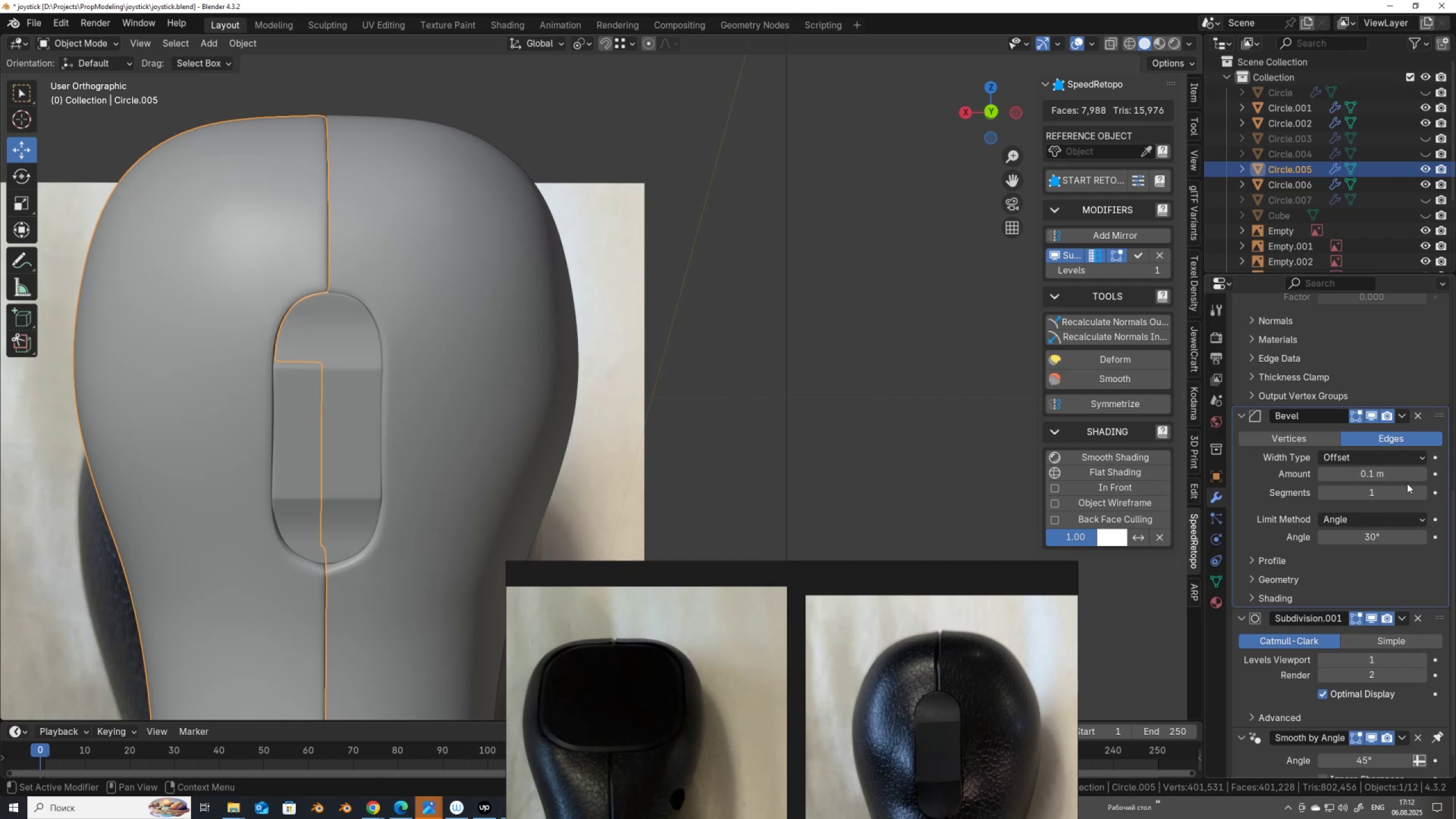 
left_click([1425, 489])
 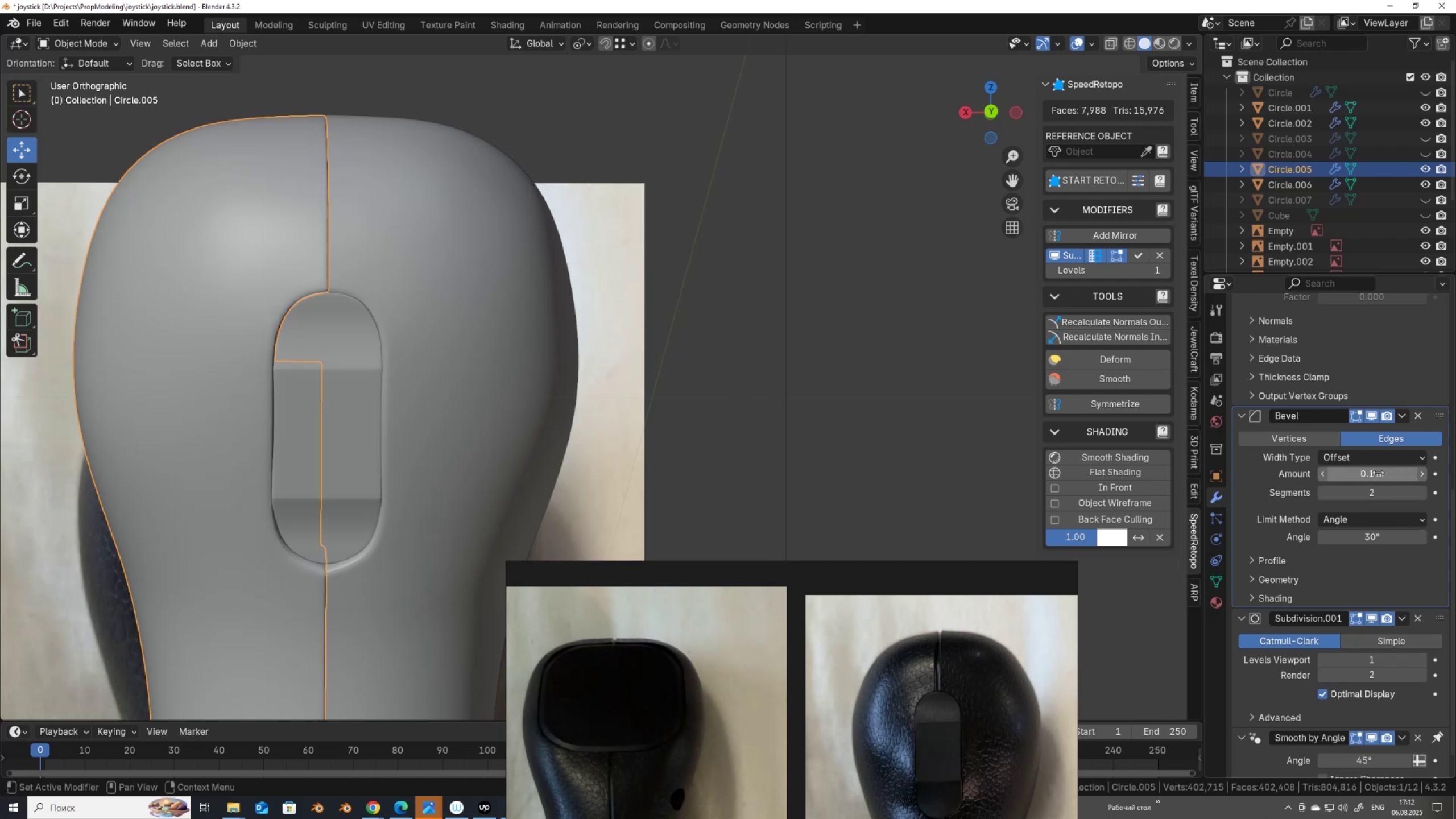 
left_click([1378, 473])
 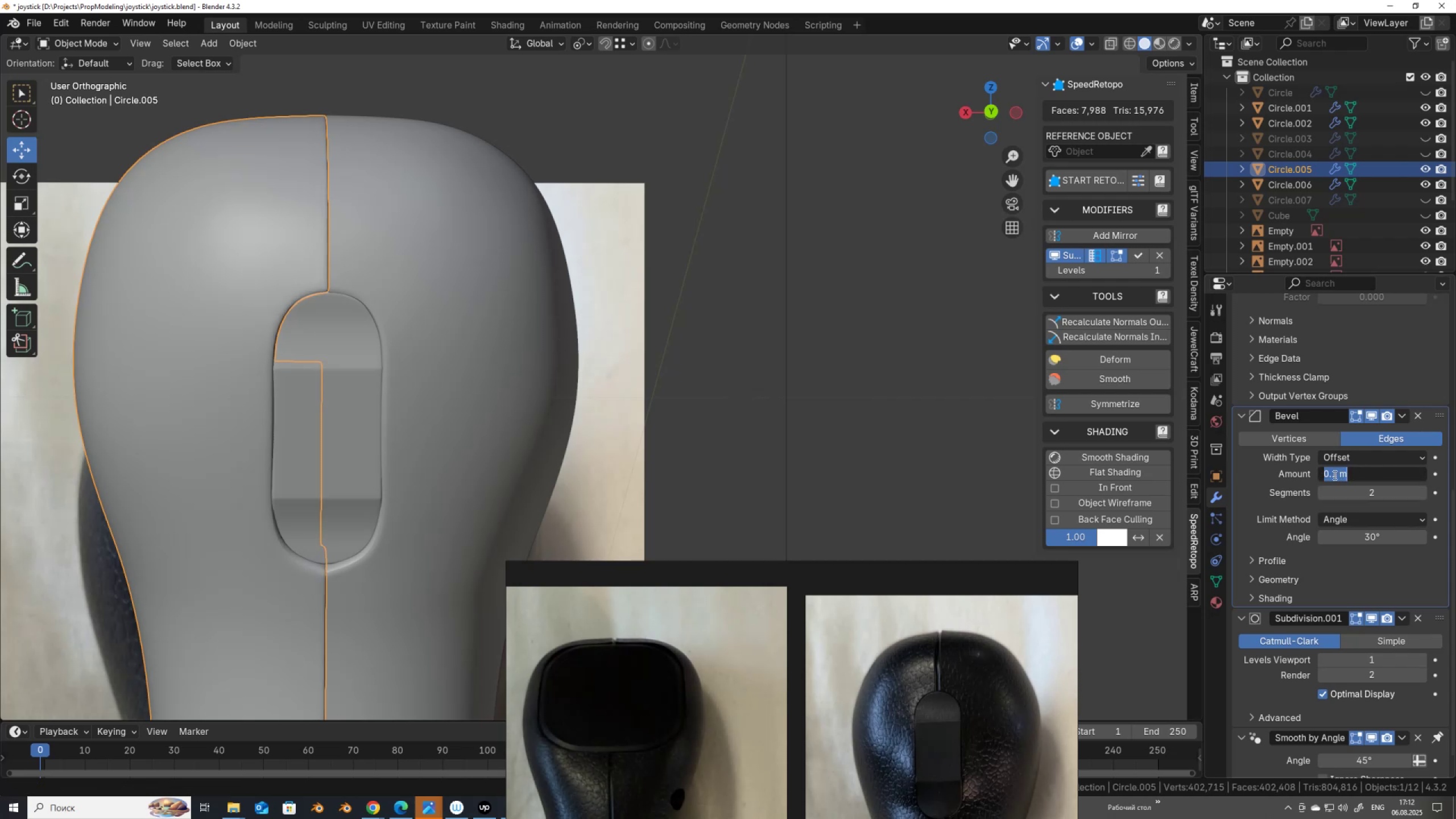 
left_click([1333, 475])
 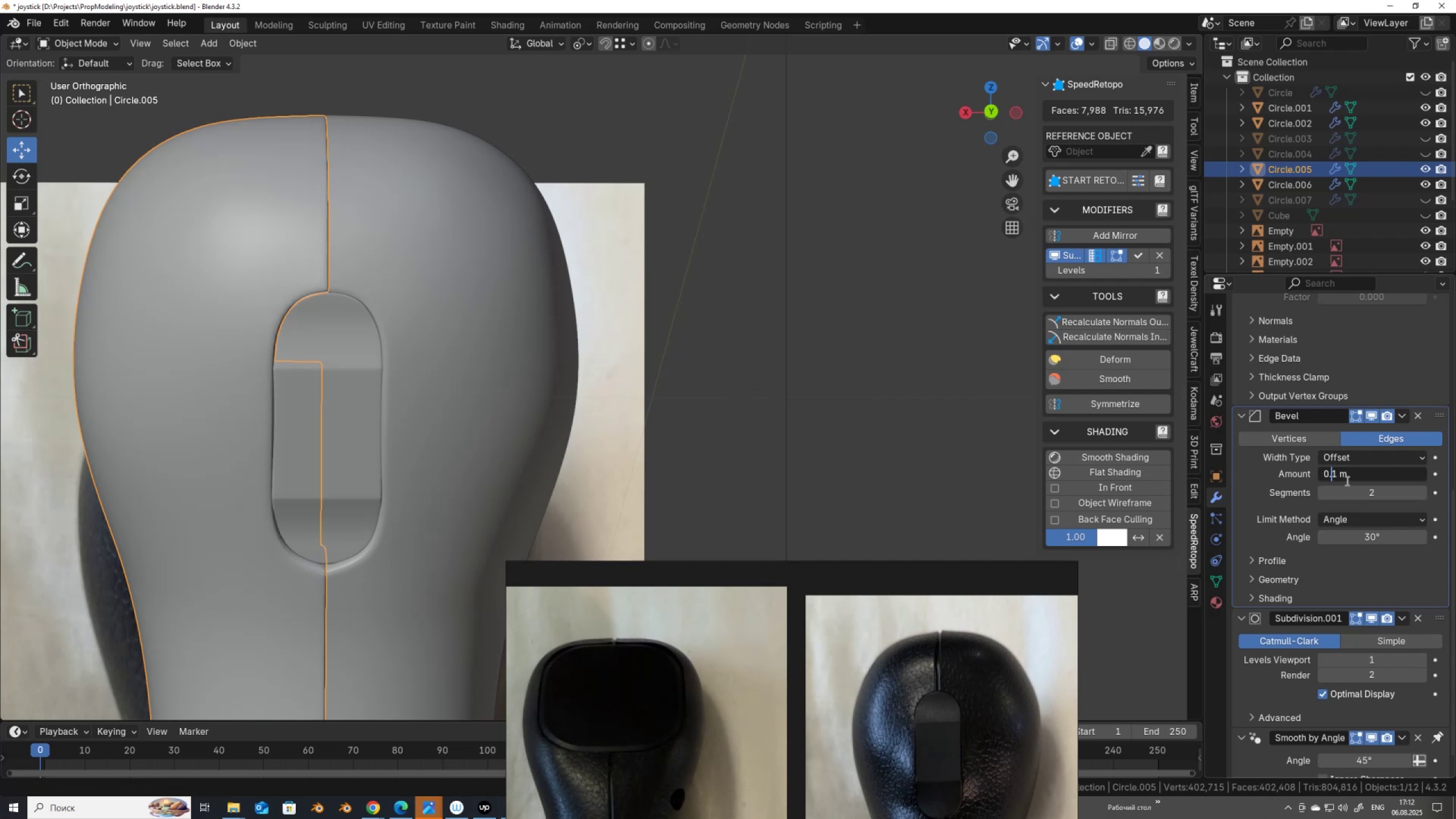 
key(Numpad0)
 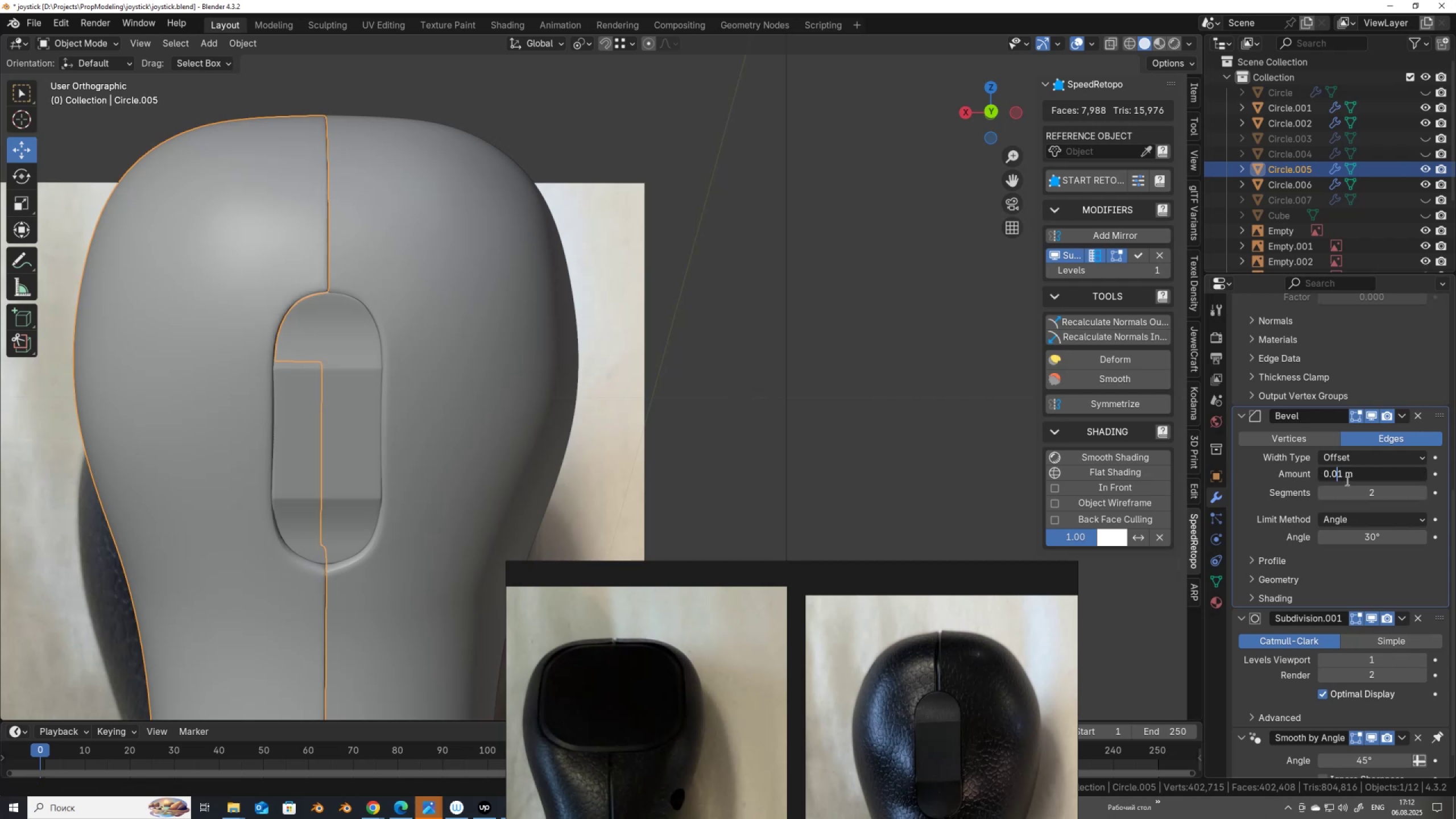 
key(NumpadEnter)
 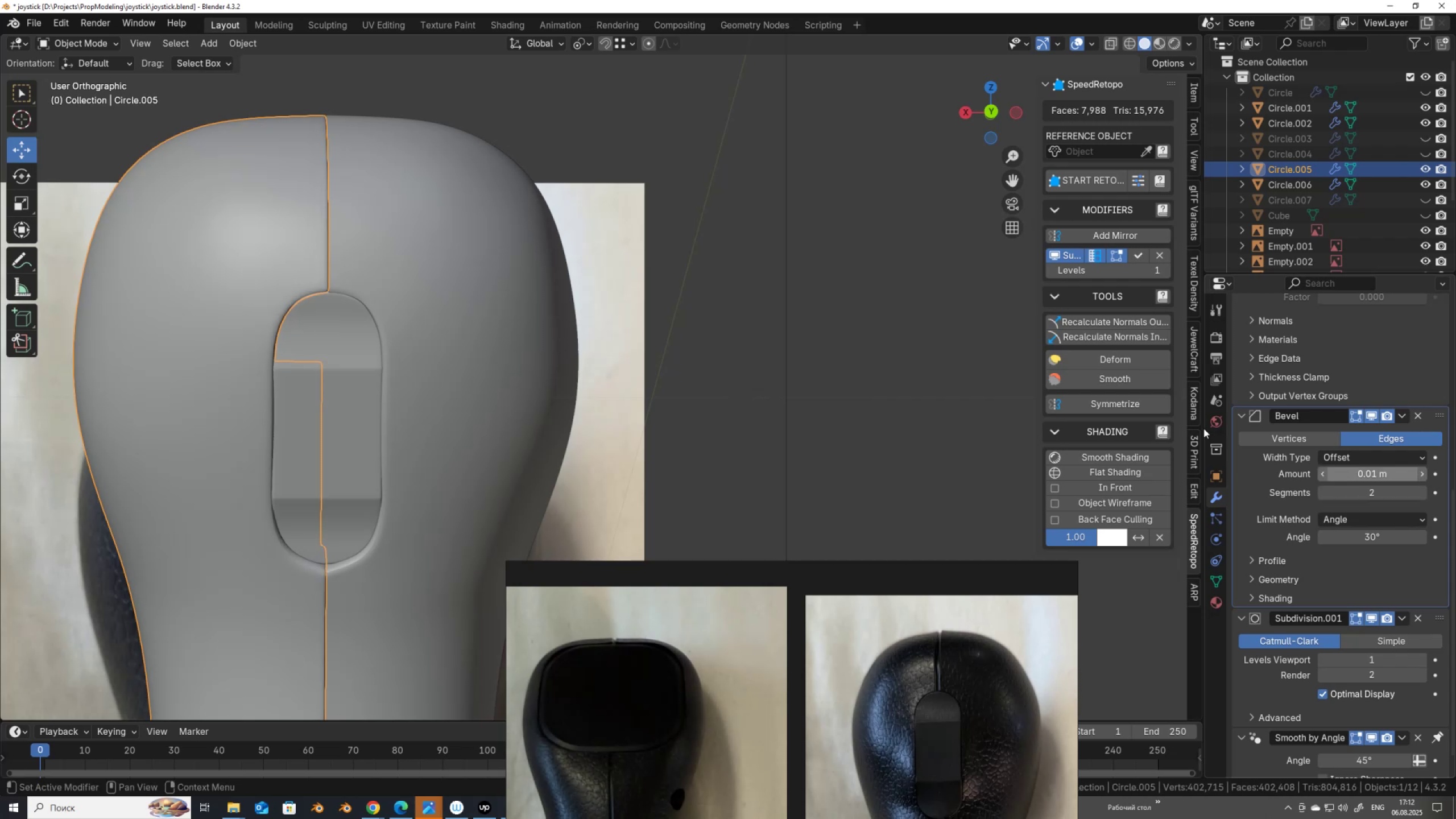 
scroll: coordinate [527, 121], scroll_direction: down, amount: 3.0
 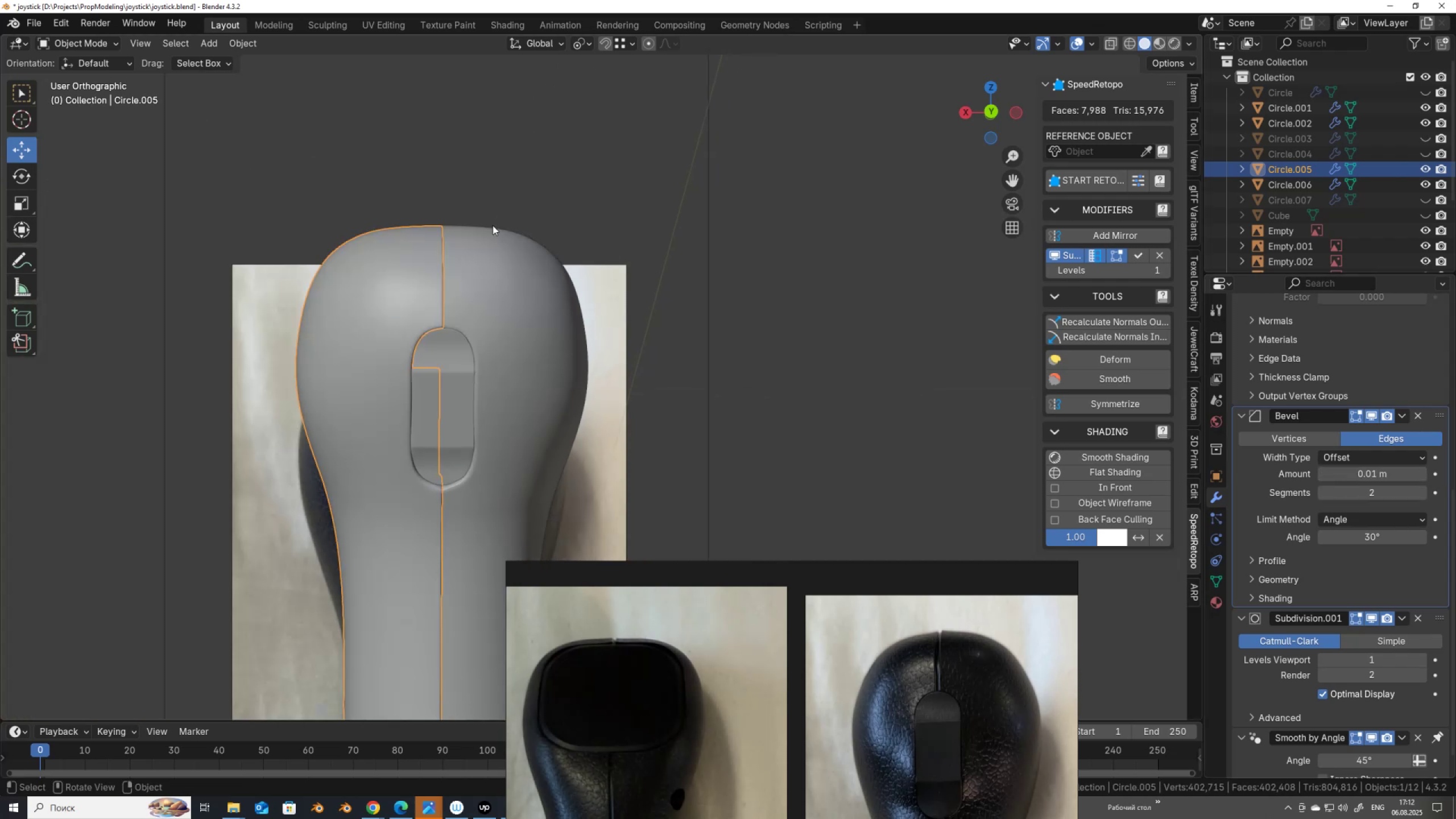 
key(Tab)
 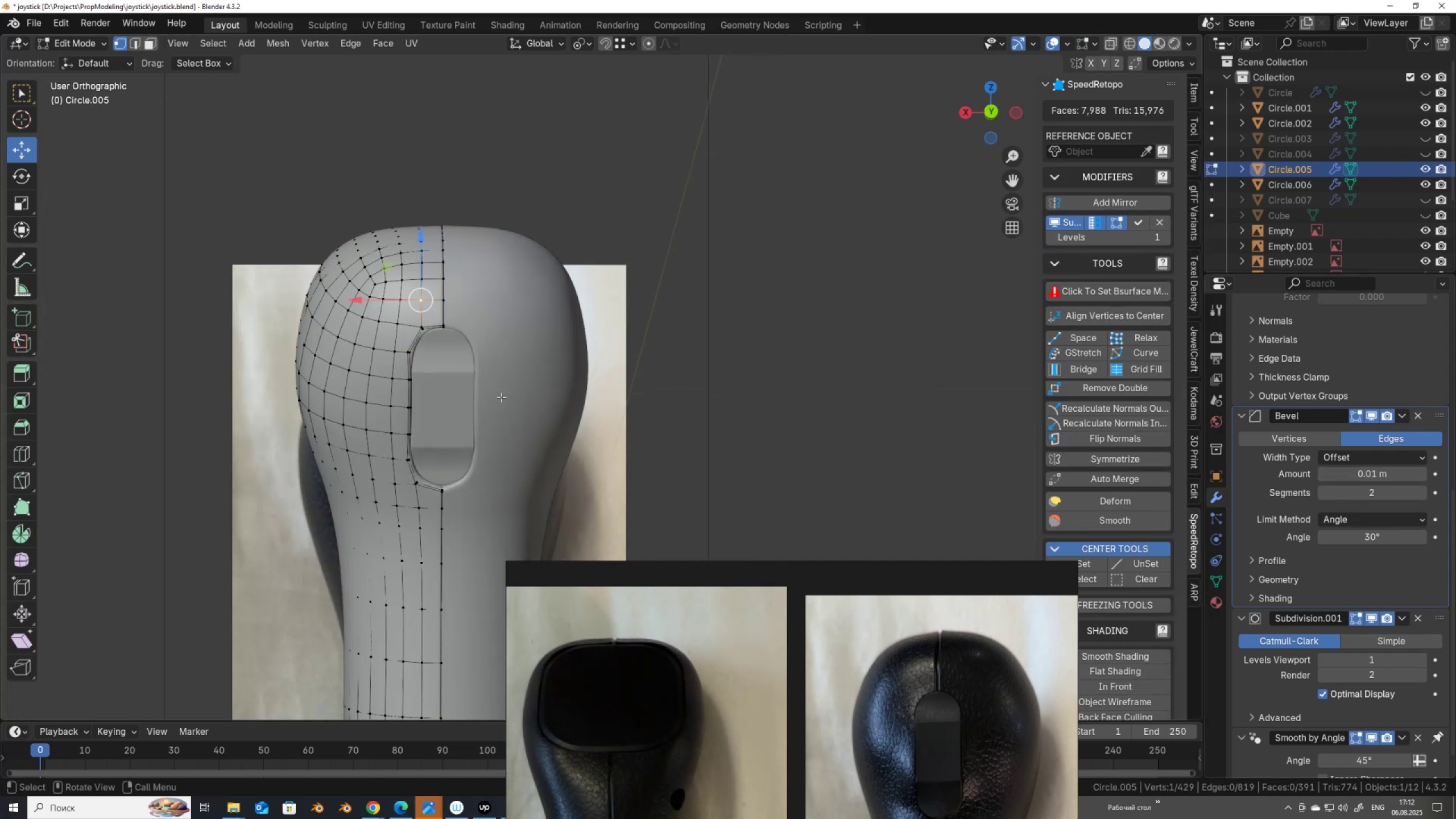 
scroll: coordinate [497, 402], scroll_direction: up, amount: 2.0
 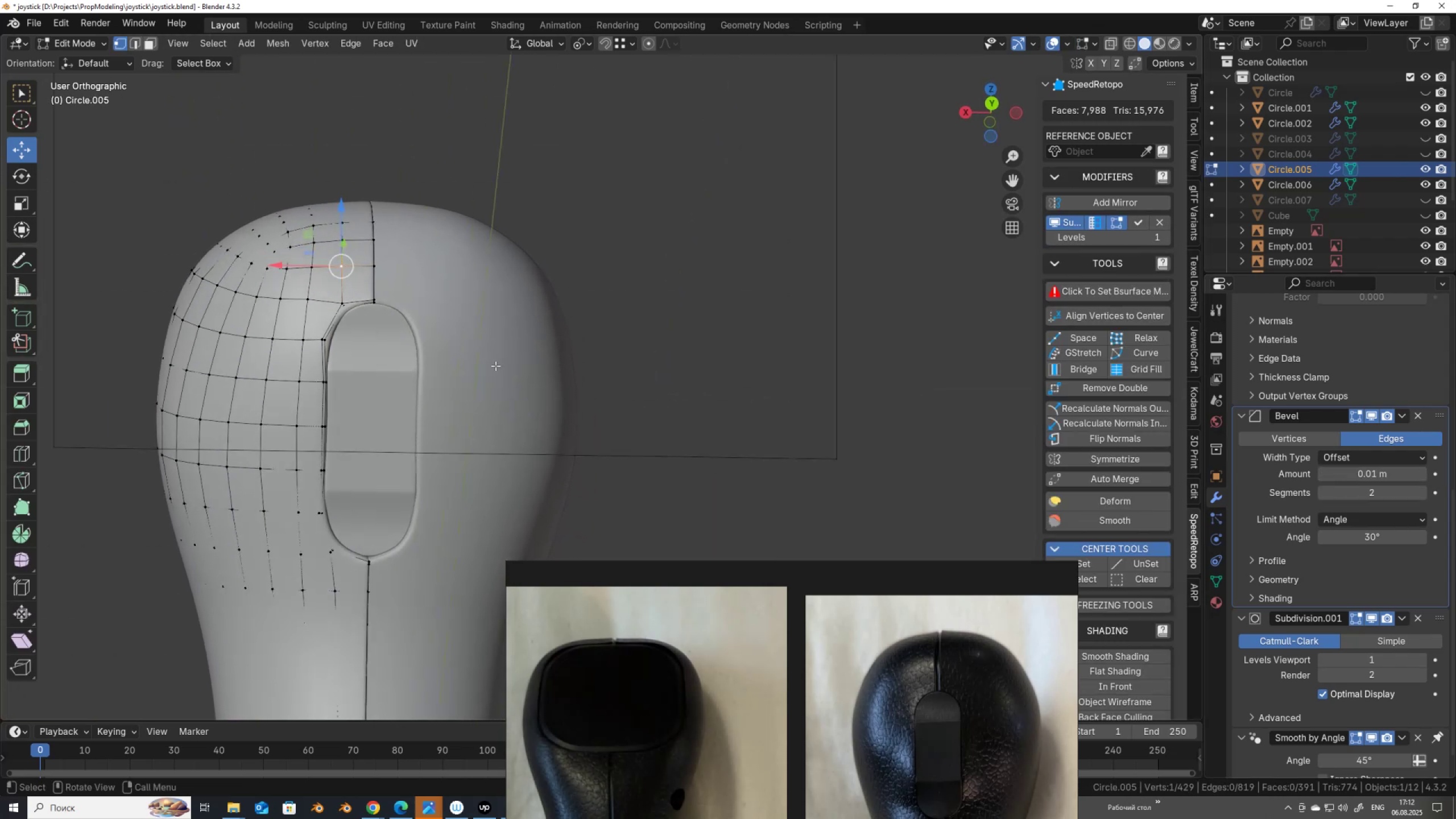 
key(Tab)
 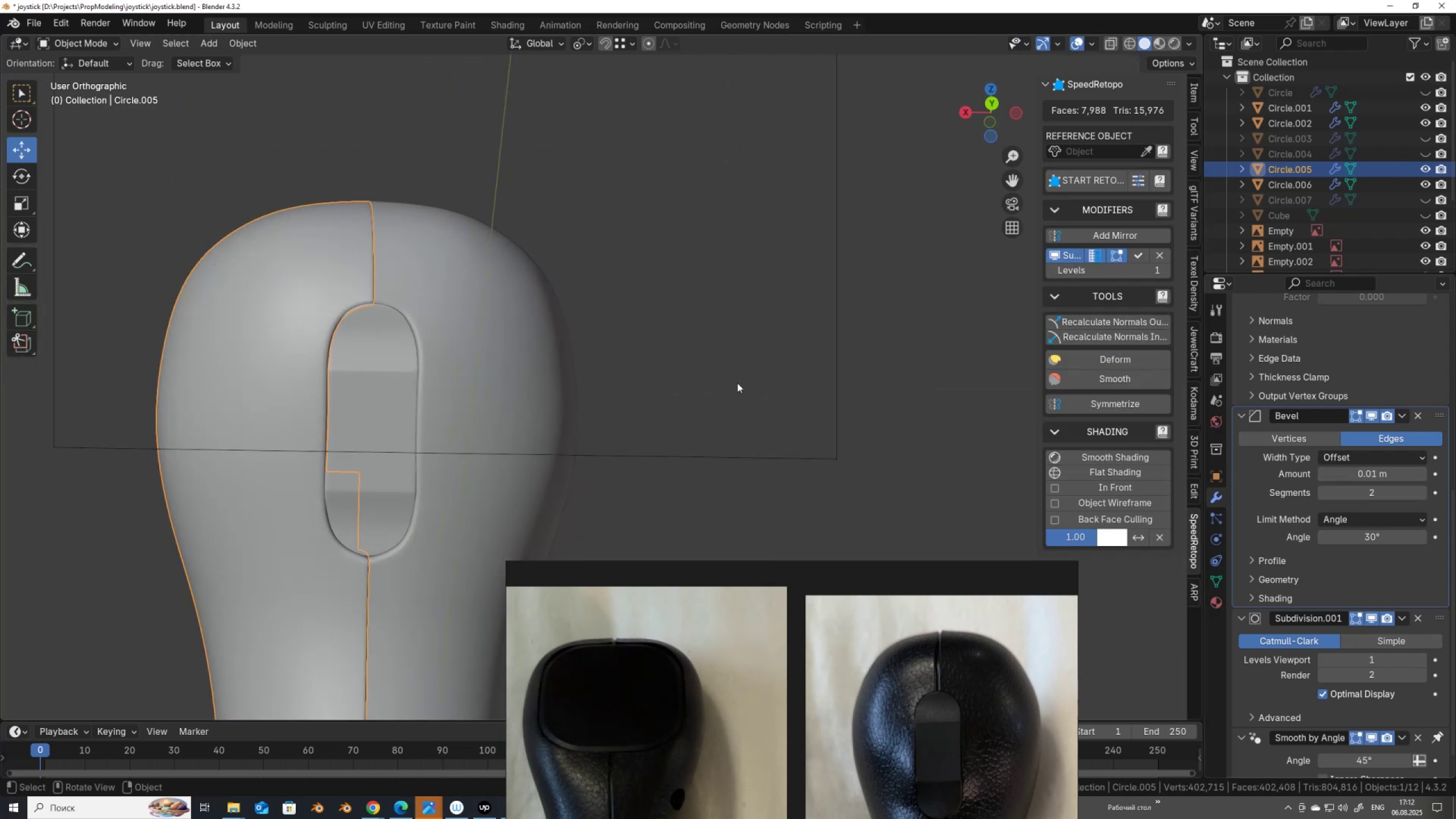 
scroll: coordinate [737, 383], scroll_direction: down, amount: 2.0
 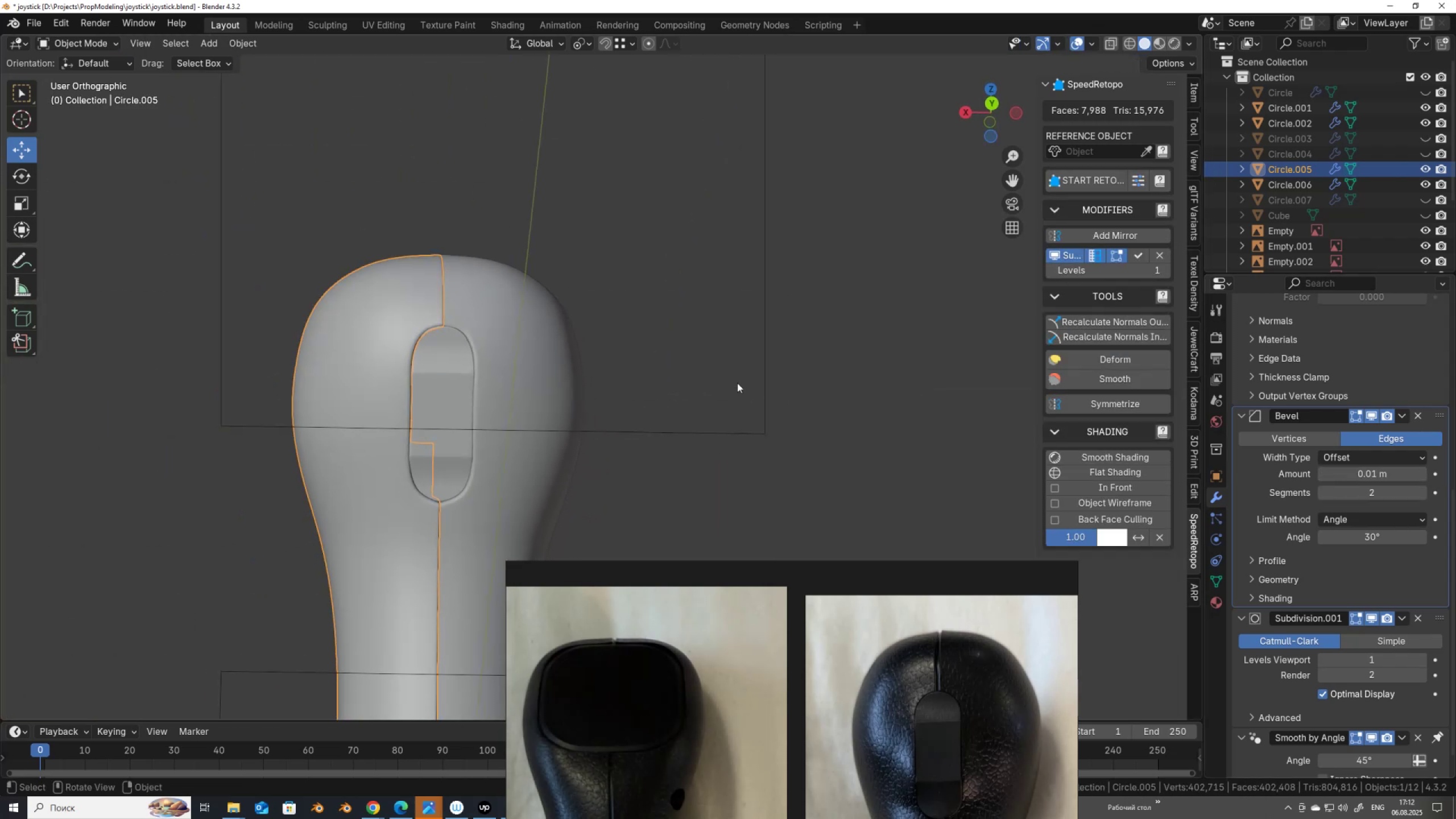 
left_click([737, 383])
 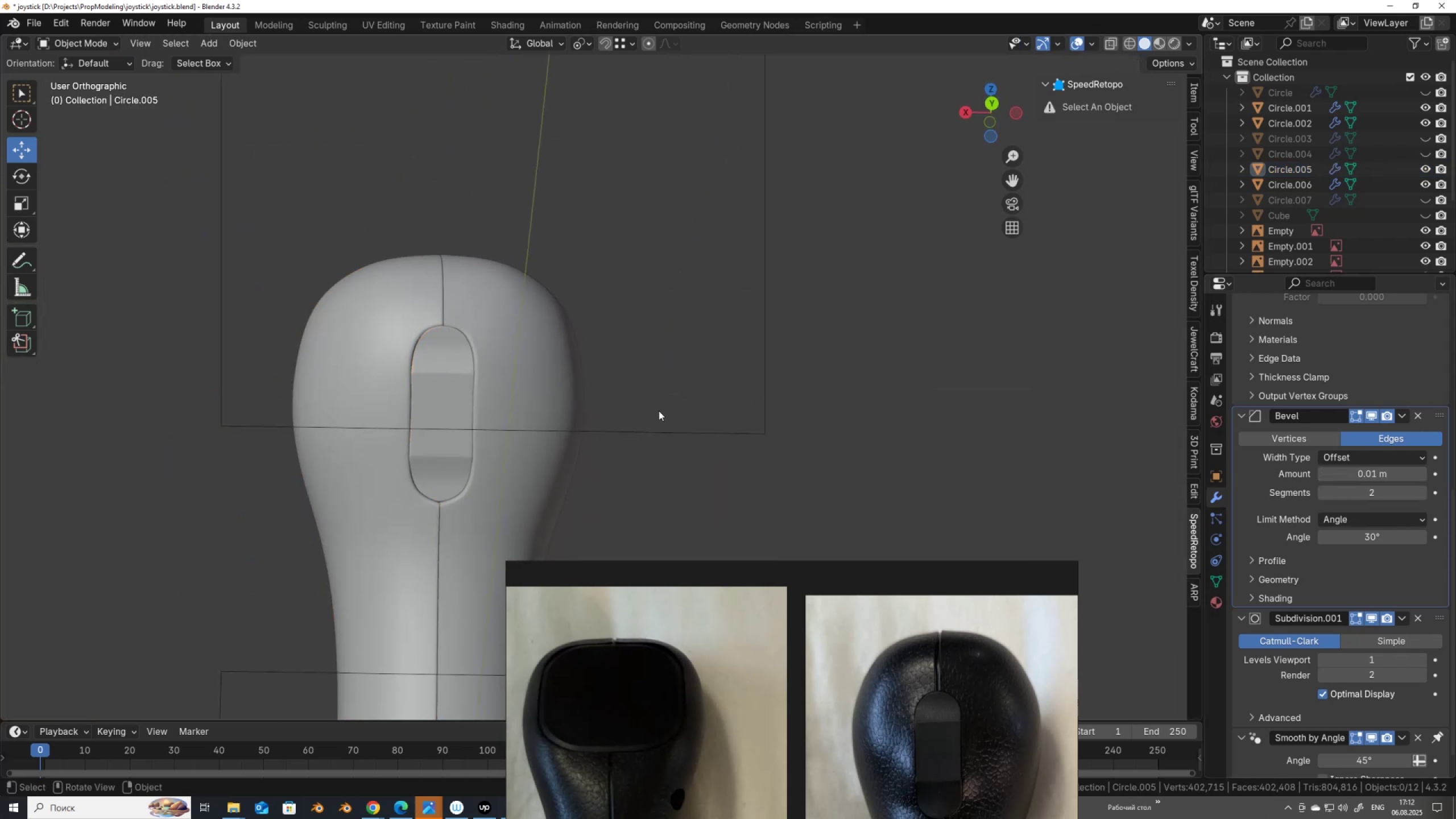 
scroll: coordinate [651, 419], scroll_direction: down, amount: 1.0
 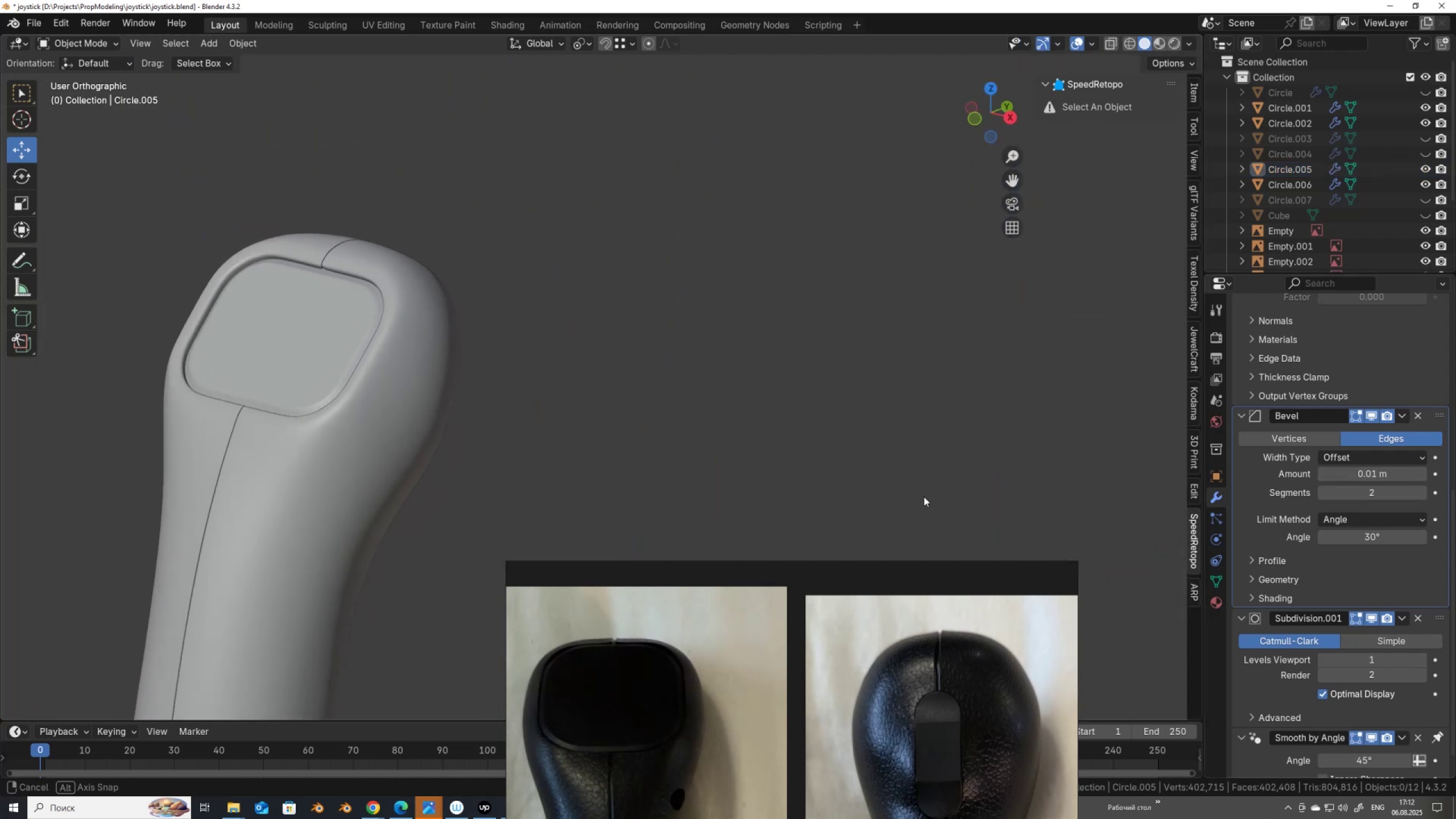 
hold_key(key=ShiftLeft, duration=0.59)
 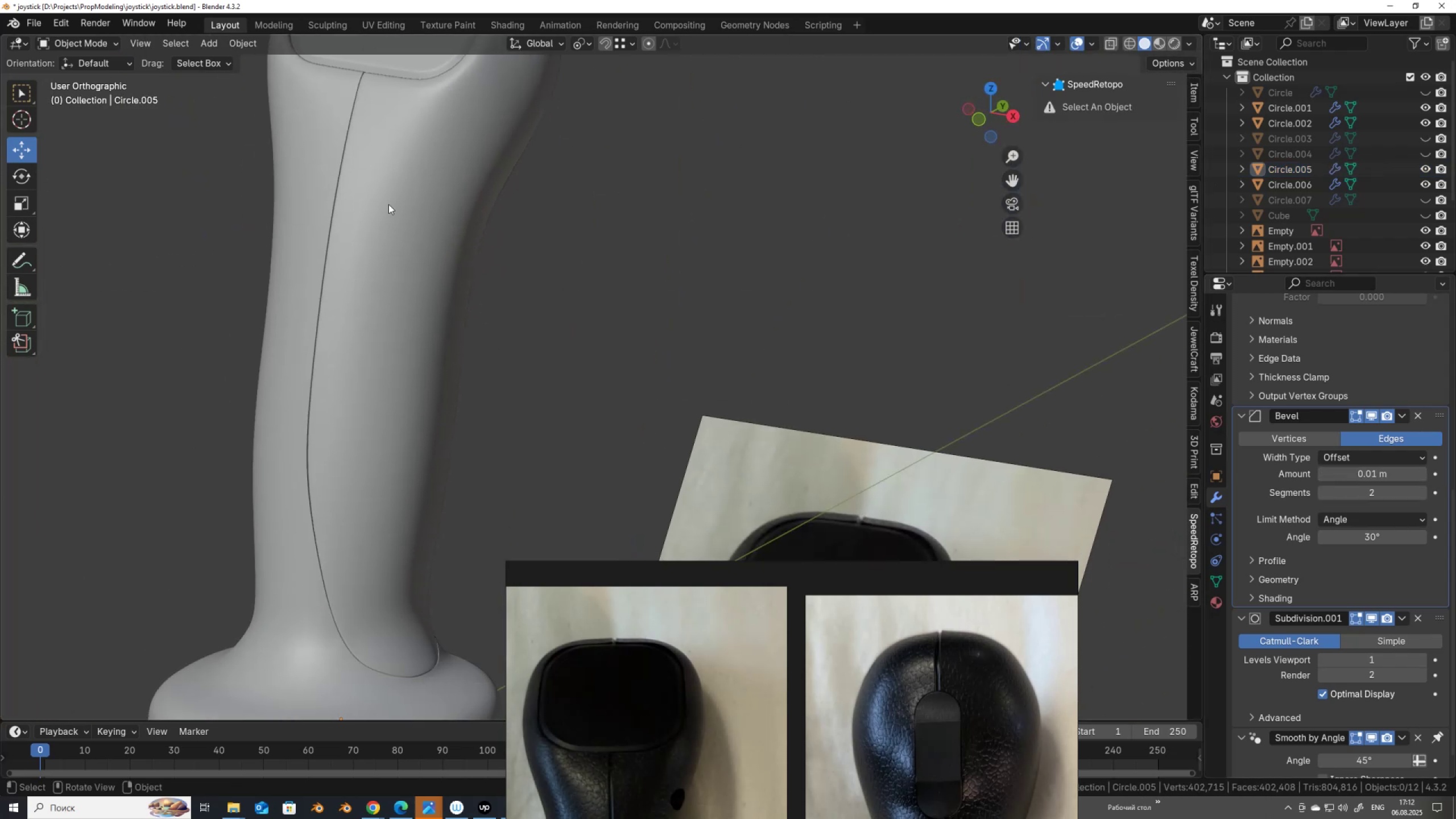 
scroll: coordinate [380, 211], scroll_direction: down, amount: 2.0
 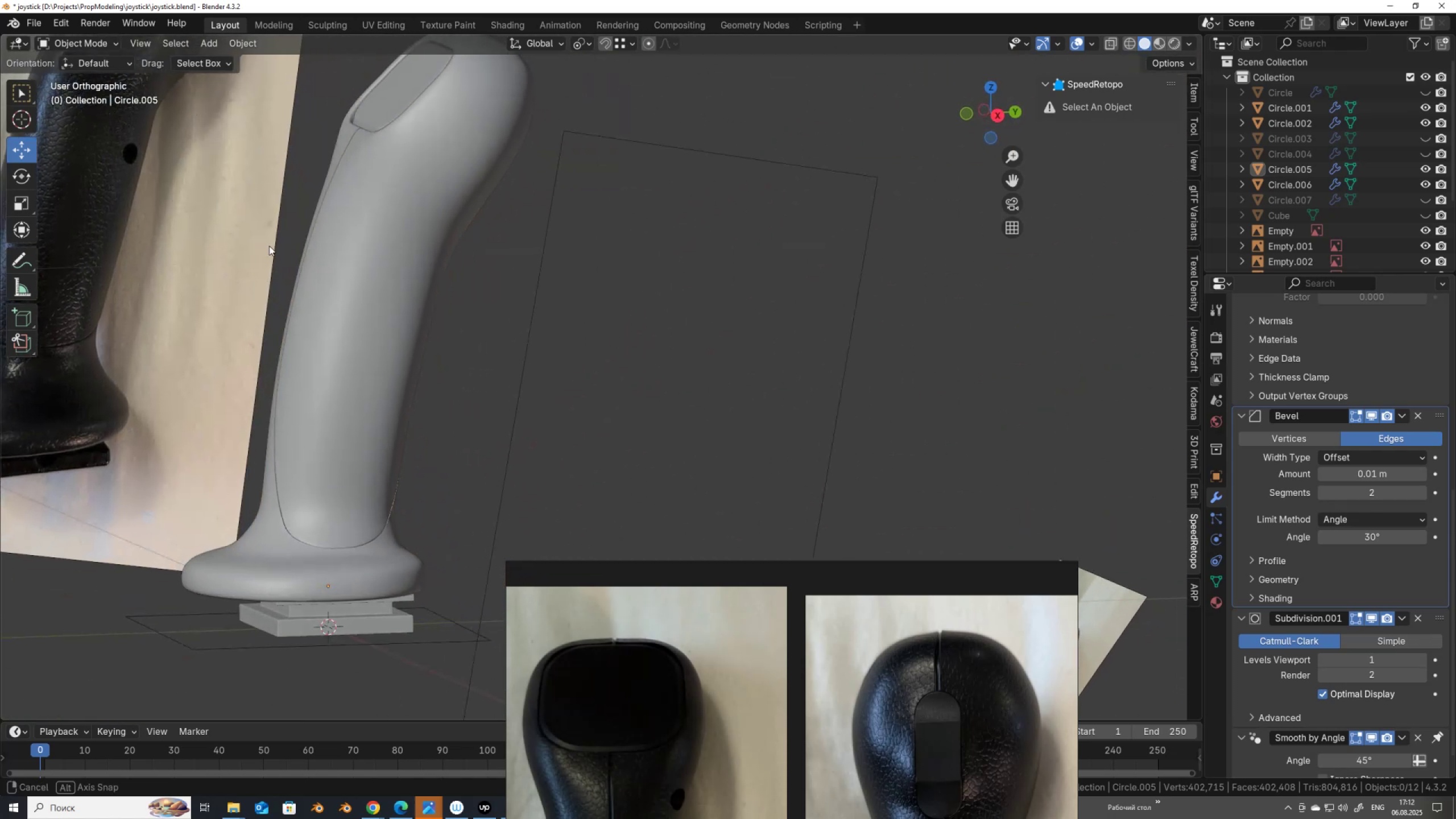 
hold_key(key=ShiftLeft, duration=0.35)
 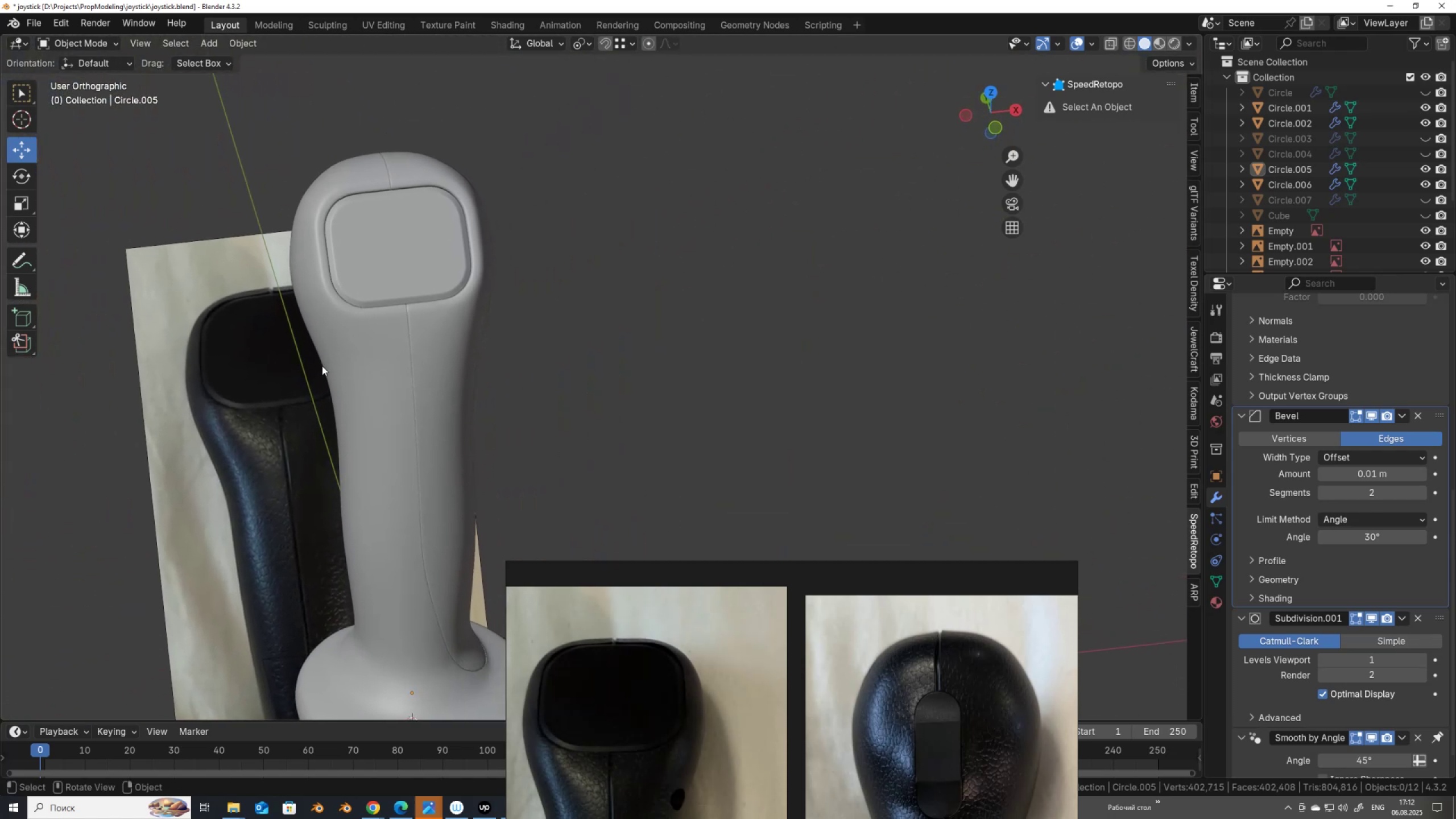 
key(Control+S)
 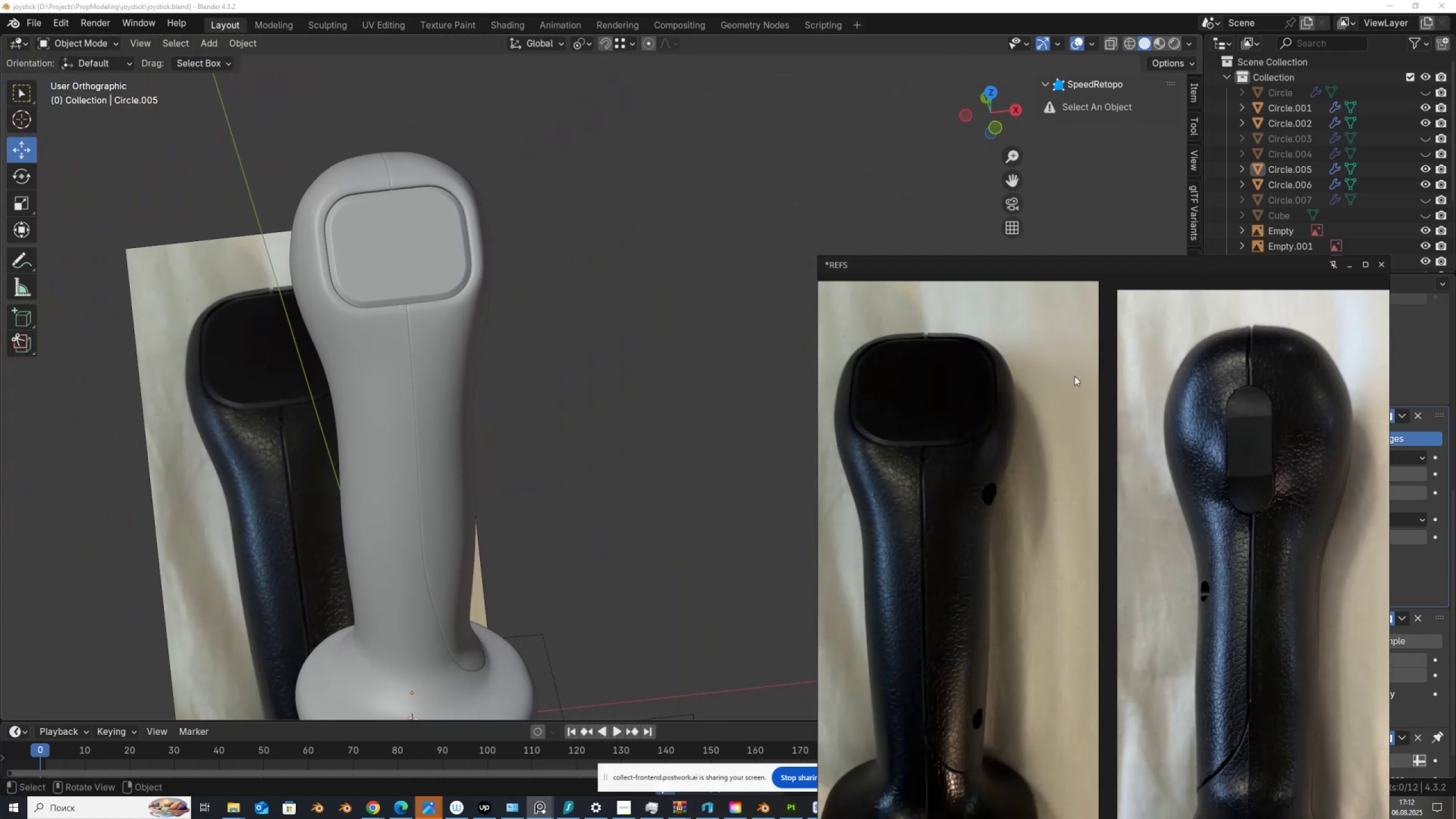 
scroll: coordinate [991, 452], scroll_direction: down, amount: 7.0
 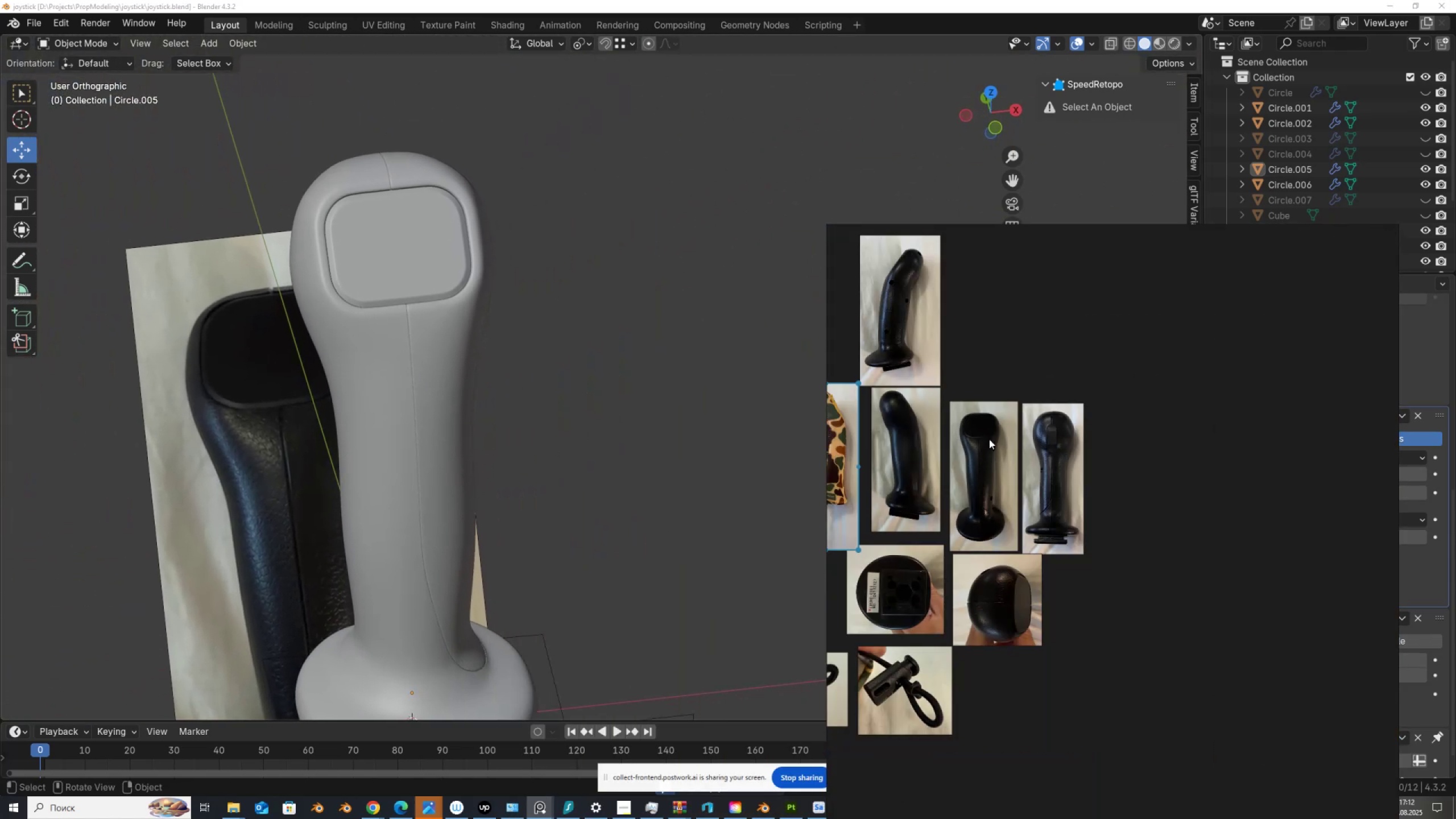 
scroll: coordinate [466, 401], scroll_direction: up, amount: 4.0
 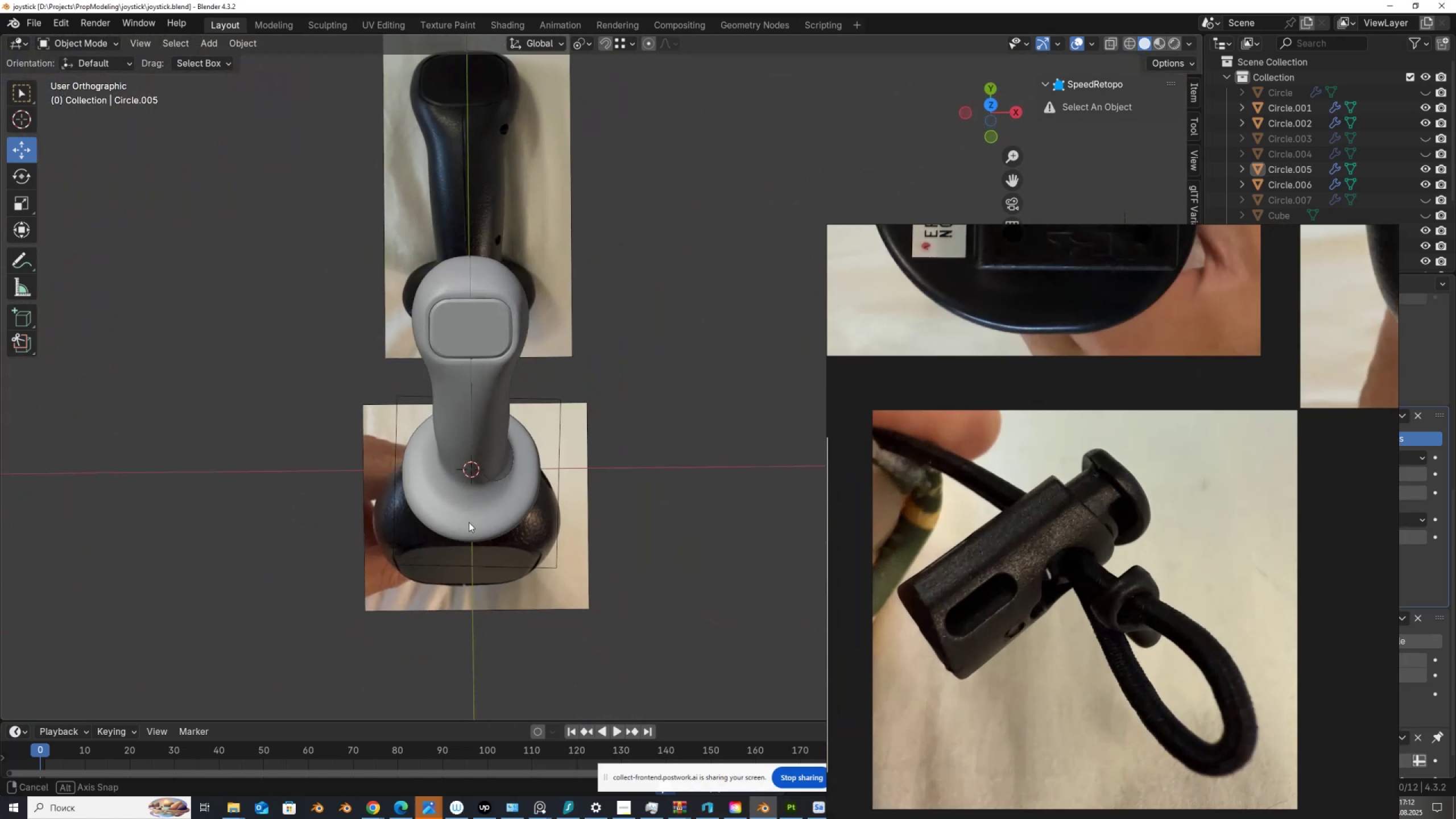 
hold_key(key=AltLeft, duration=0.48)
 